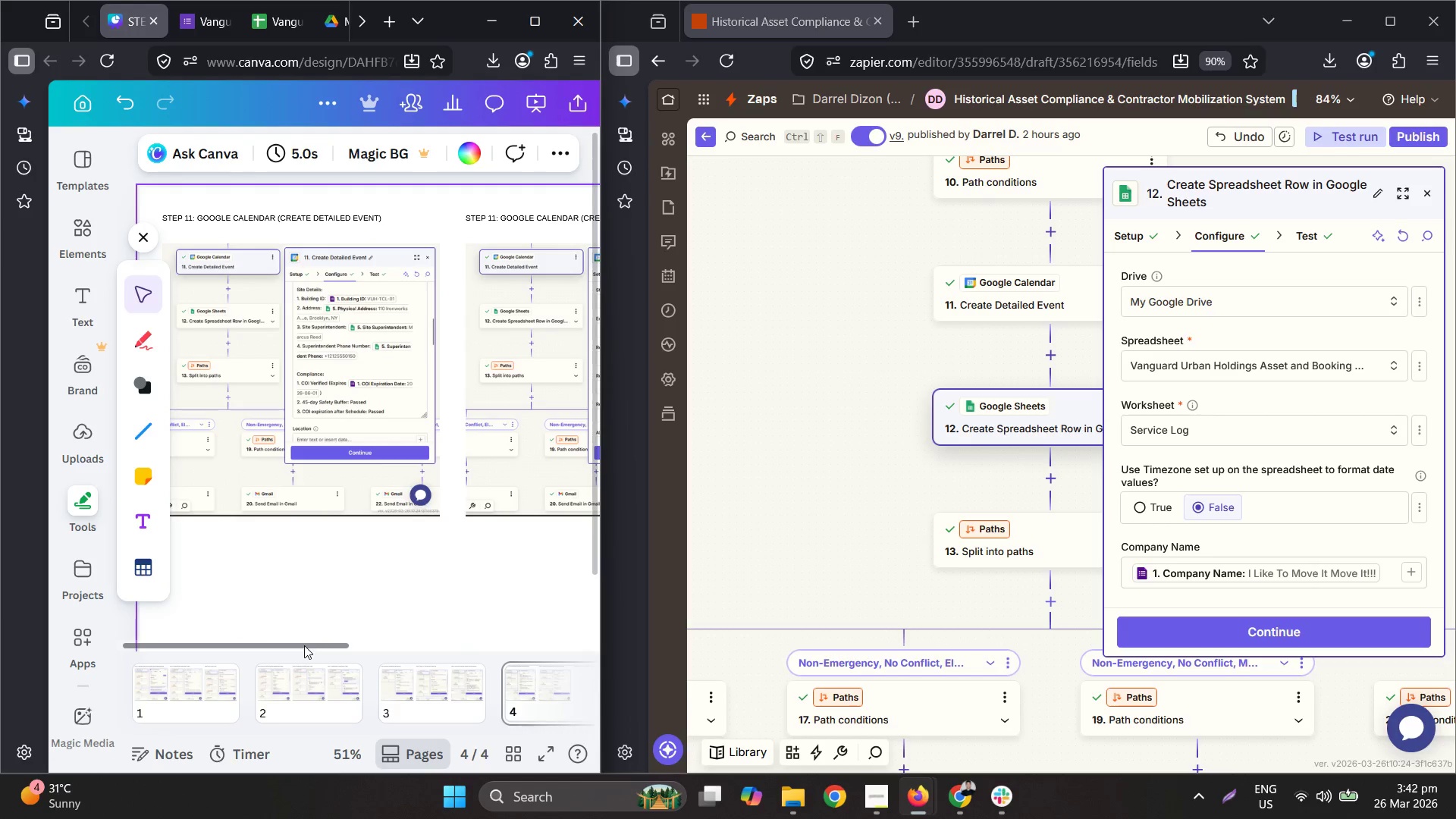 
left_click_drag(start_coordinate=[304, 644], to_coordinate=[515, 647])
 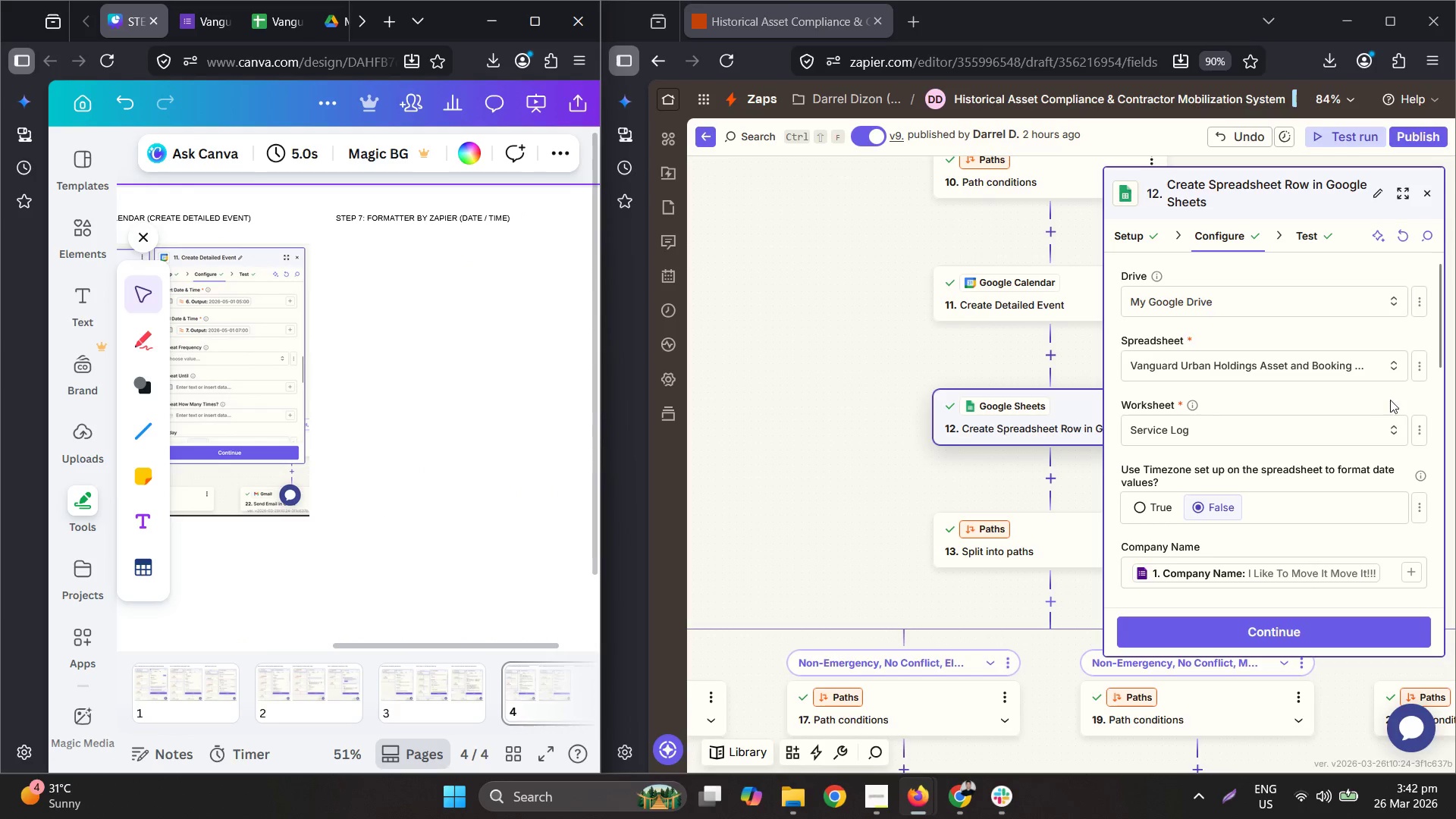 
scroll: coordinate [1377, 397], scroll_direction: down, amount: 3.0
 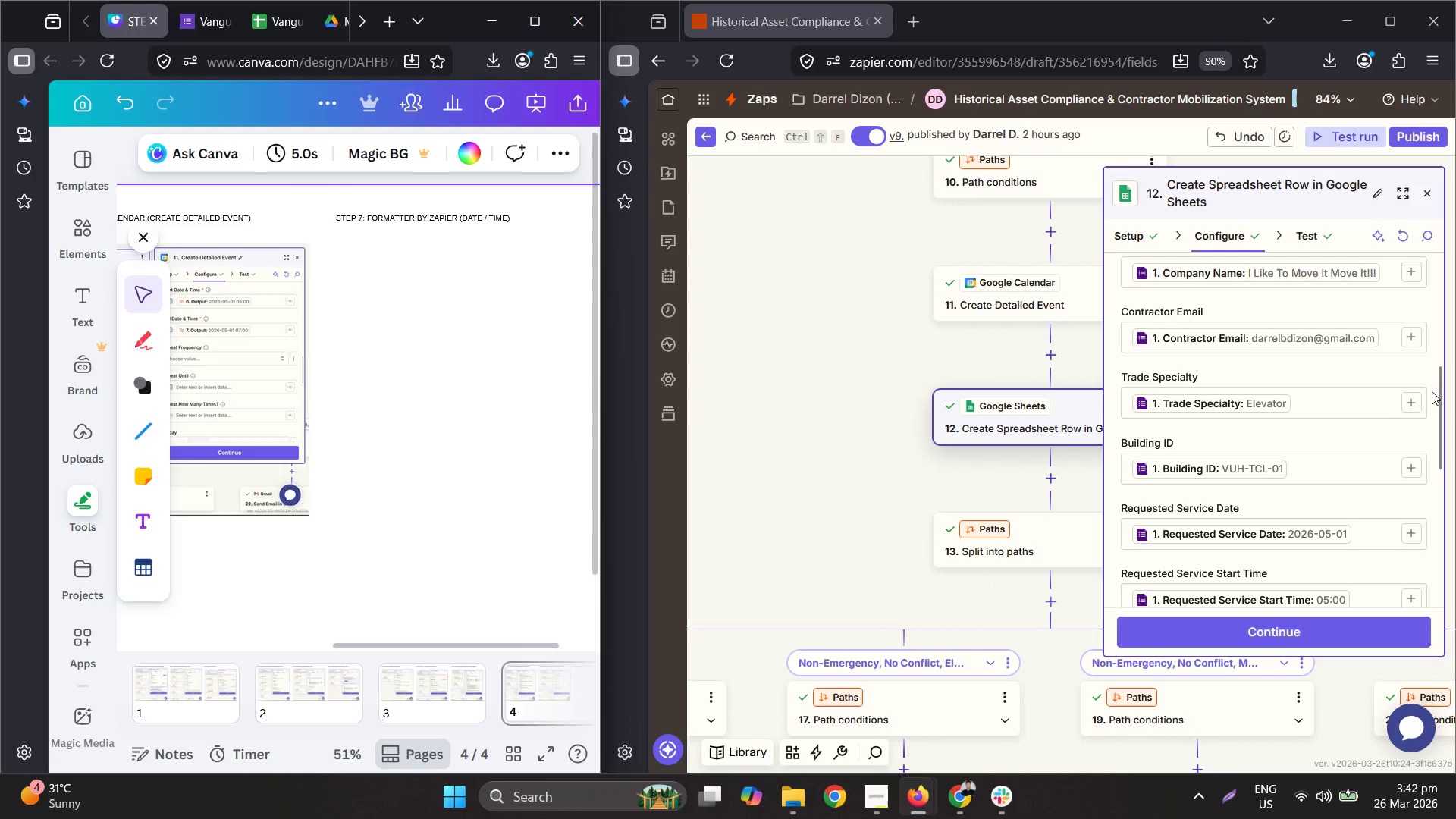 
left_click_drag(start_coordinate=[1437, 396], to_coordinate=[1434, 388])
 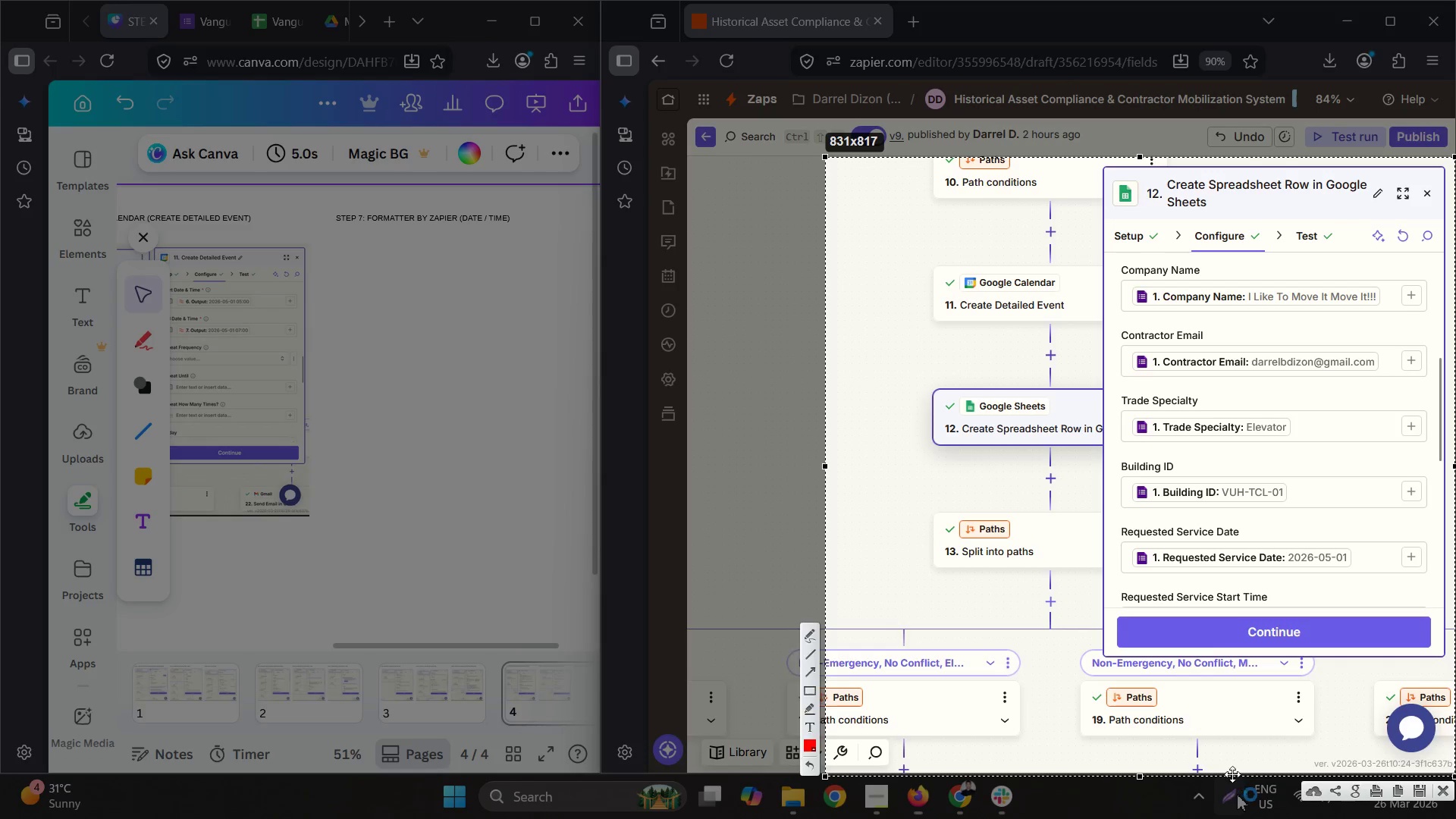 
right_click([1059, 443])
 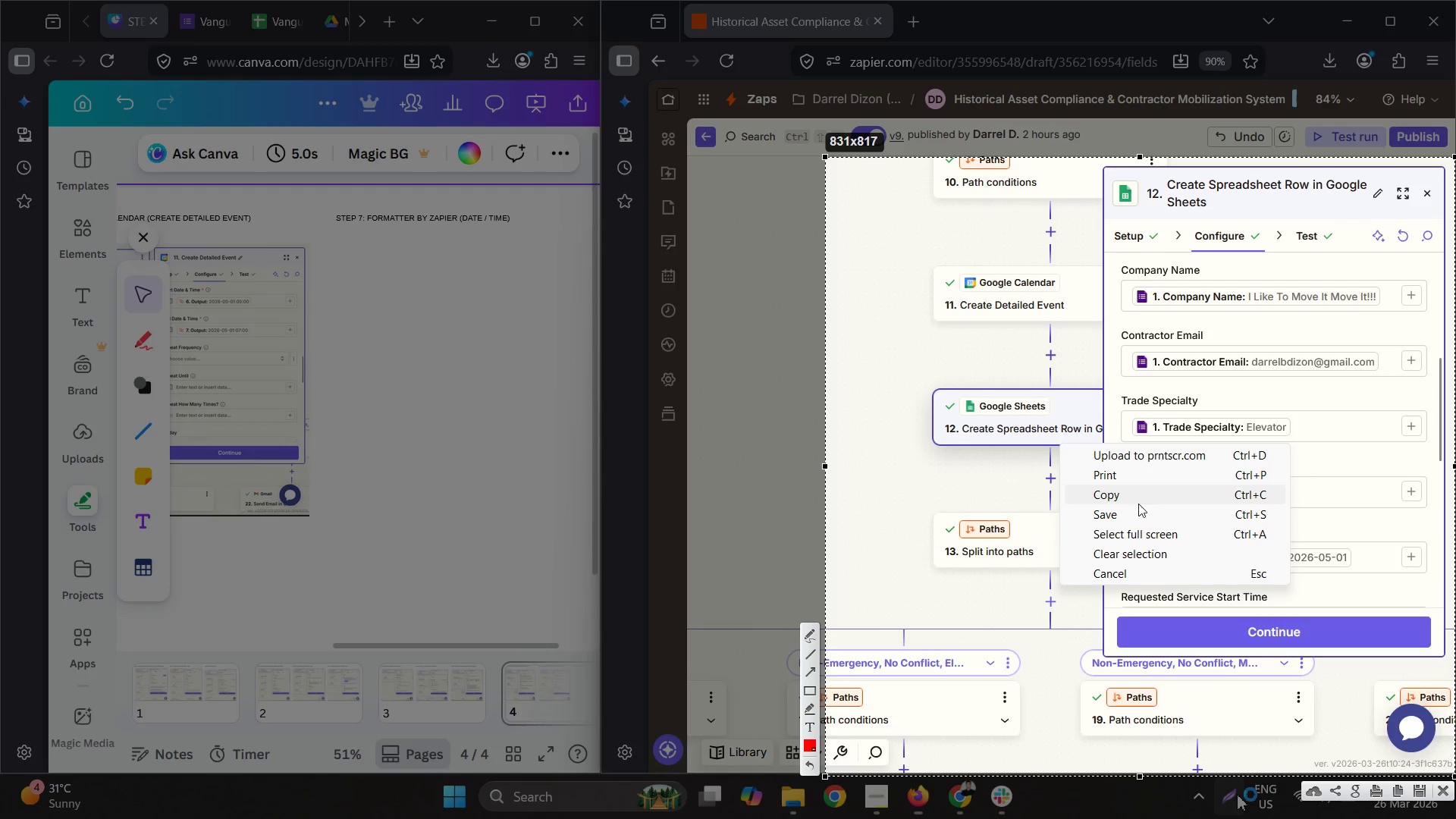 
left_click_drag(start_coordinate=[1140, 507], to_coordinate=[1128, 499])
 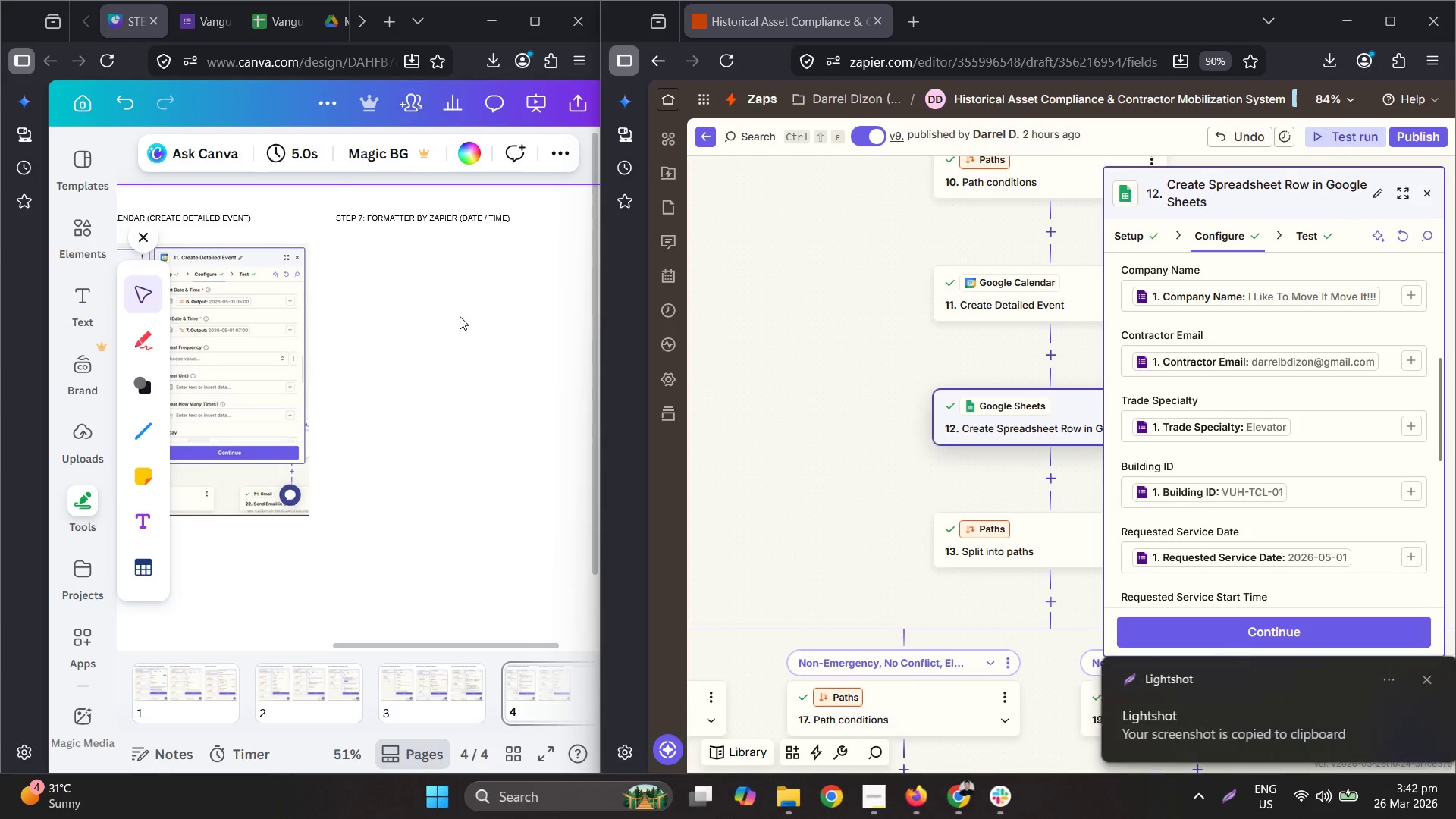 
left_click([460, 315])
 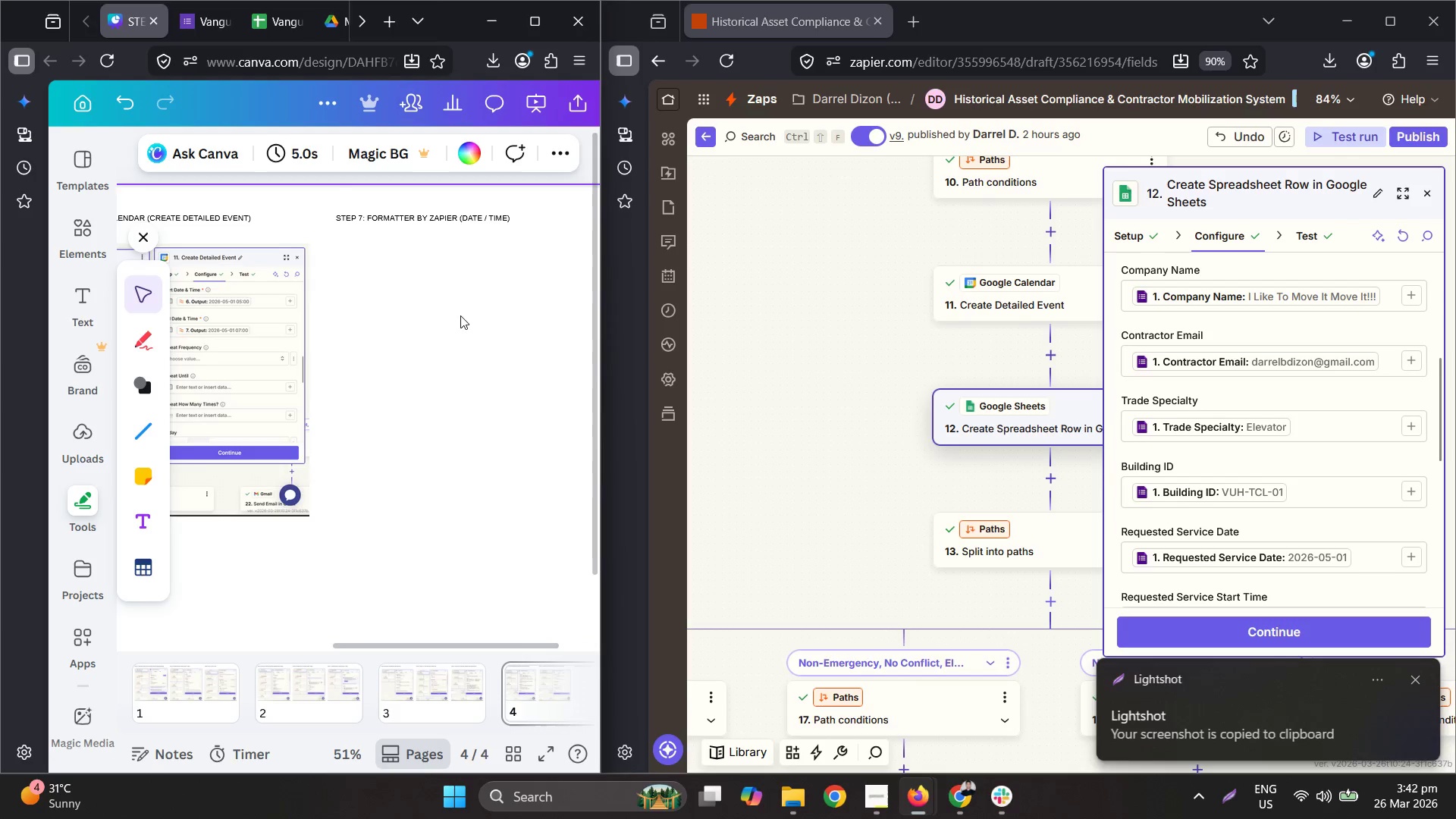 
key(Control+ControlLeft)
 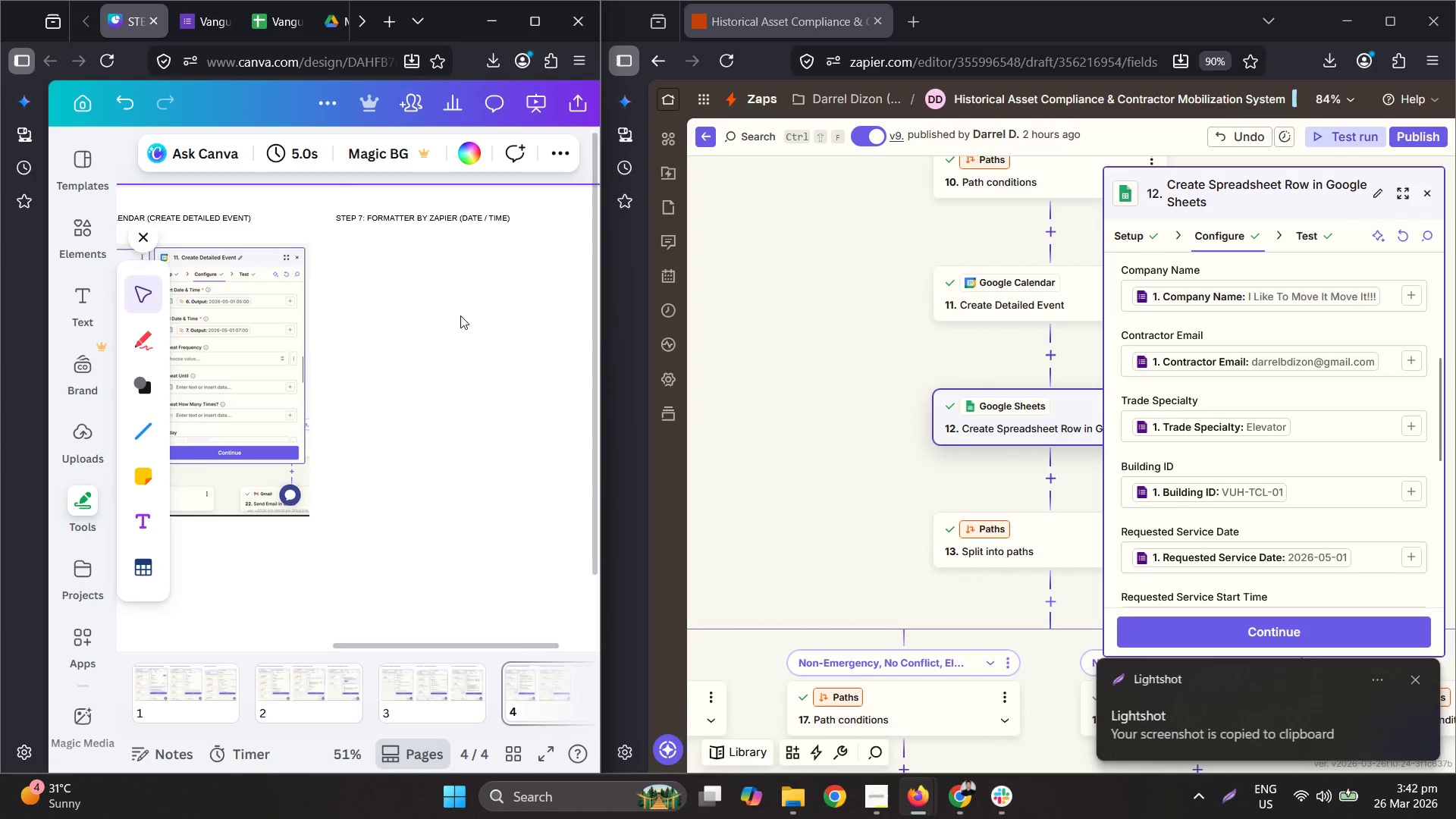 
key(Control+V)
 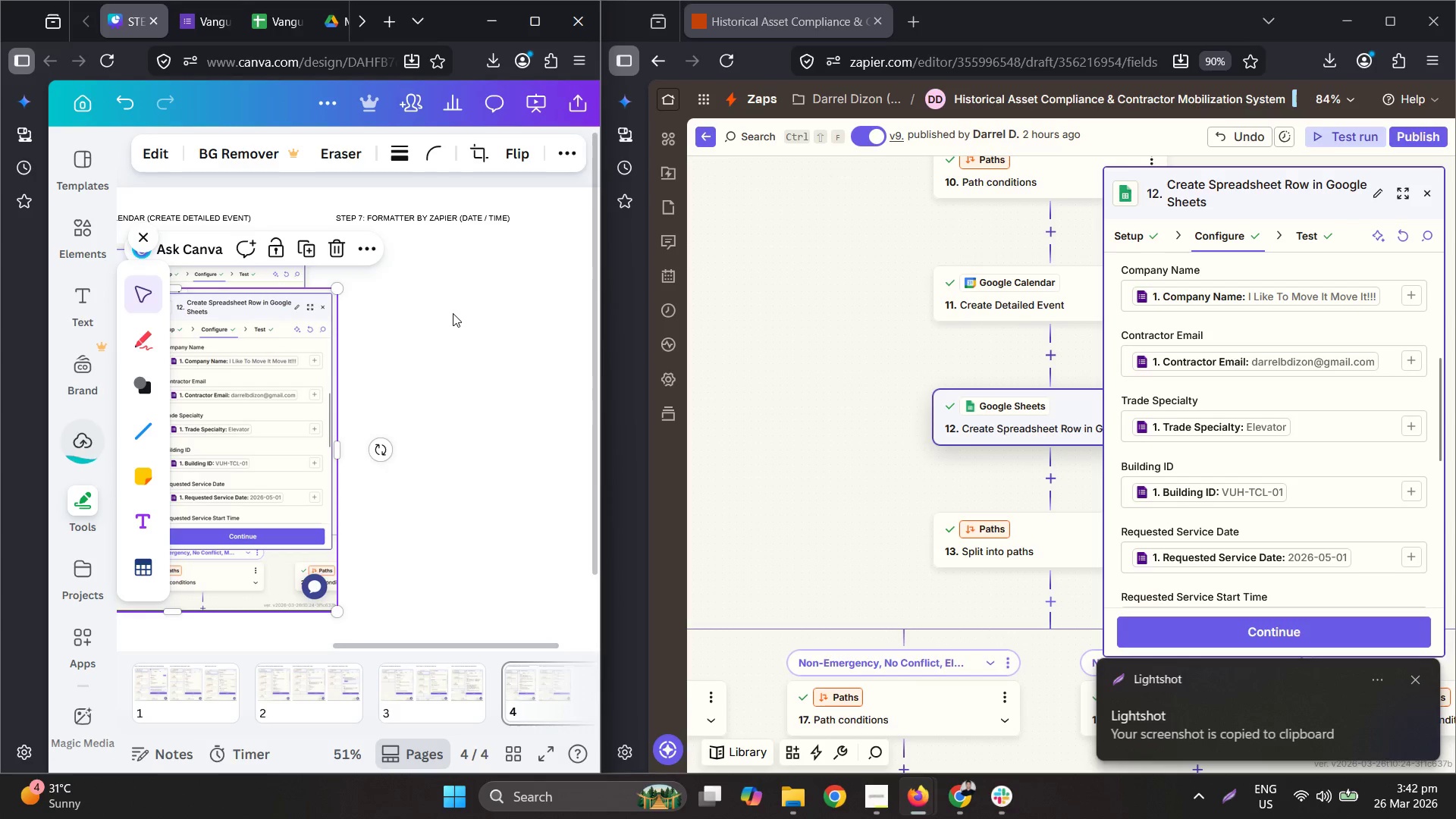 
left_click_drag(start_coordinate=[187, 410], to_coordinate=[502, 384])
 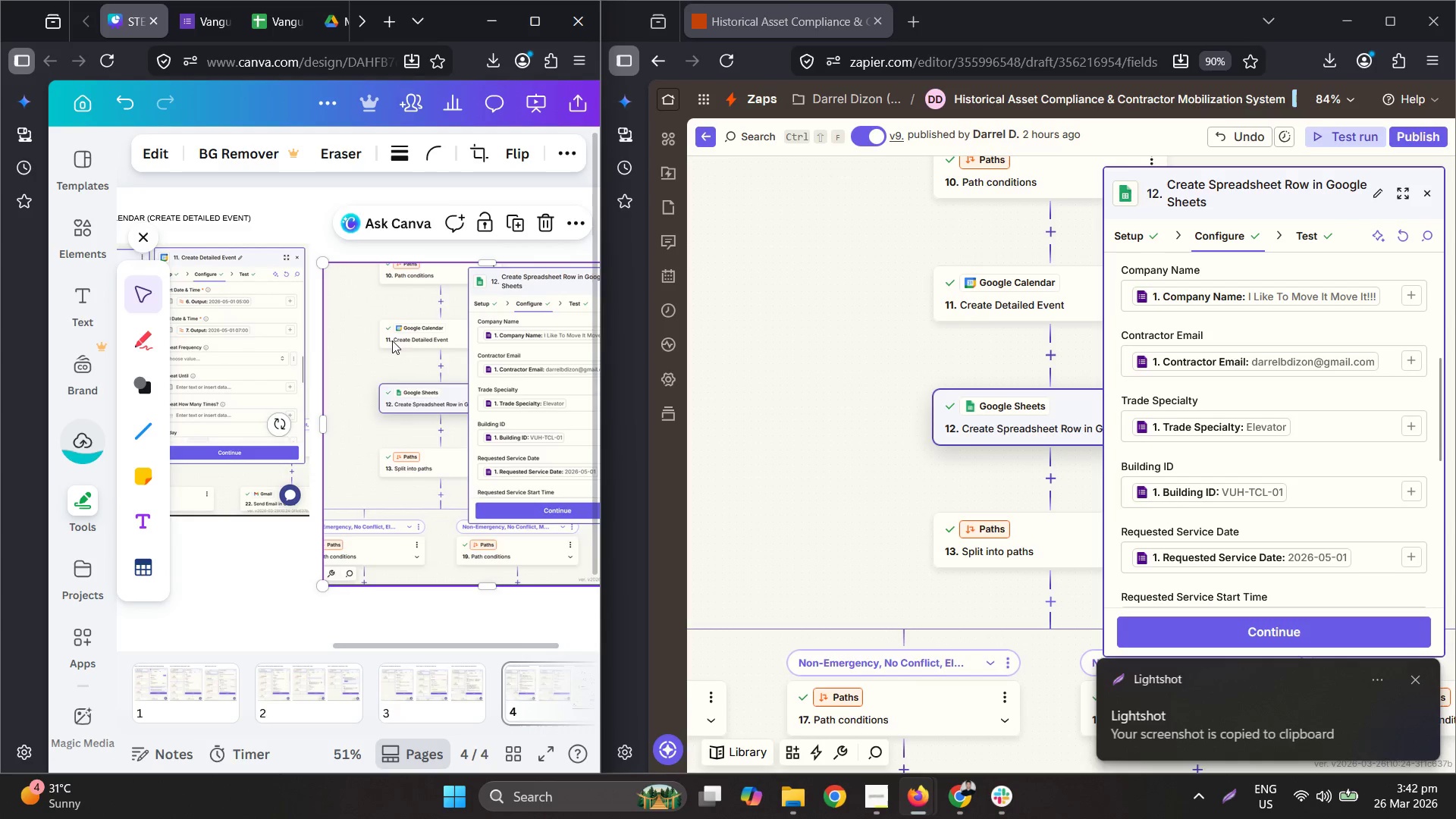 
left_click_drag(start_coordinate=[392, 340], to_coordinate=[405, 326])
 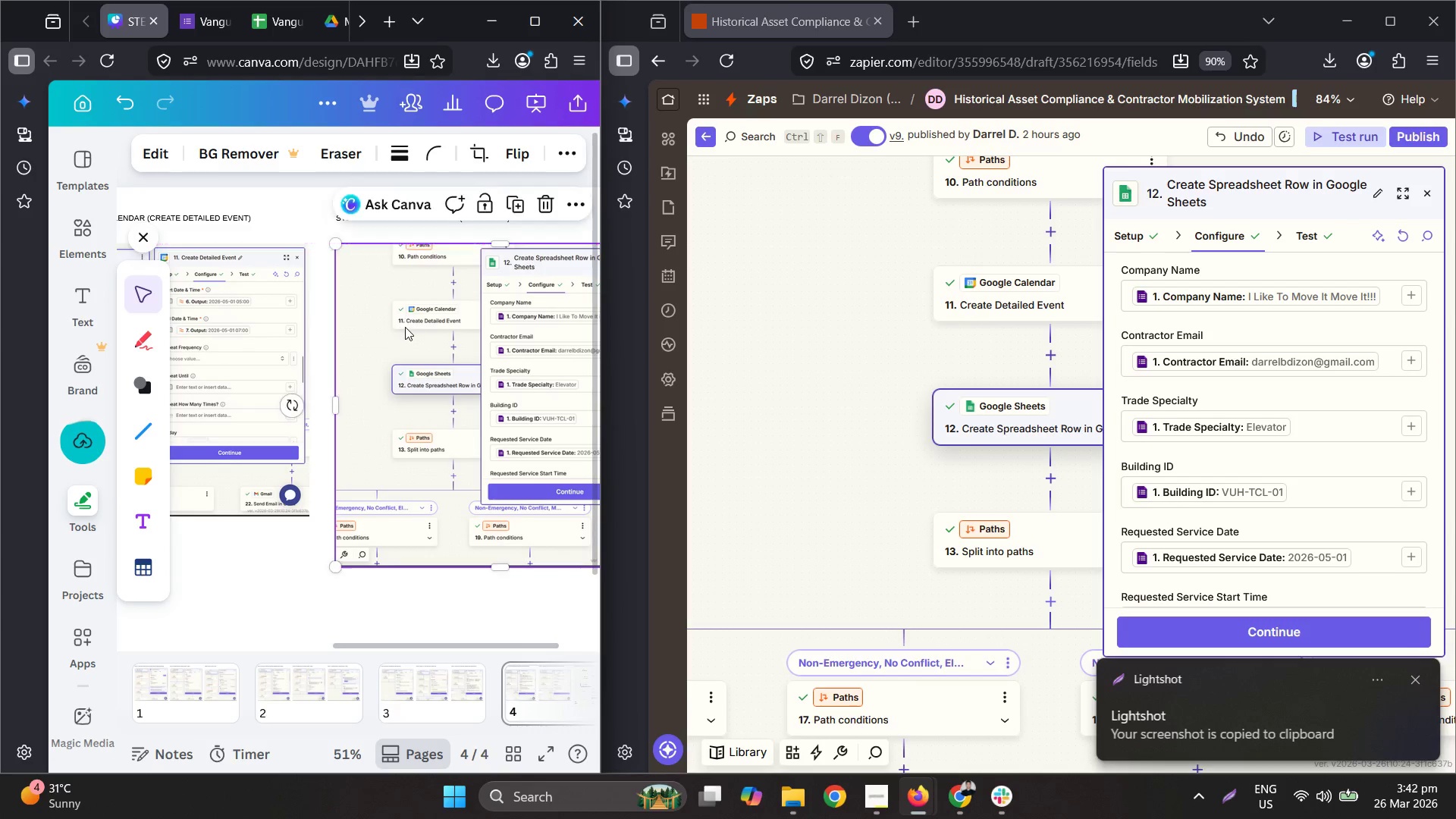 
hold_key(key=ControlLeft, duration=0.7)
scroll: coordinate [354, 361], scroll_direction: down, amount: 2.0
 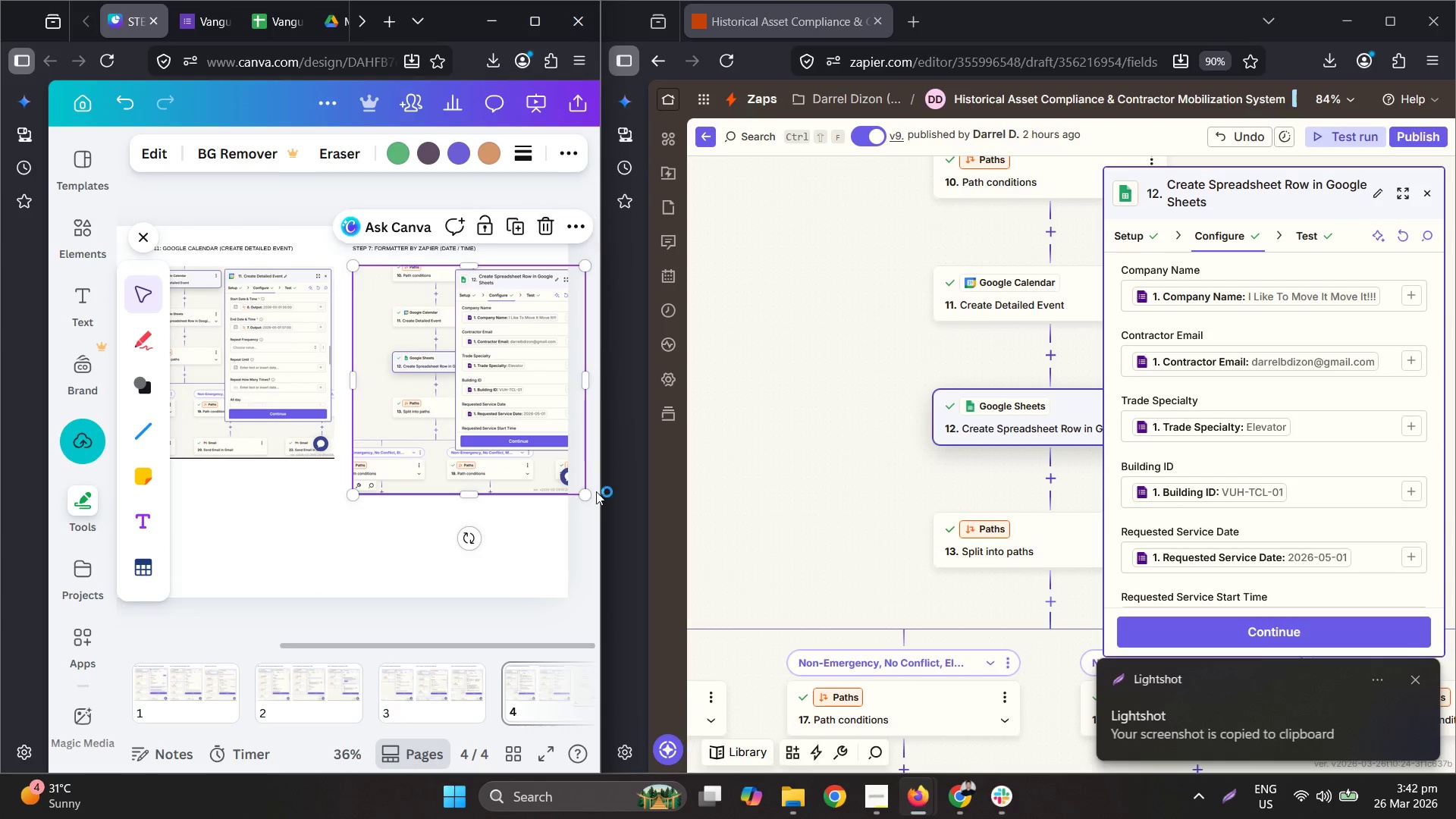 
left_click_drag(start_coordinate=[589, 490], to_coordinate=[550, 469])
 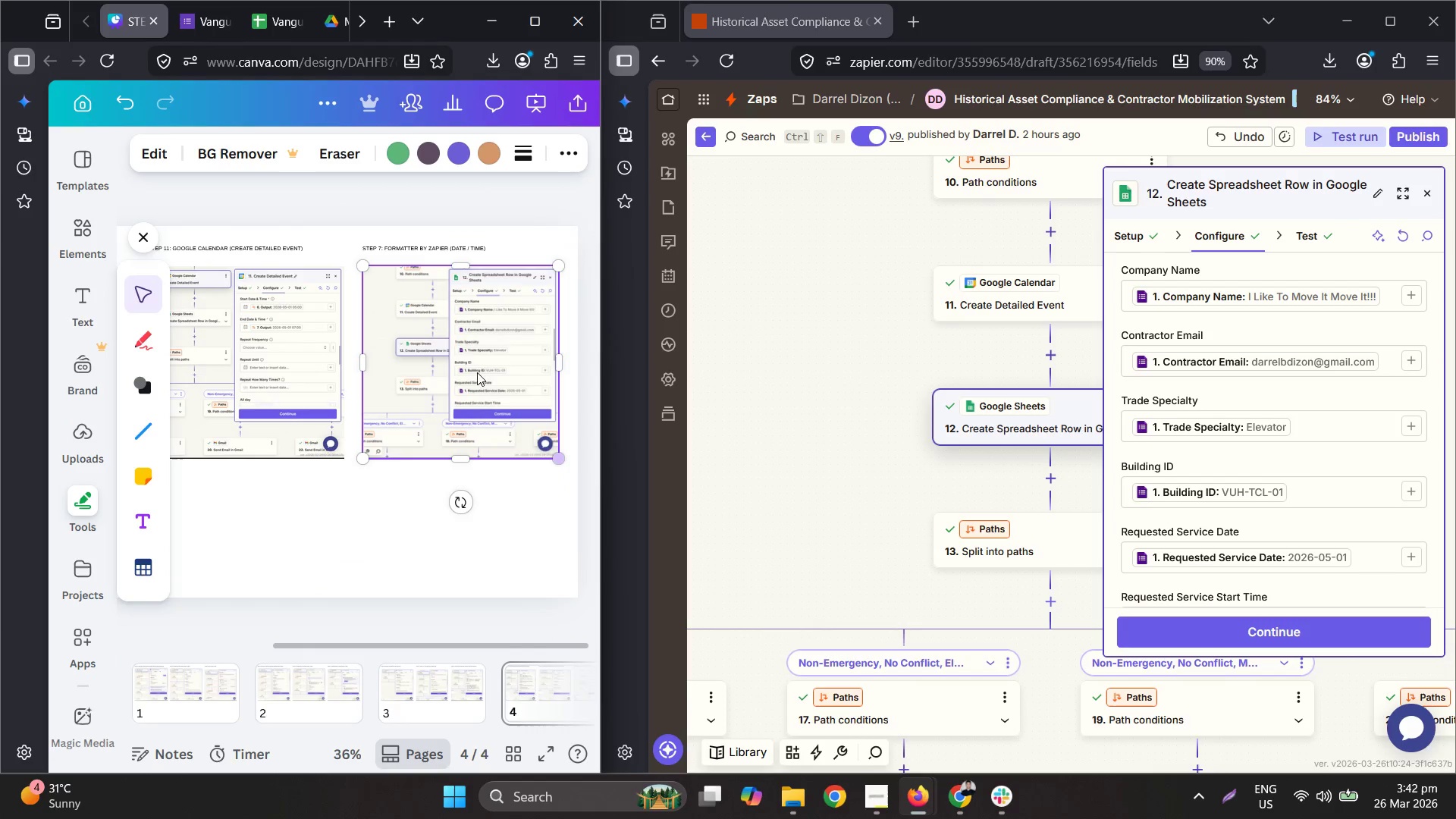 
hold_key(key=ControlLeft, duration=0.55)
scroll: coordinate [365, 232], scroll_direction: up, amount: 5.0
 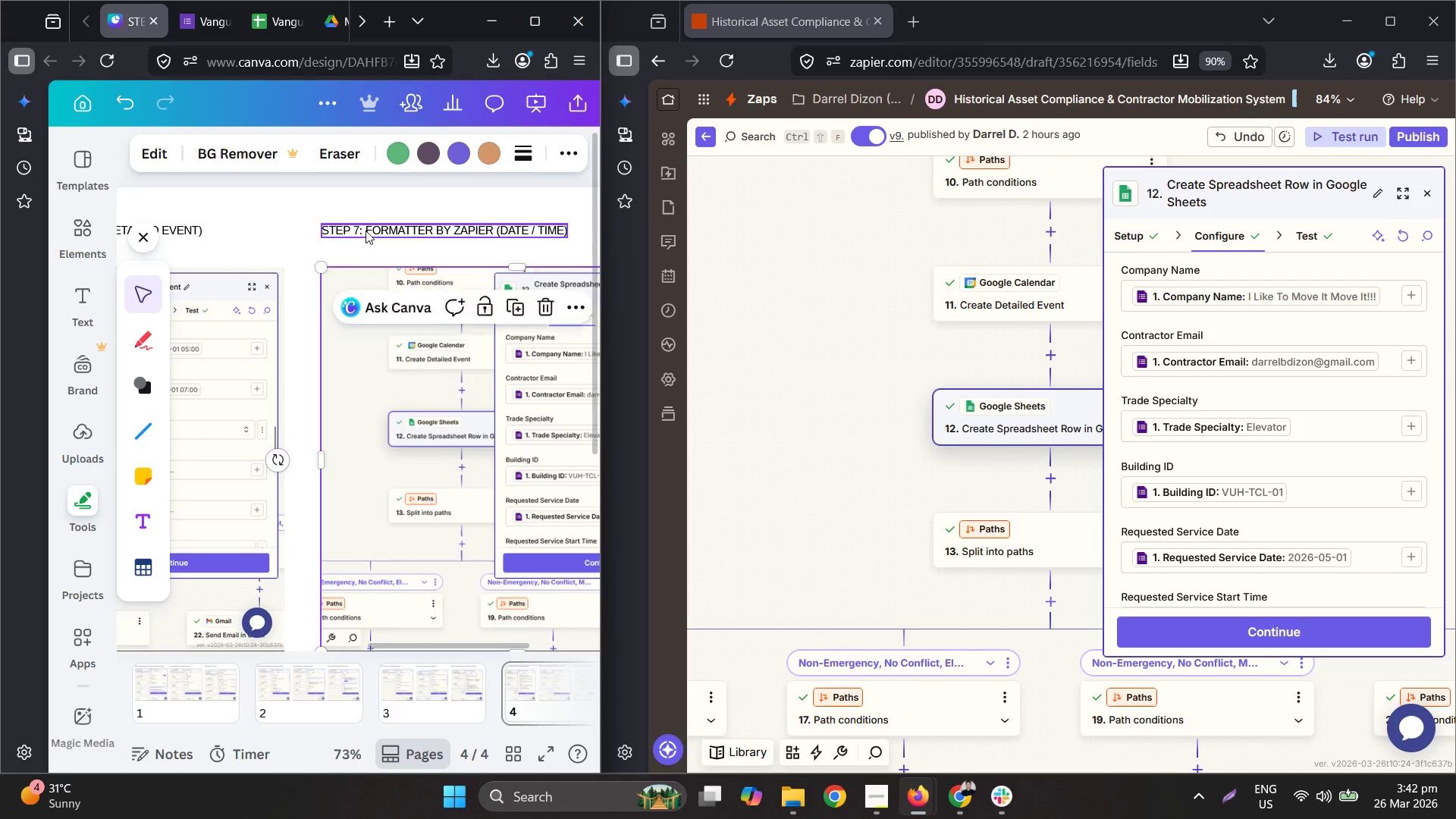 
double_click([366, 230])
 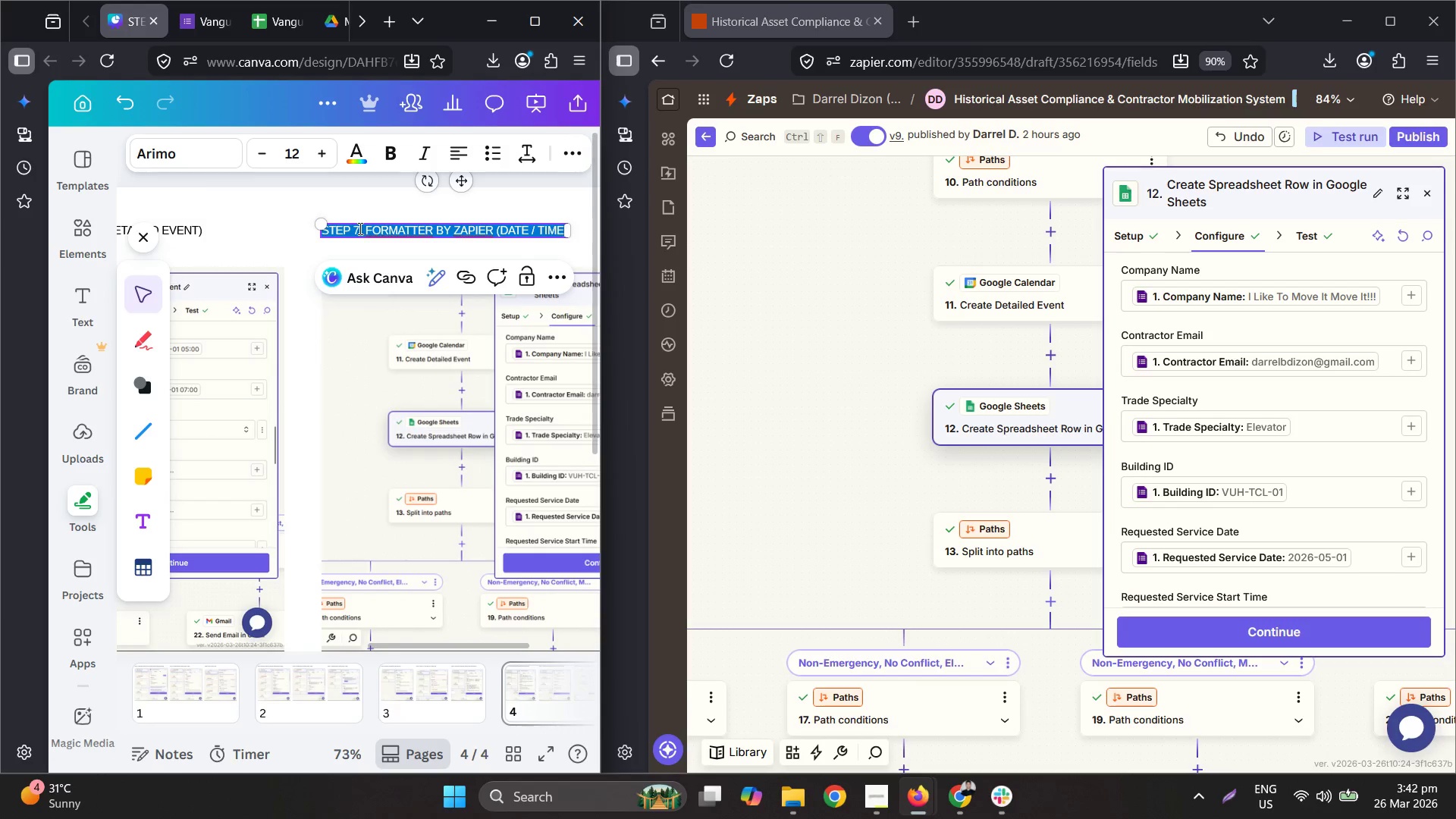 
triple_click([358, 228])
 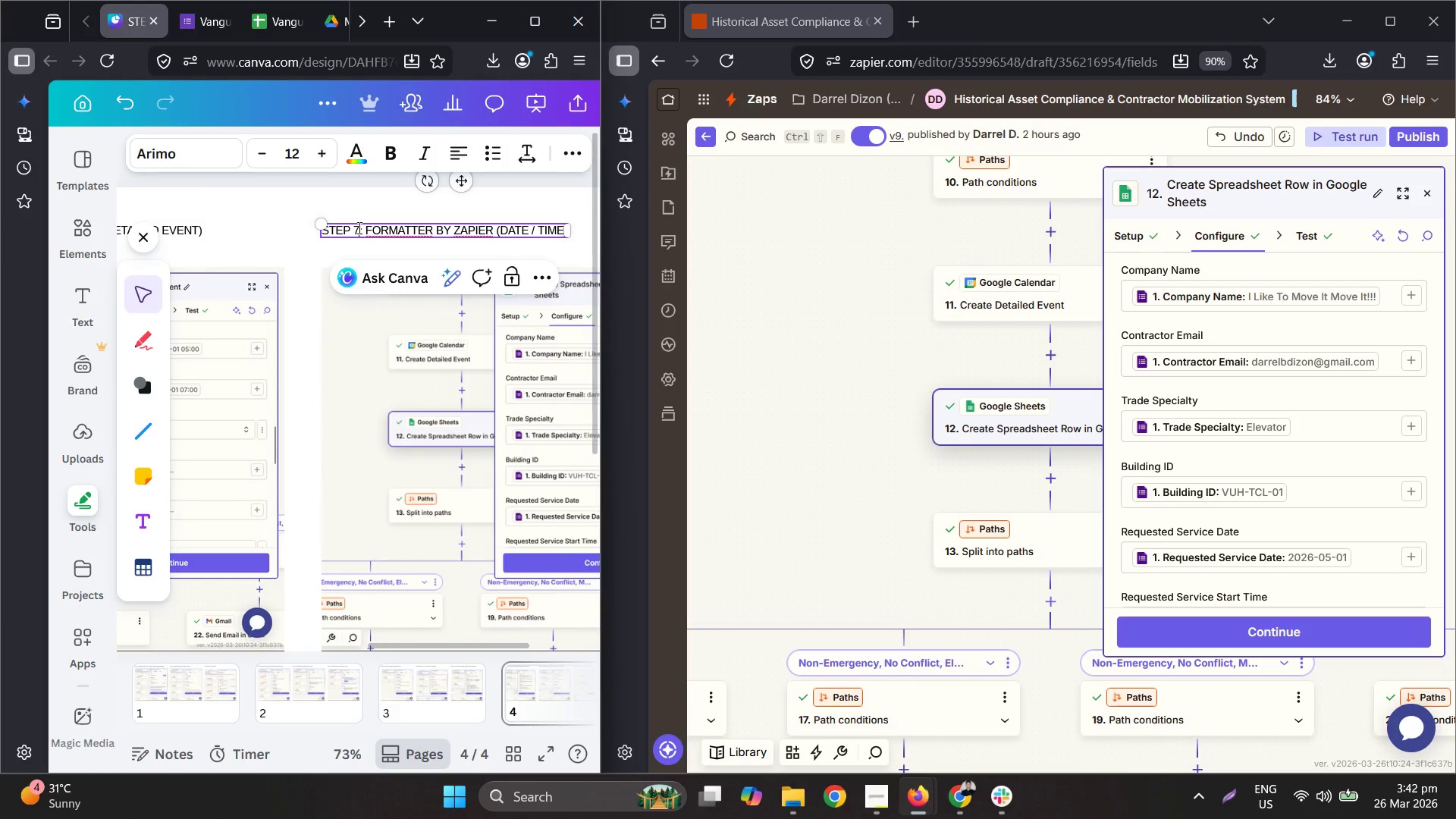 
left_click_drag(start_coordinate=[358, 228], to_coordinate=[353, 226])
 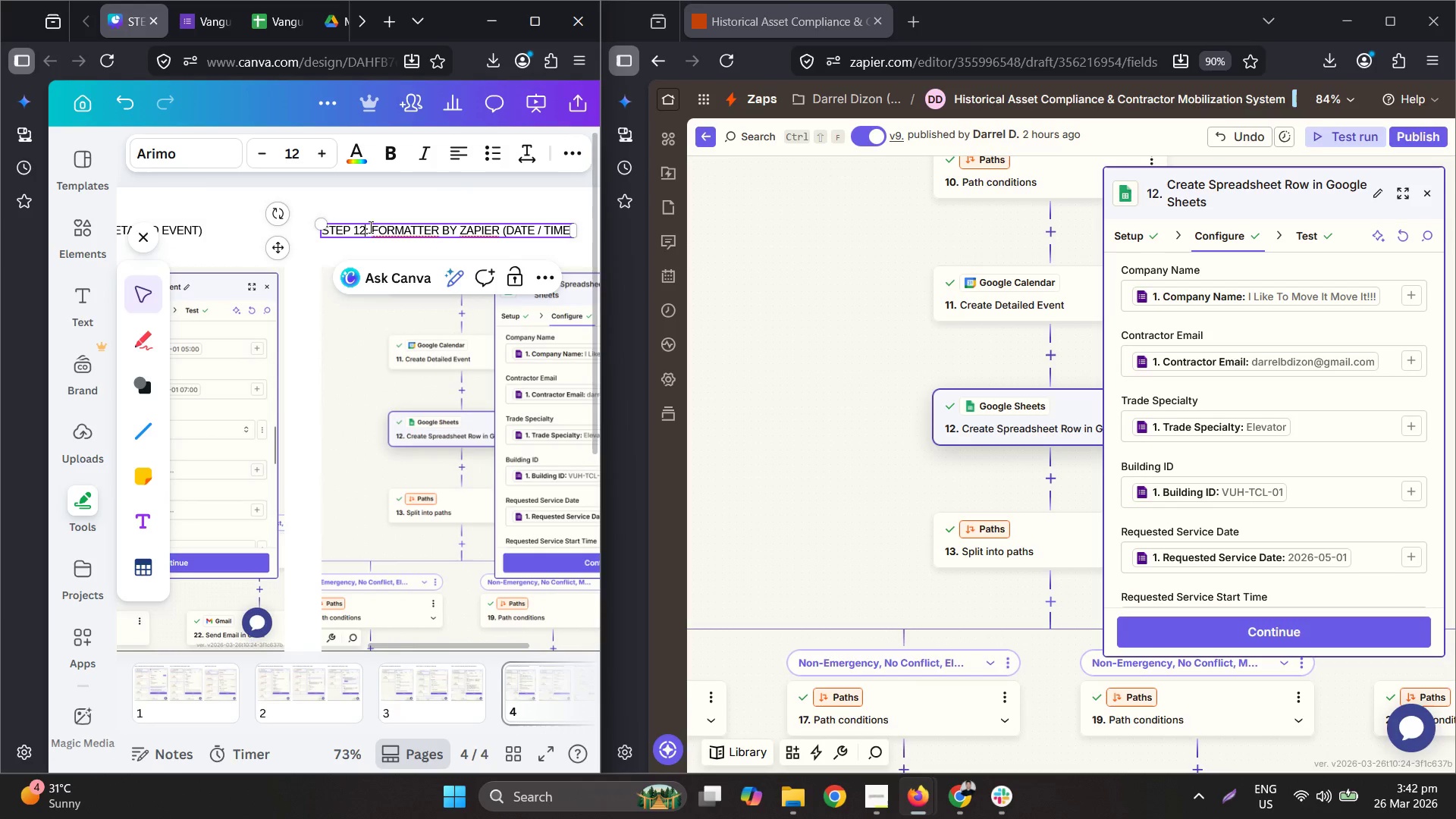 
type(12)
 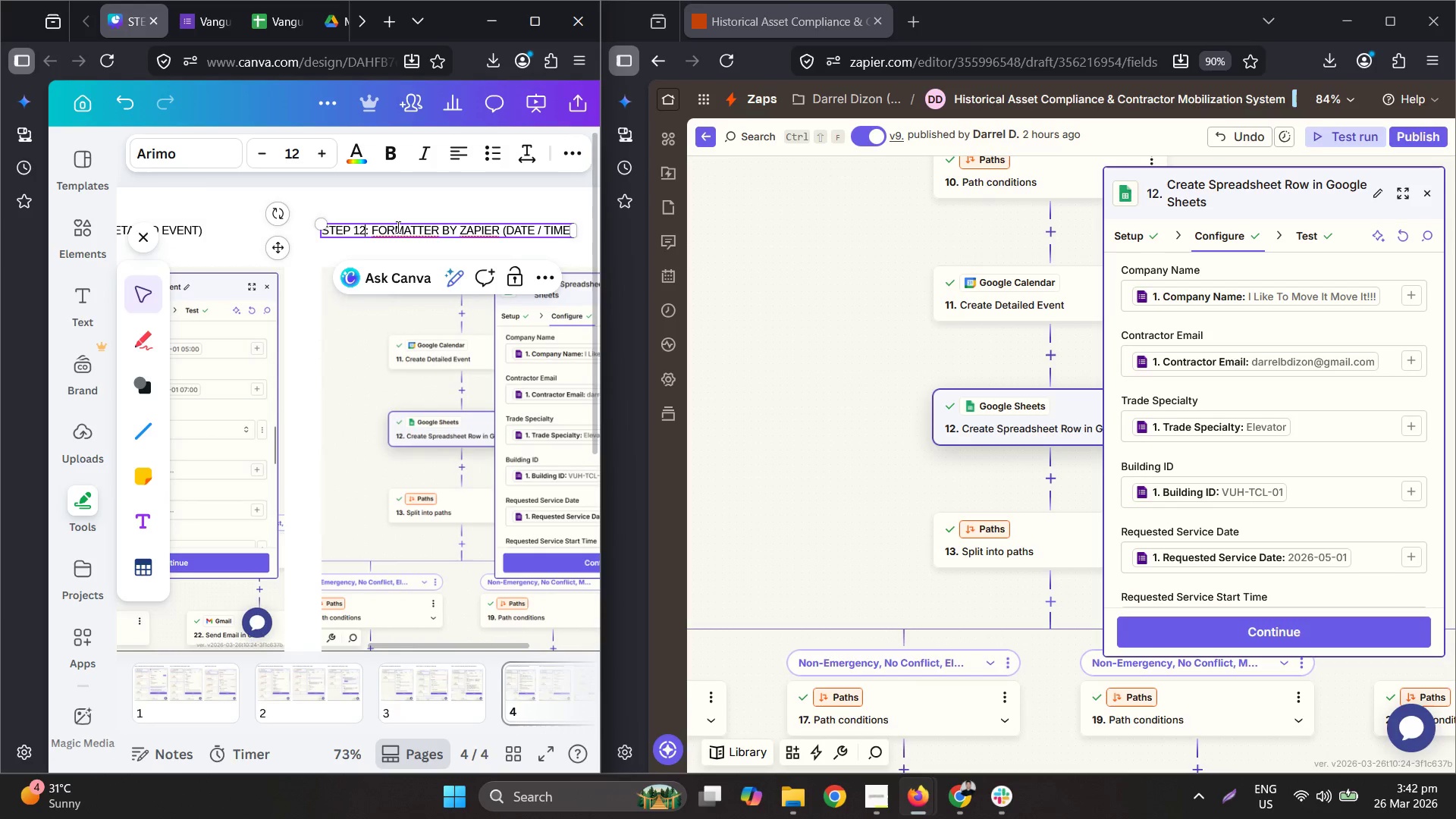 
left_click([397, 227])
 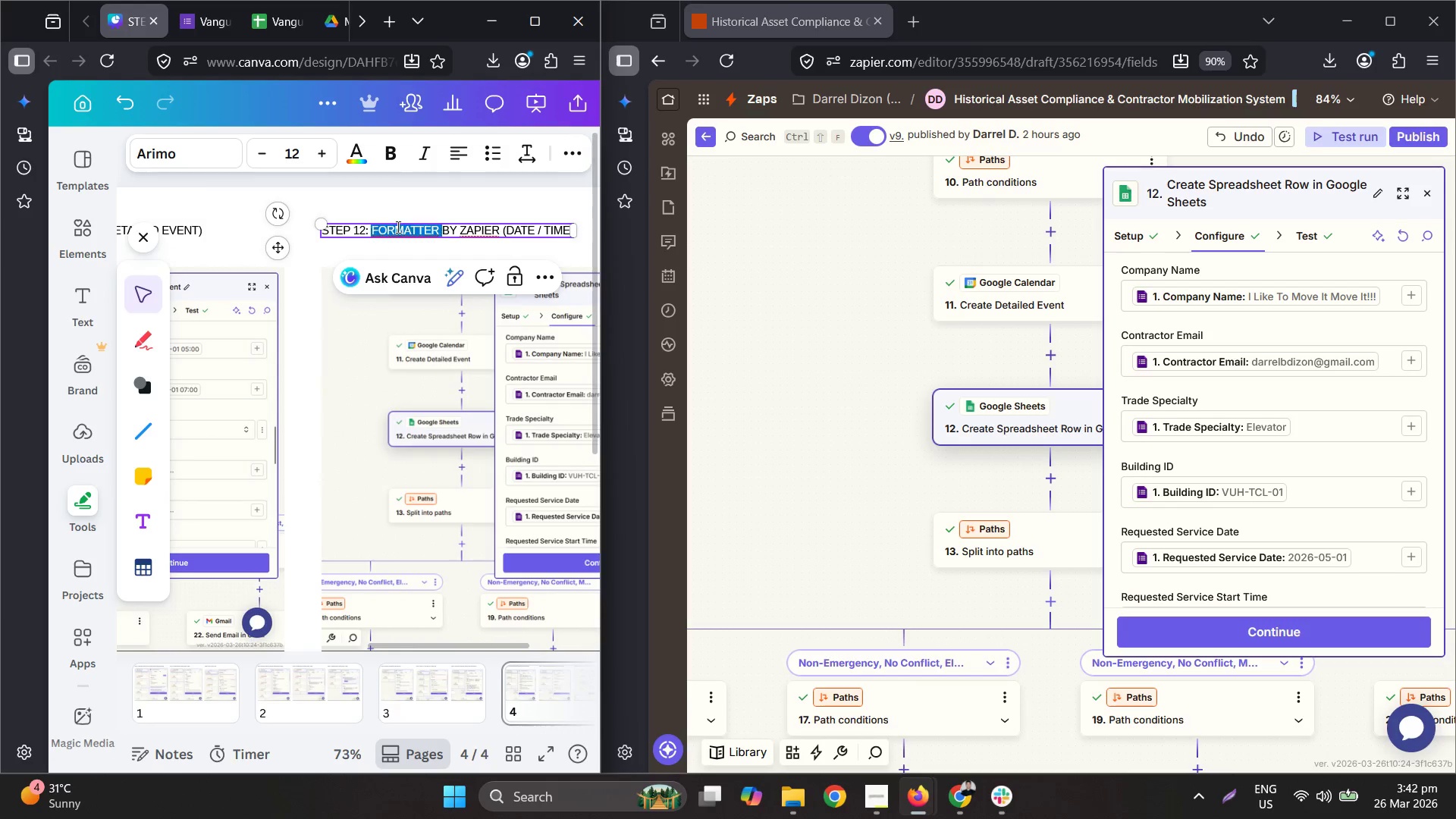 
left_click_drag(start_coordinate=[397, 227], to_coordinate=[497, 228])
 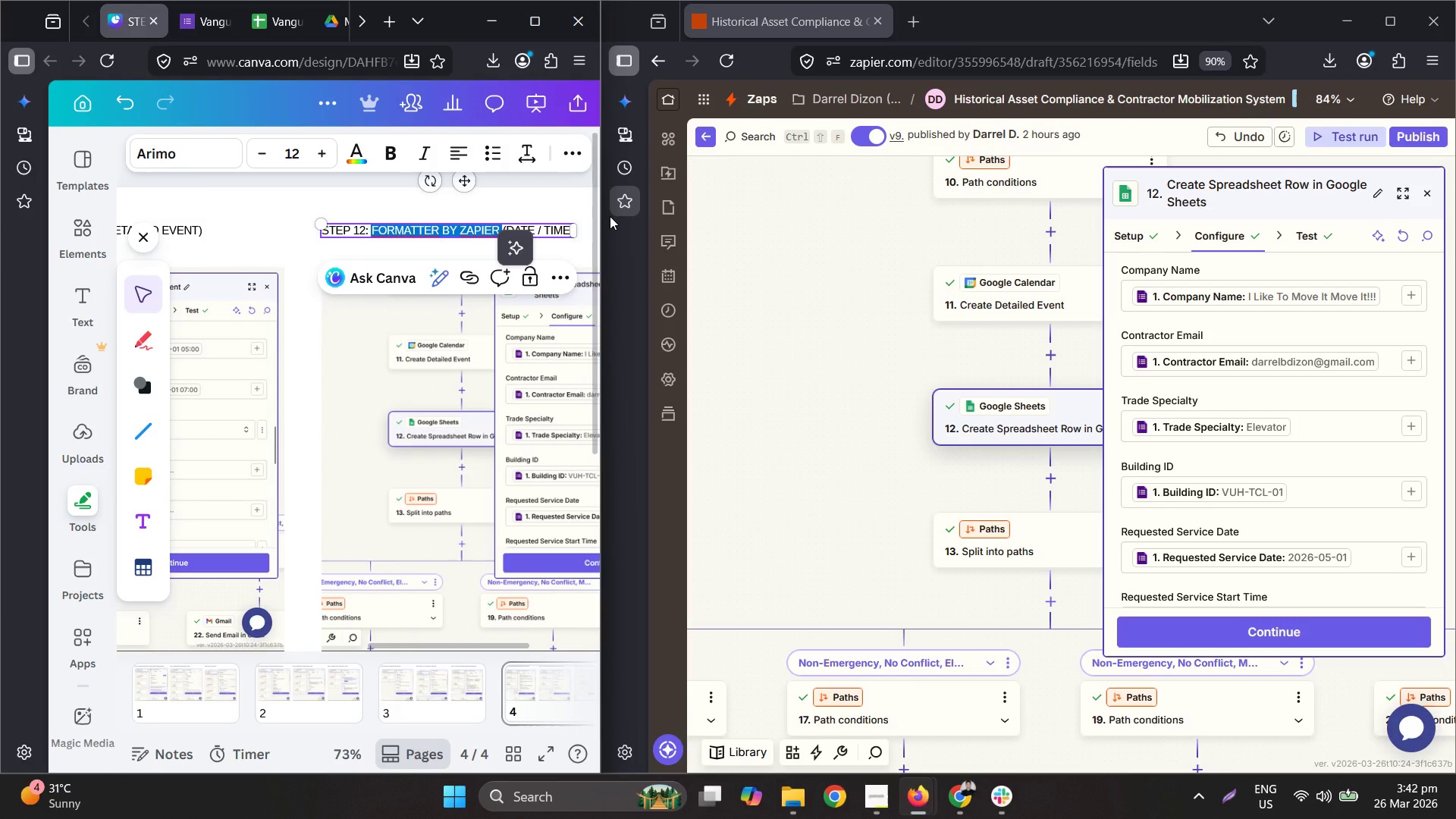 
type(google sheets )
 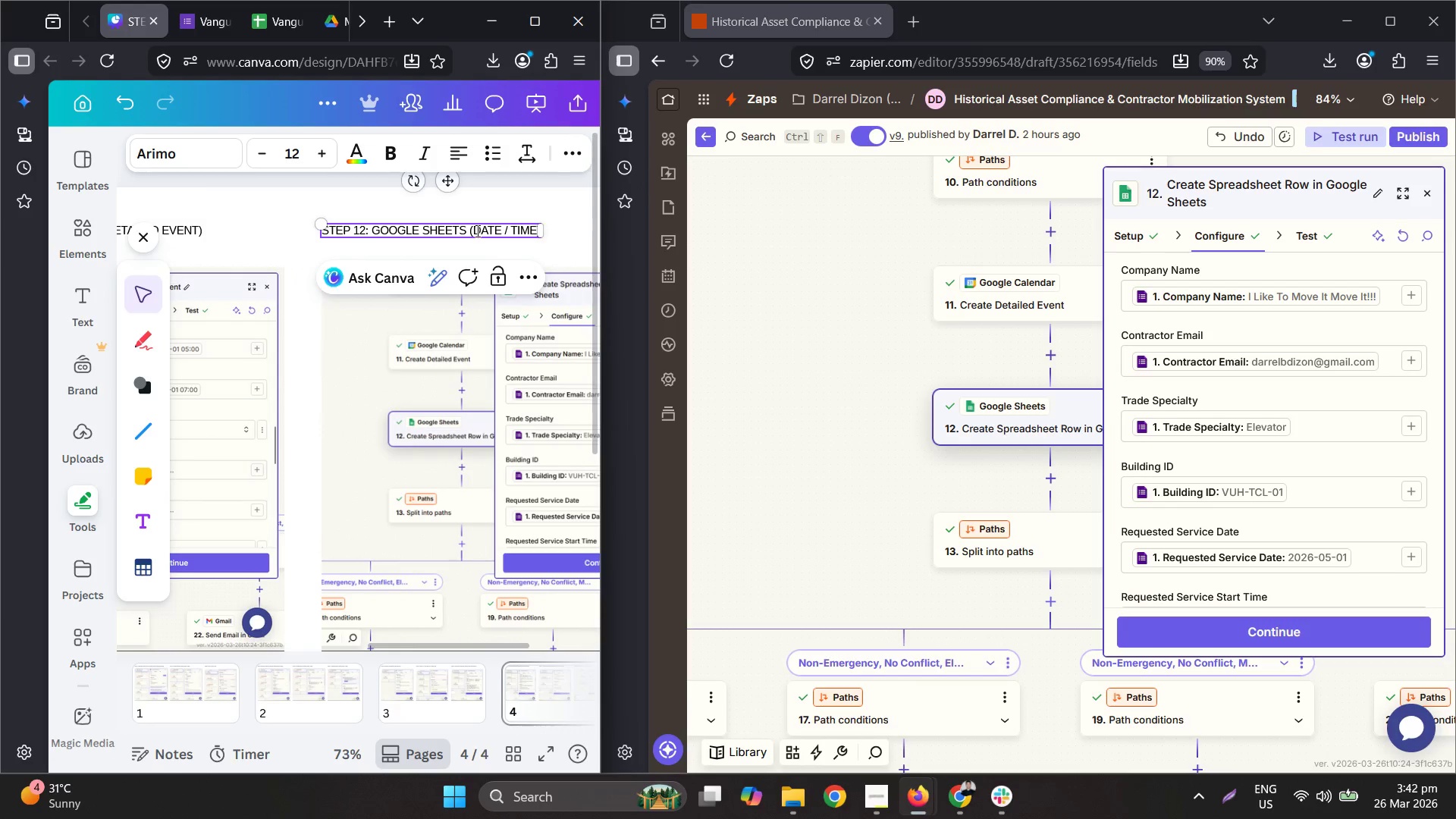 
left_click_drag(start_coordinate=[472, 229], to_coordinate=[534, 228])
 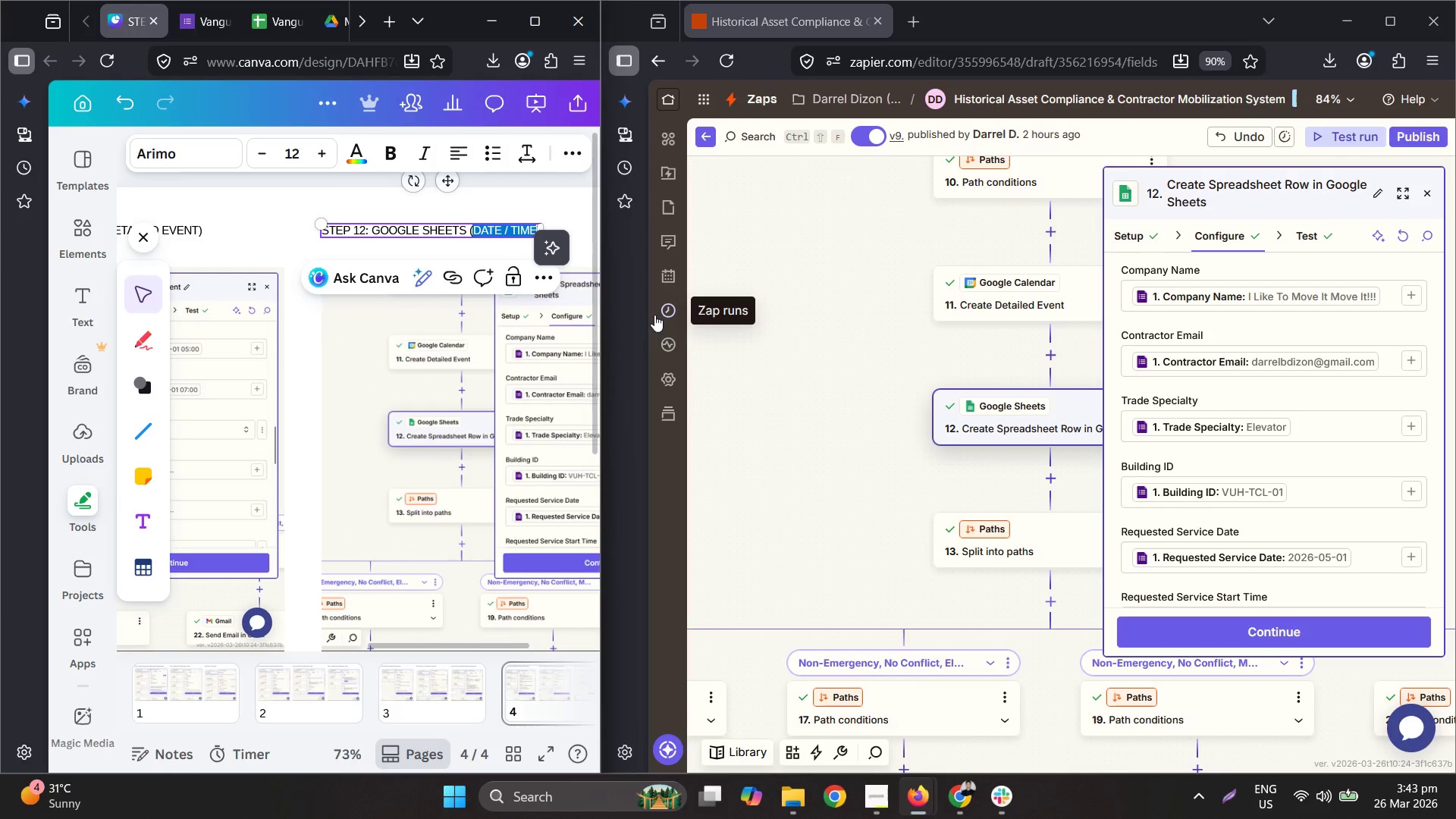 
key(C)
 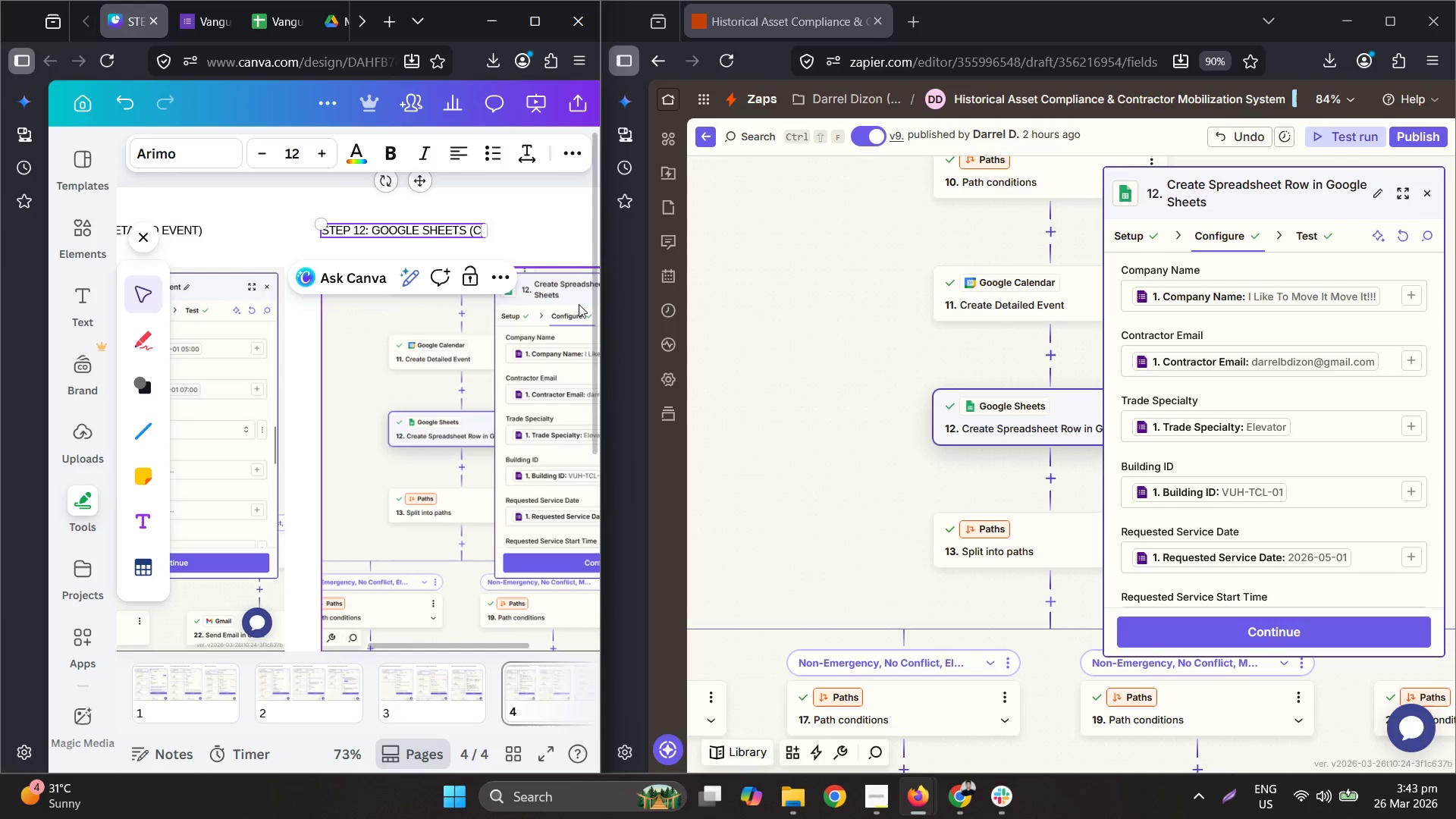 
type(reate spreed)
 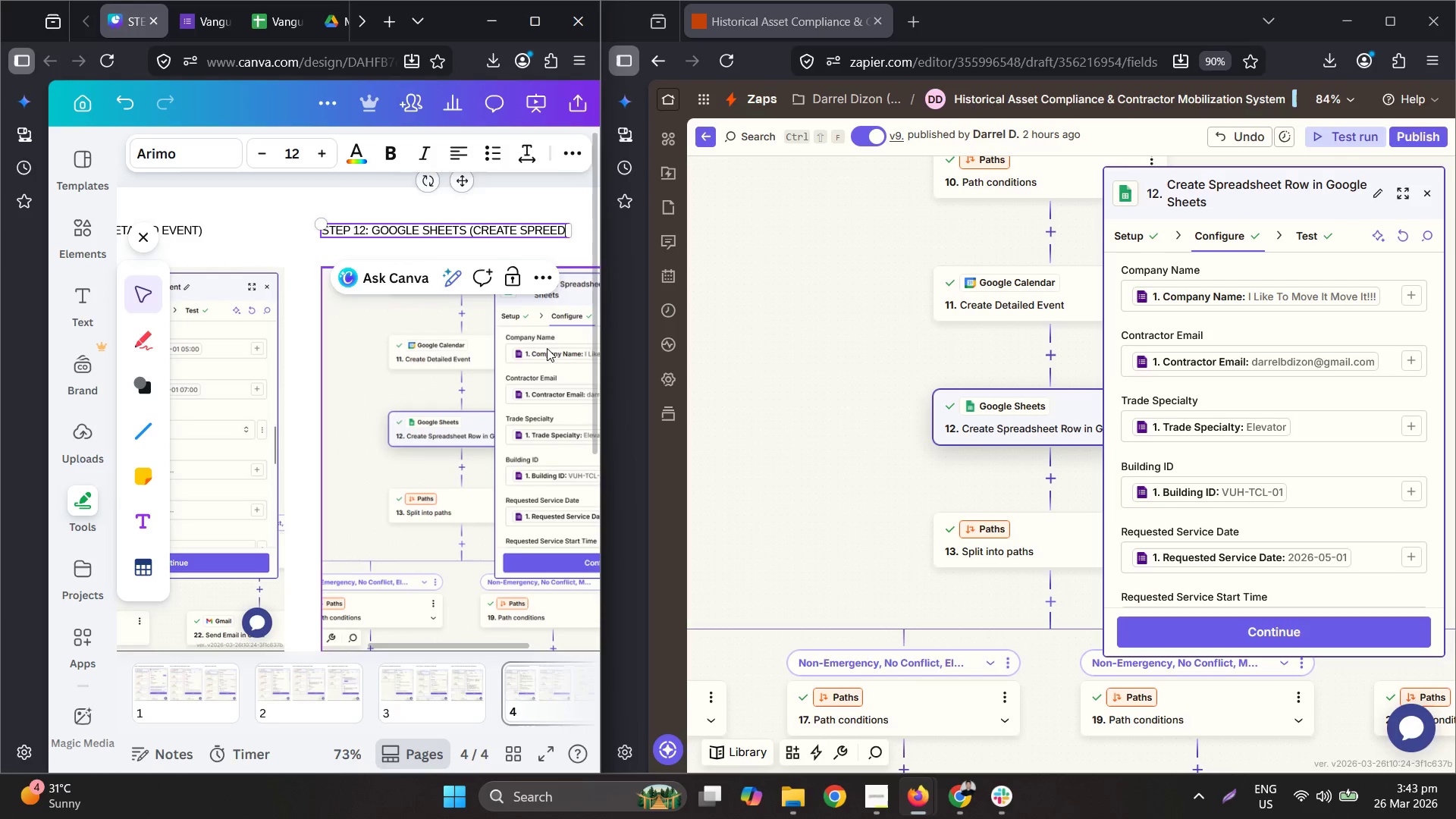 
type(sheet row))
 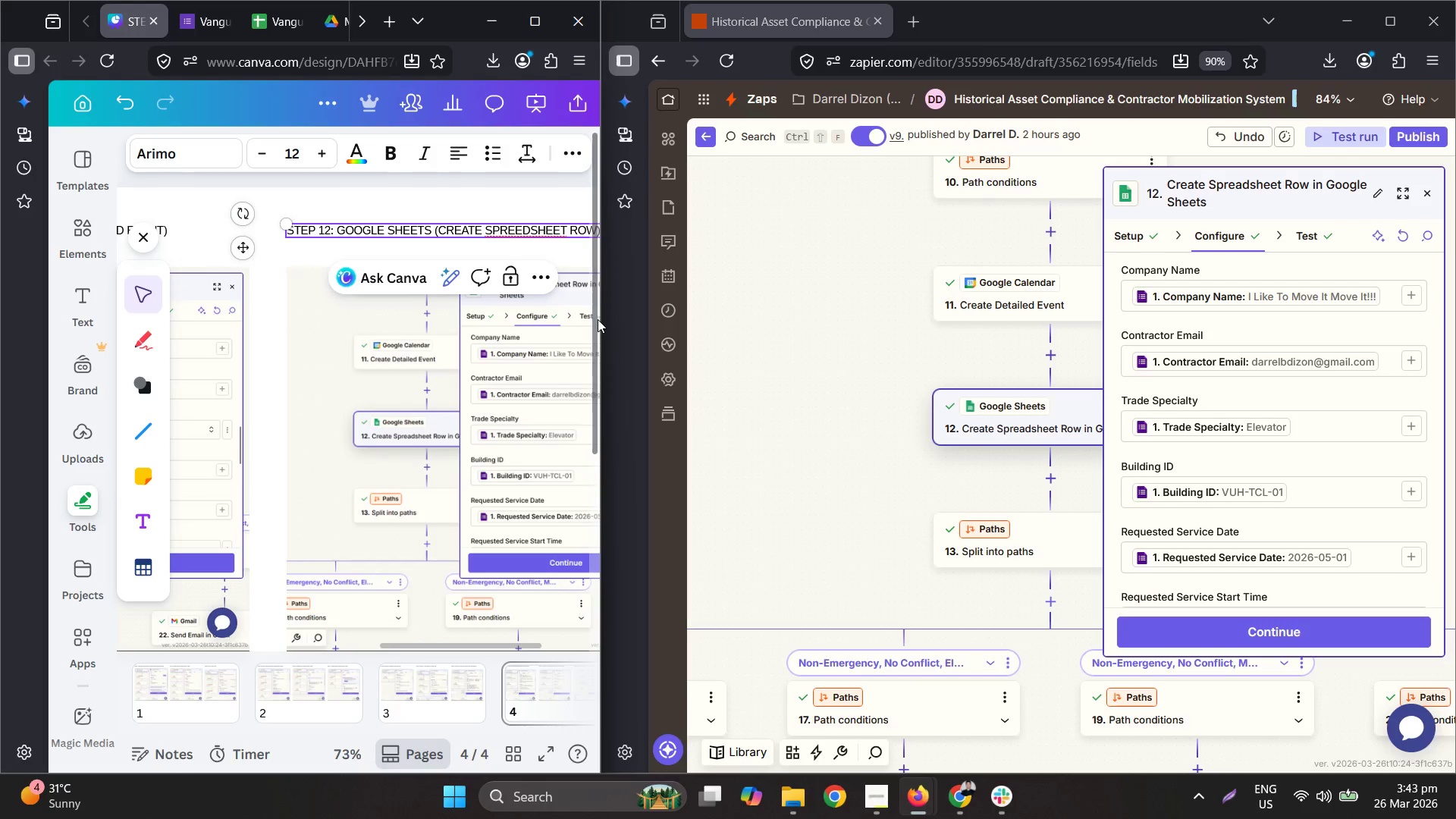 
left_click([567, 254])
 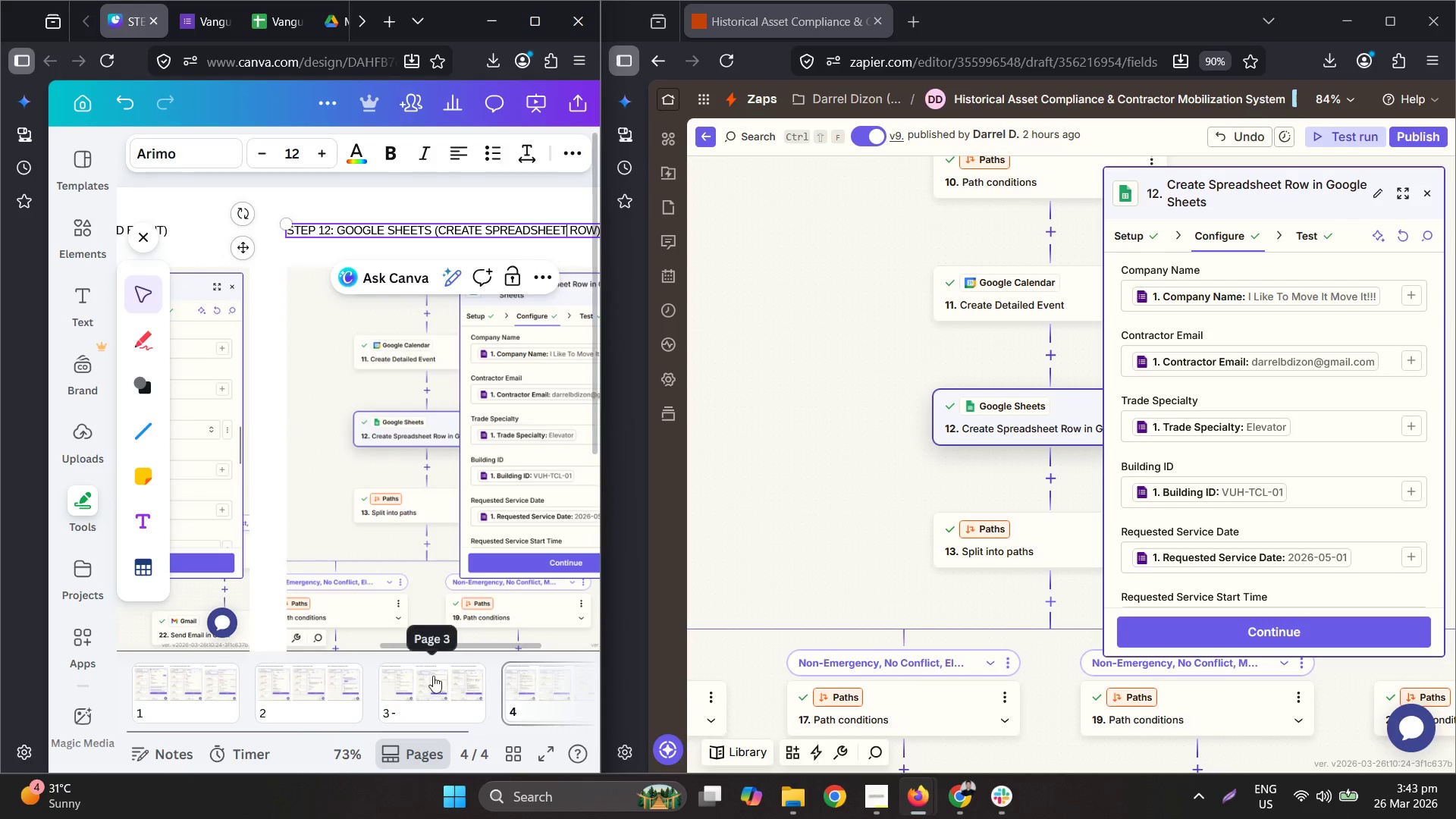 
left_click_drag(start_coordinate=[418, 646], to_coordinate=[448, 637])
 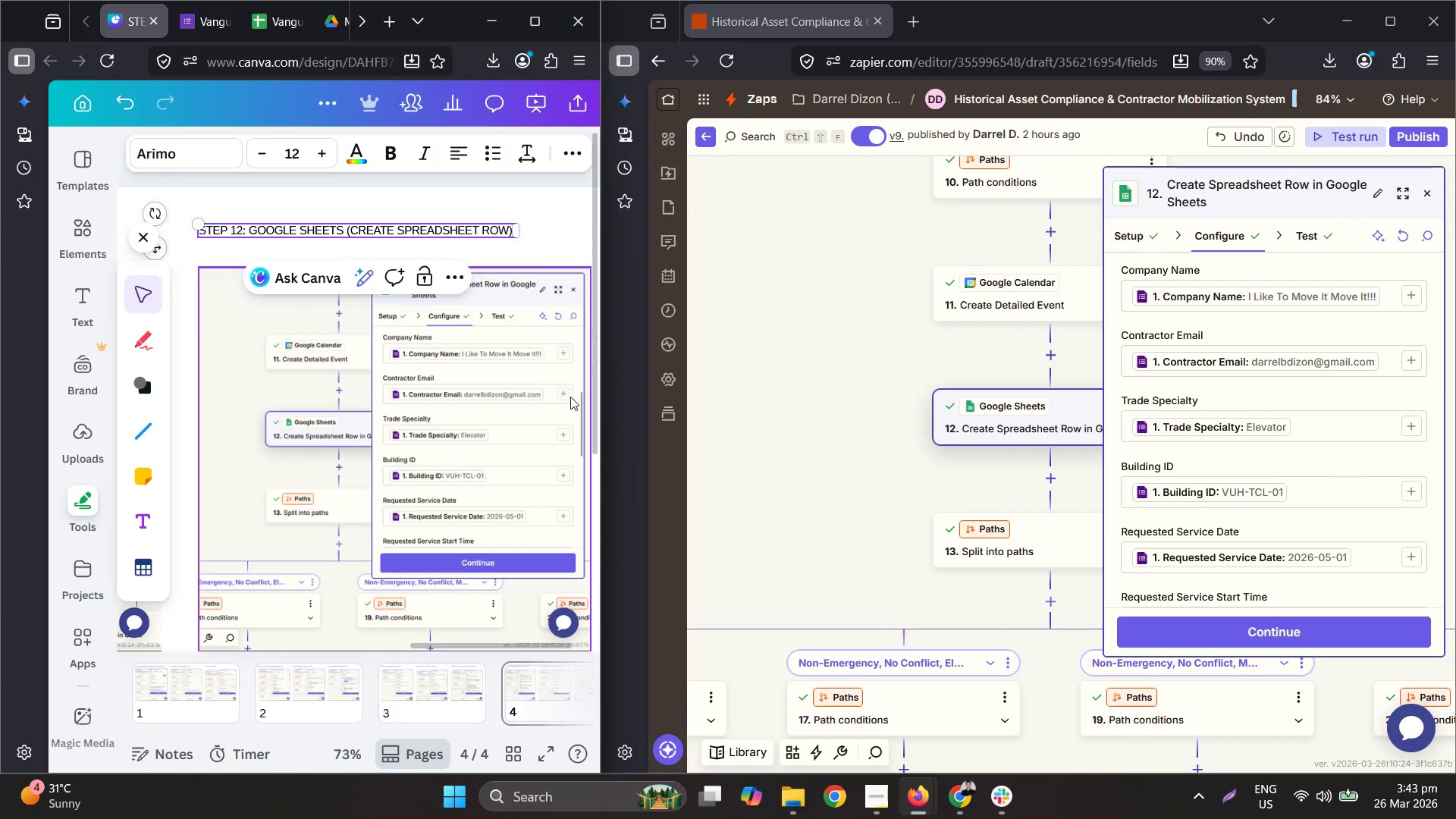 
hold_key(key=ControlLeft, duration=0.48)
scroll: coordinate [542, 426], scroll_direction: down, amount: 2.0
 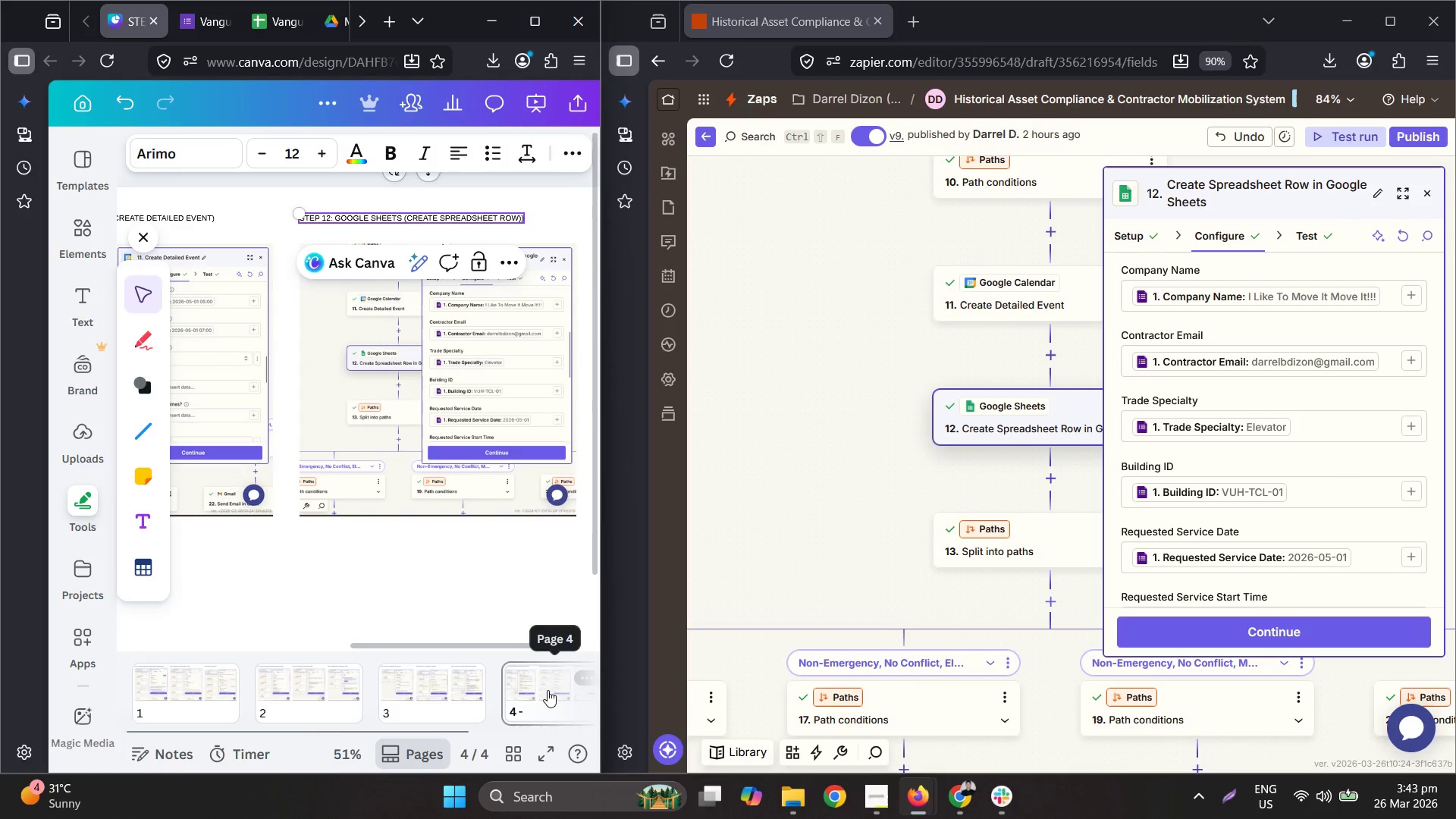 
left_click([511, 706])
 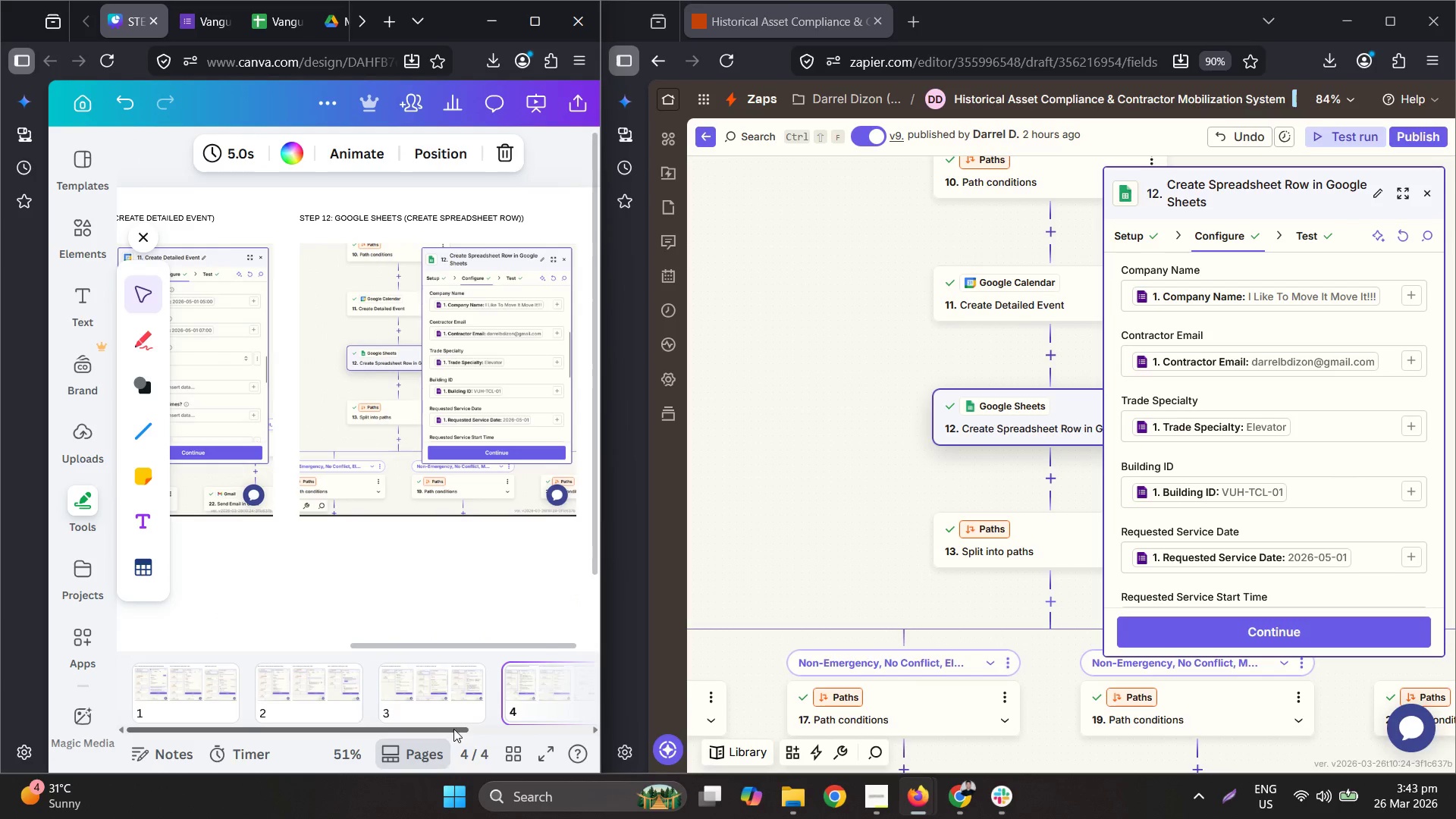 
left_click_drag(start_coordinate=[452, 732], to_coordinate=[588, 726])
 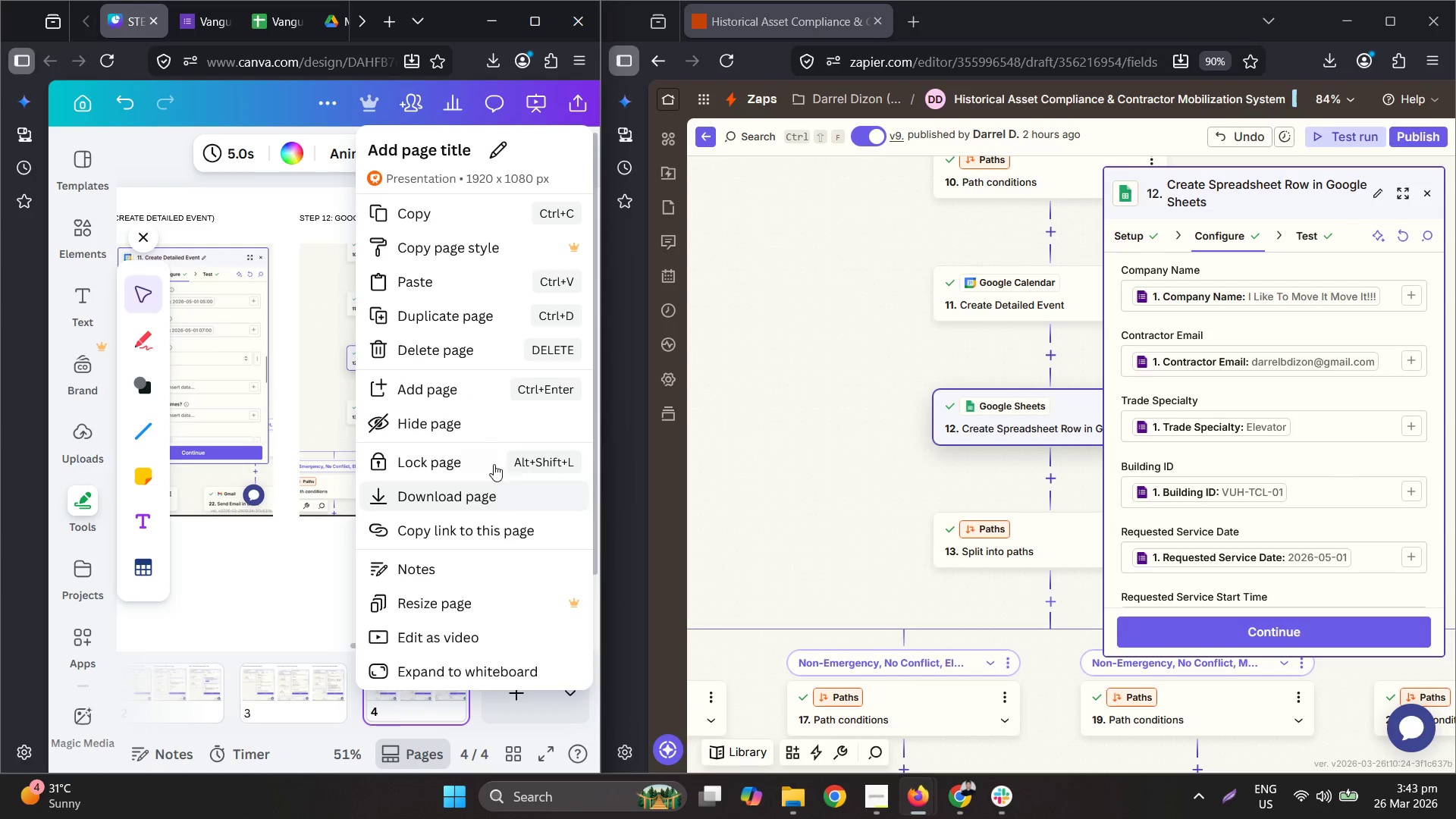 
left_click([449, 309])
 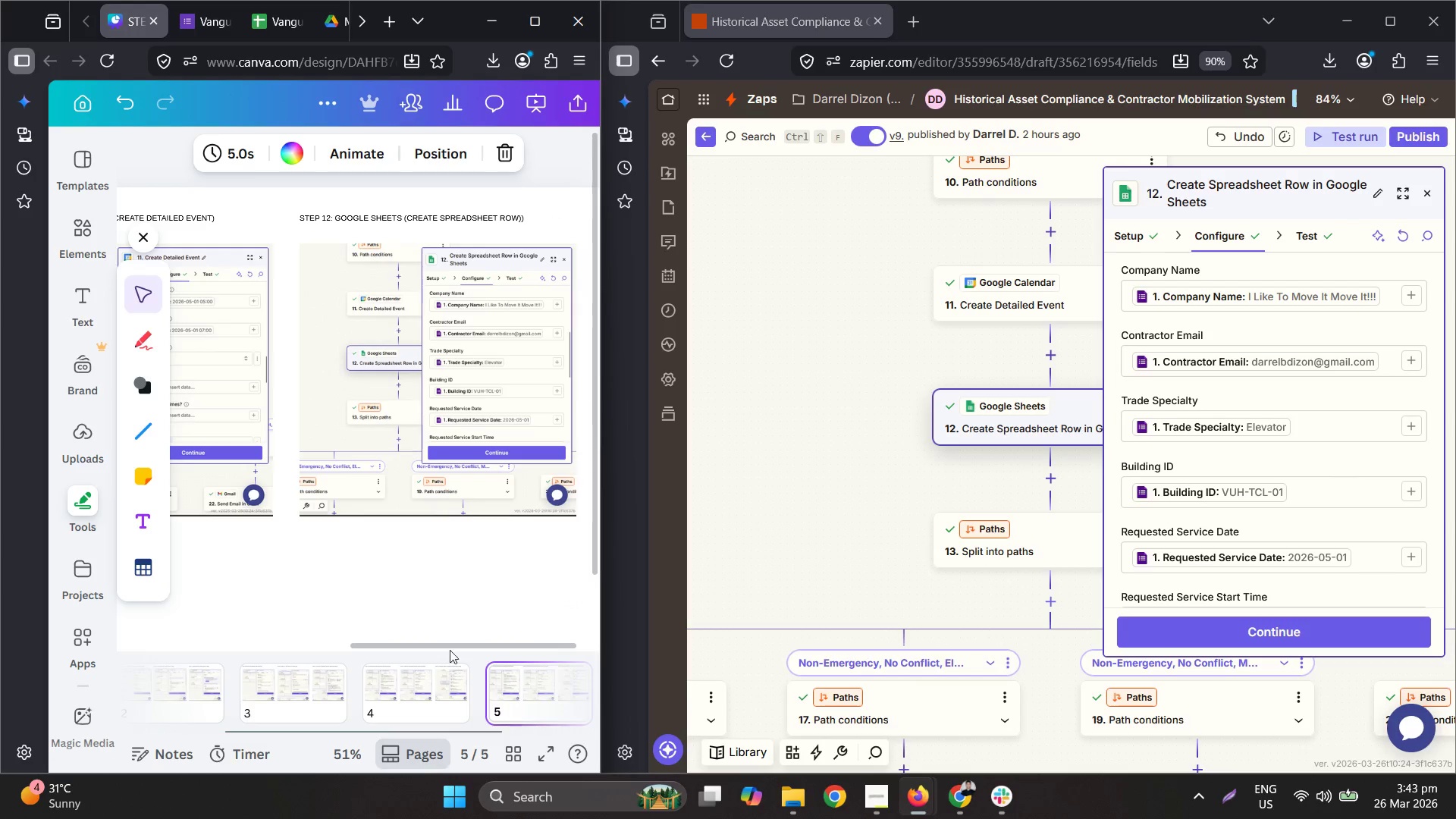 
left_click_drag(start_coordinate=[448, 645], to_coordinate=[163, 591])
 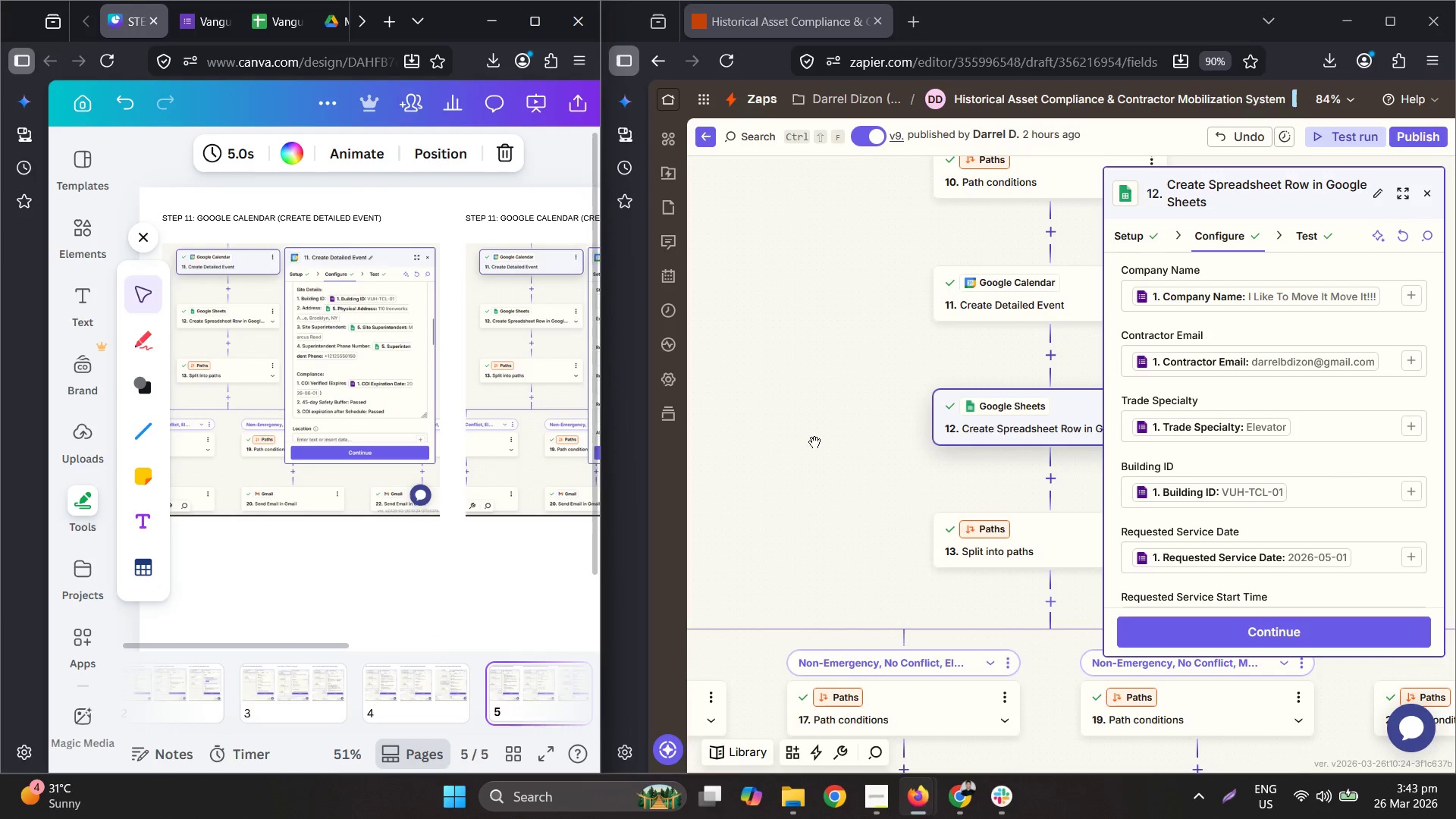 
scroll: coordinate [821, 441], scroll_direction: down, amount: 3.0
 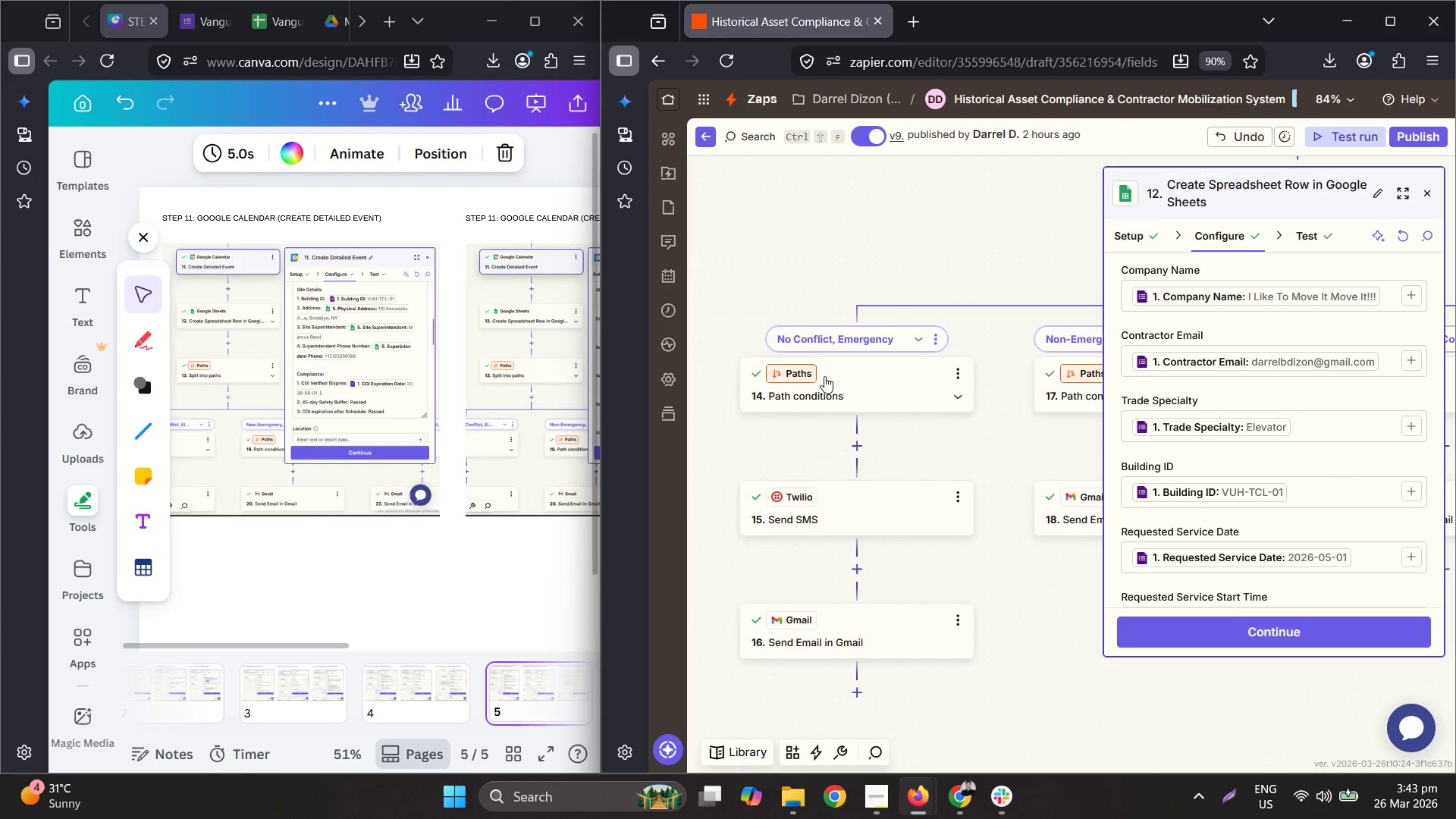 
left_click([802, 403])
 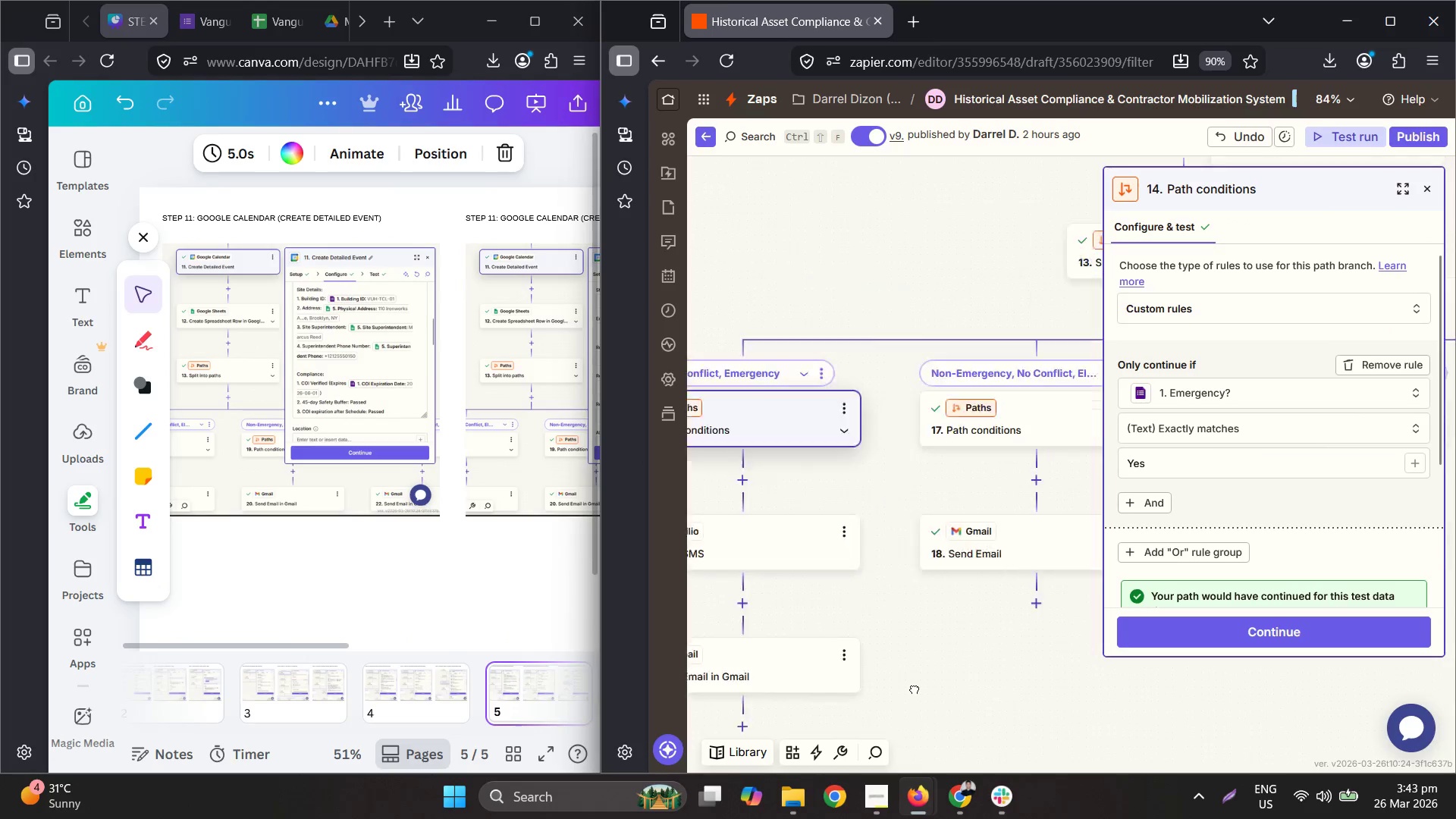 
wait(8.08)
 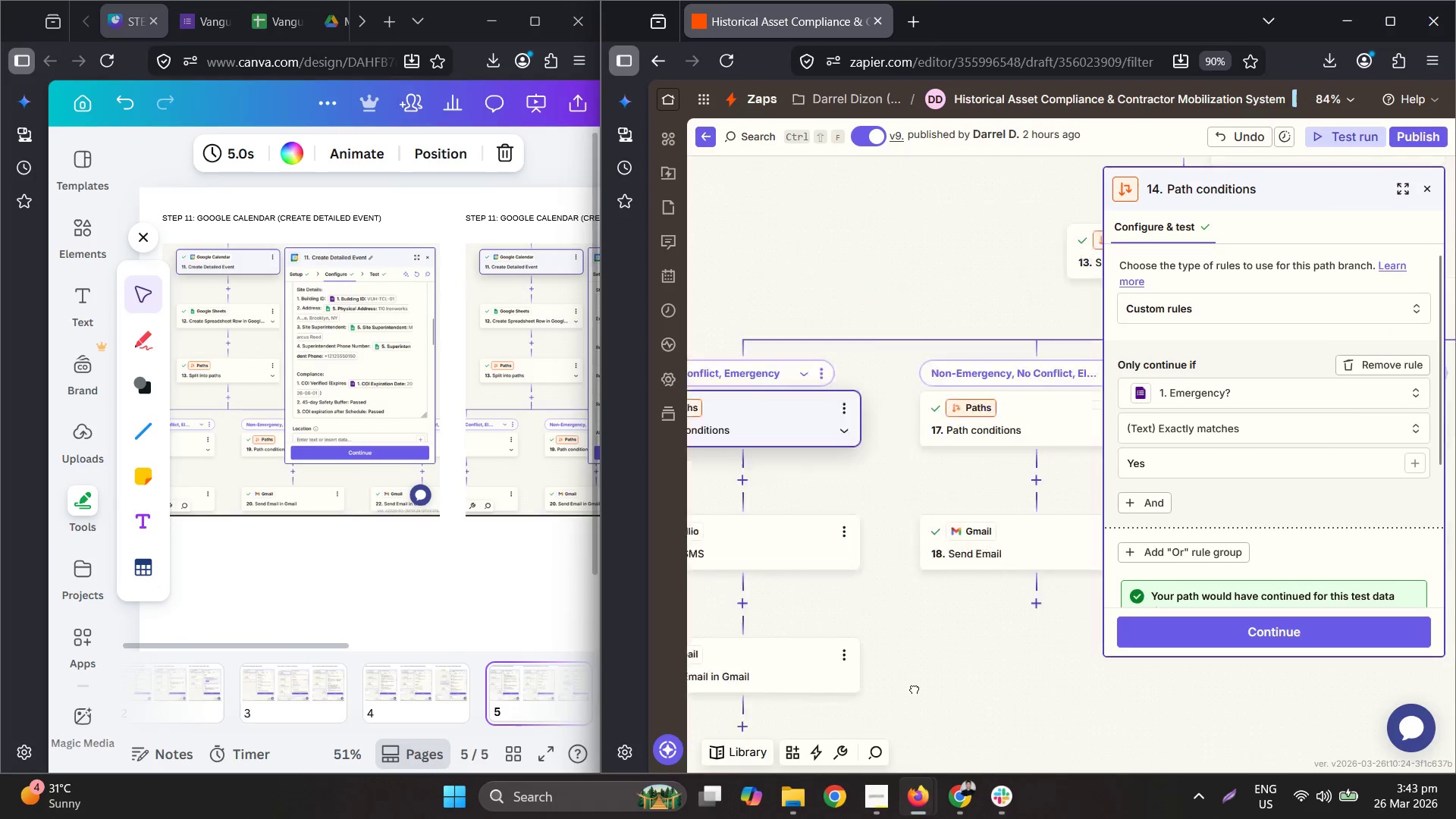 
left_click_drag(start_coordinate=[240, 642], to_coordinate=[147, 657])
 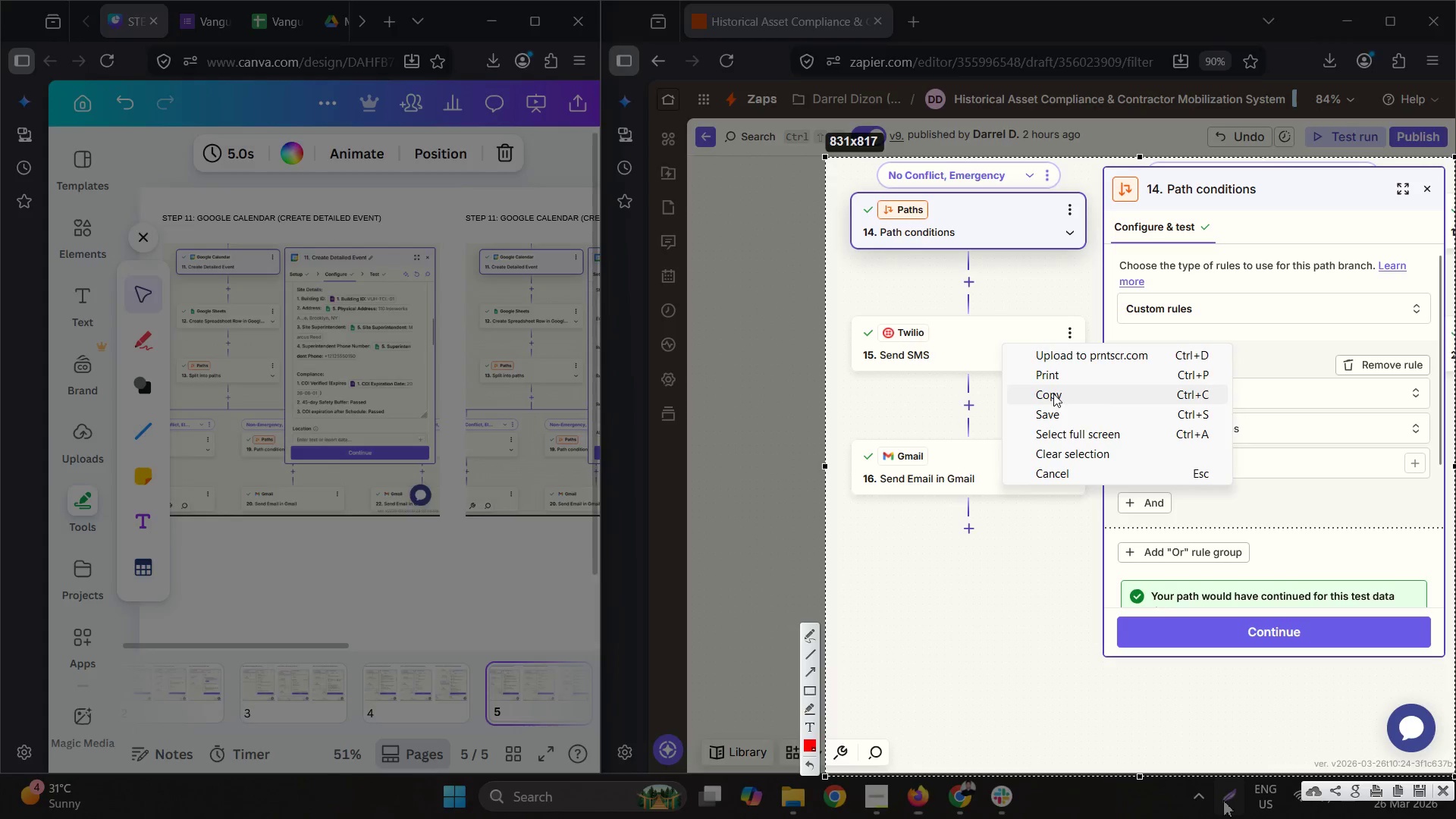 
left_click_drag(start_coordinate=[331, 641], to_coordinate=[208, 628])
 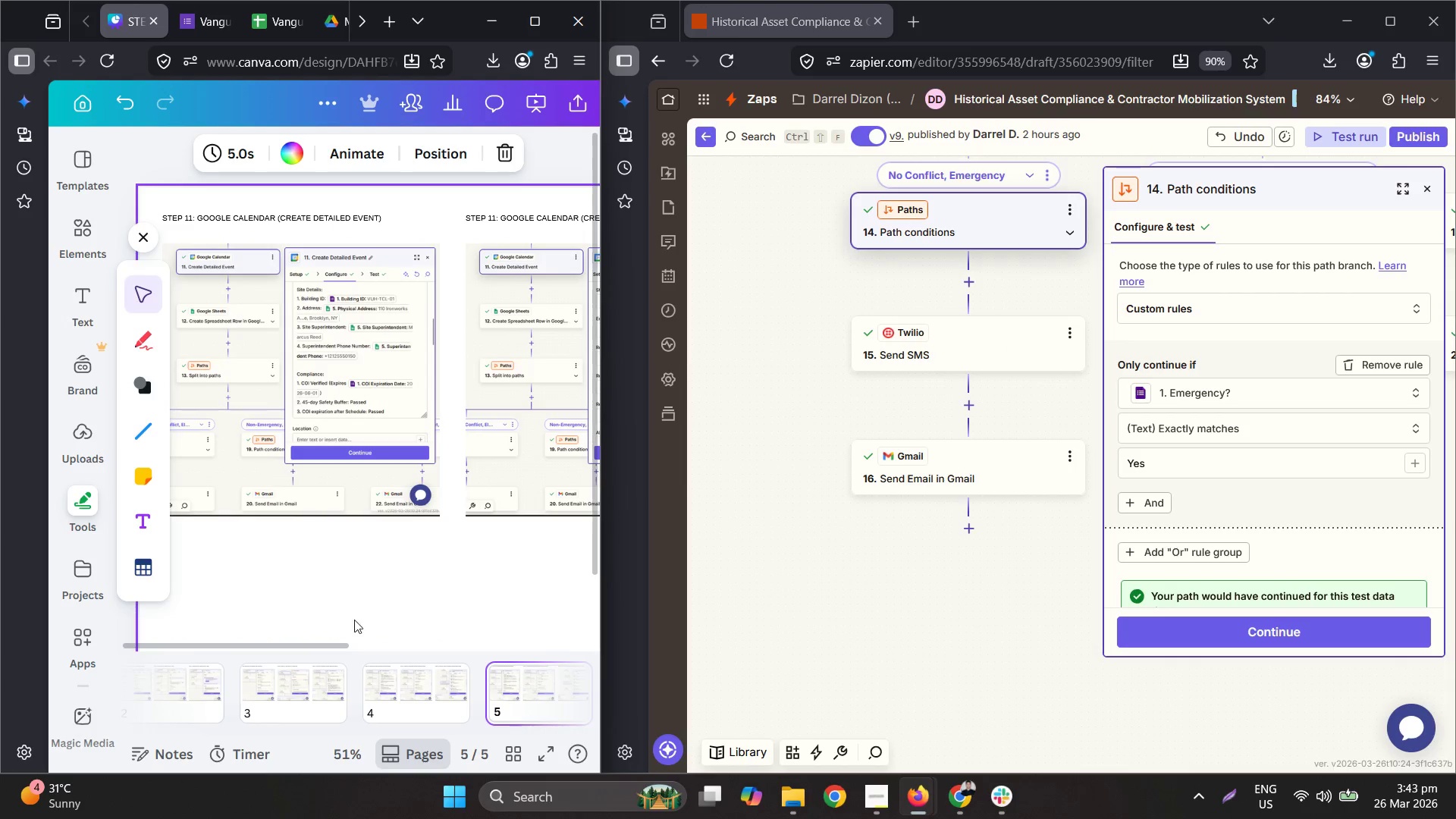 
left_click([400, 676])
 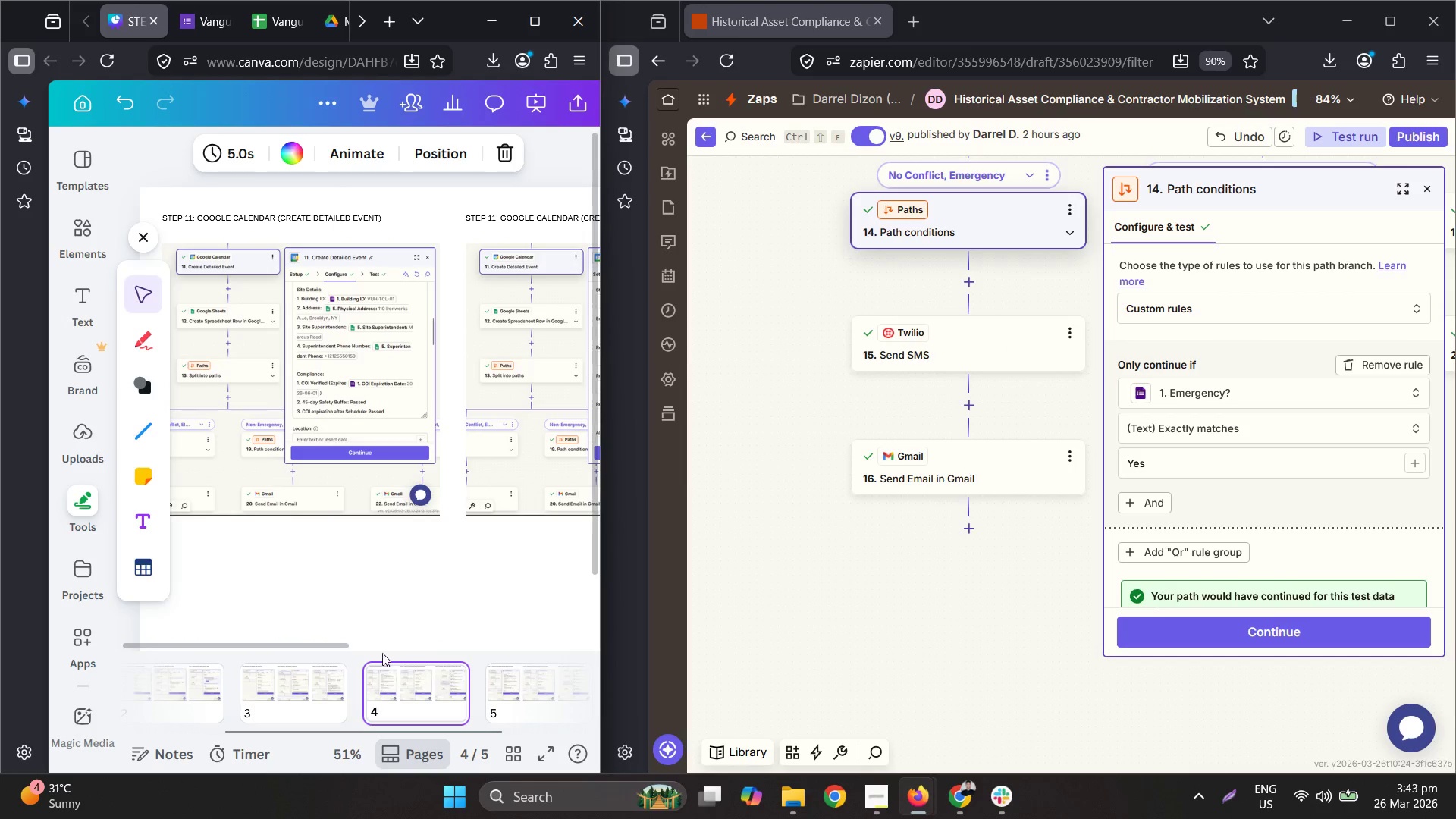 
left_click([385, 687])
 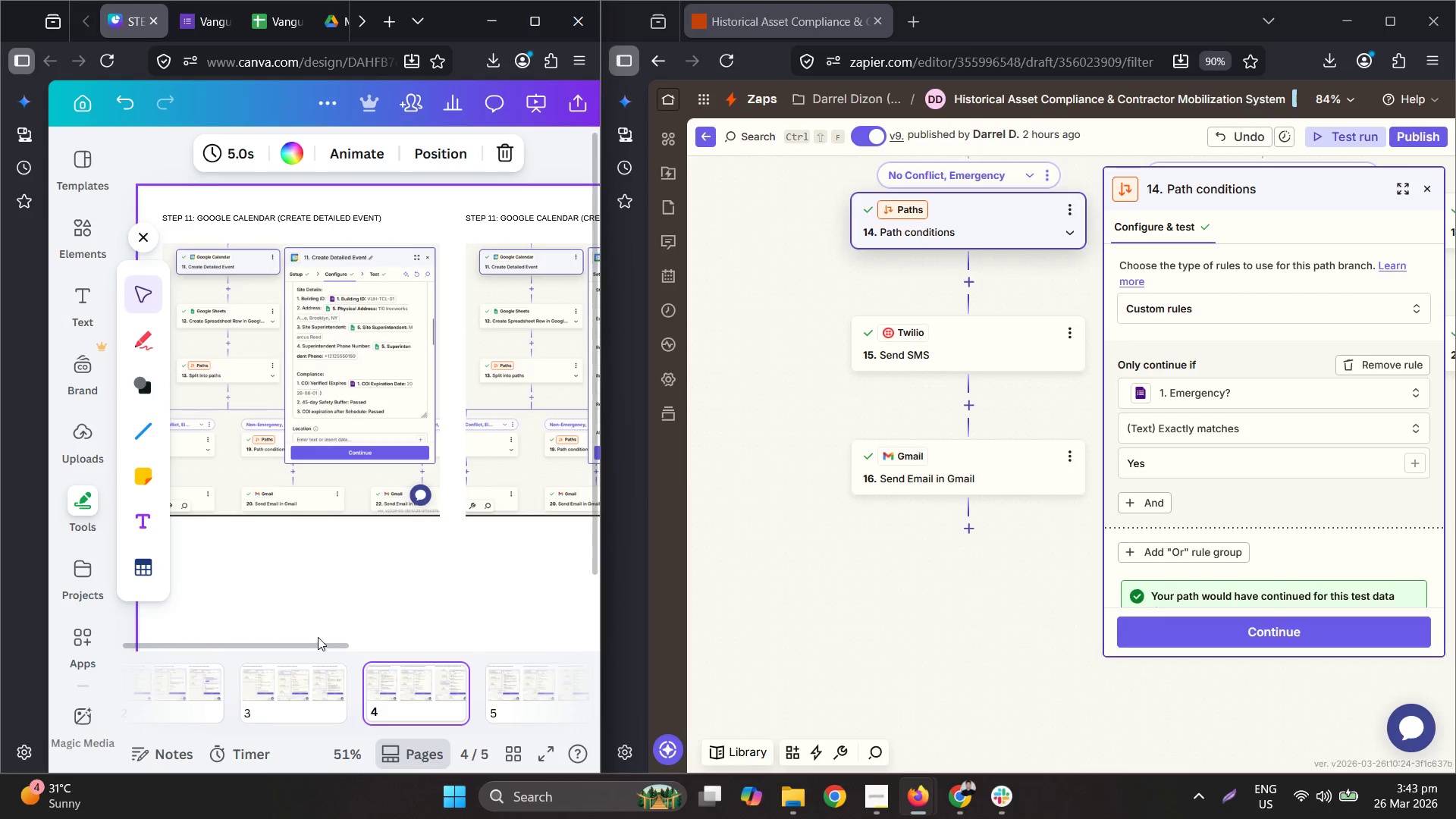 
left_click_drag(start_coordinate=[315, 642], to_coordinate=[610, 636])
 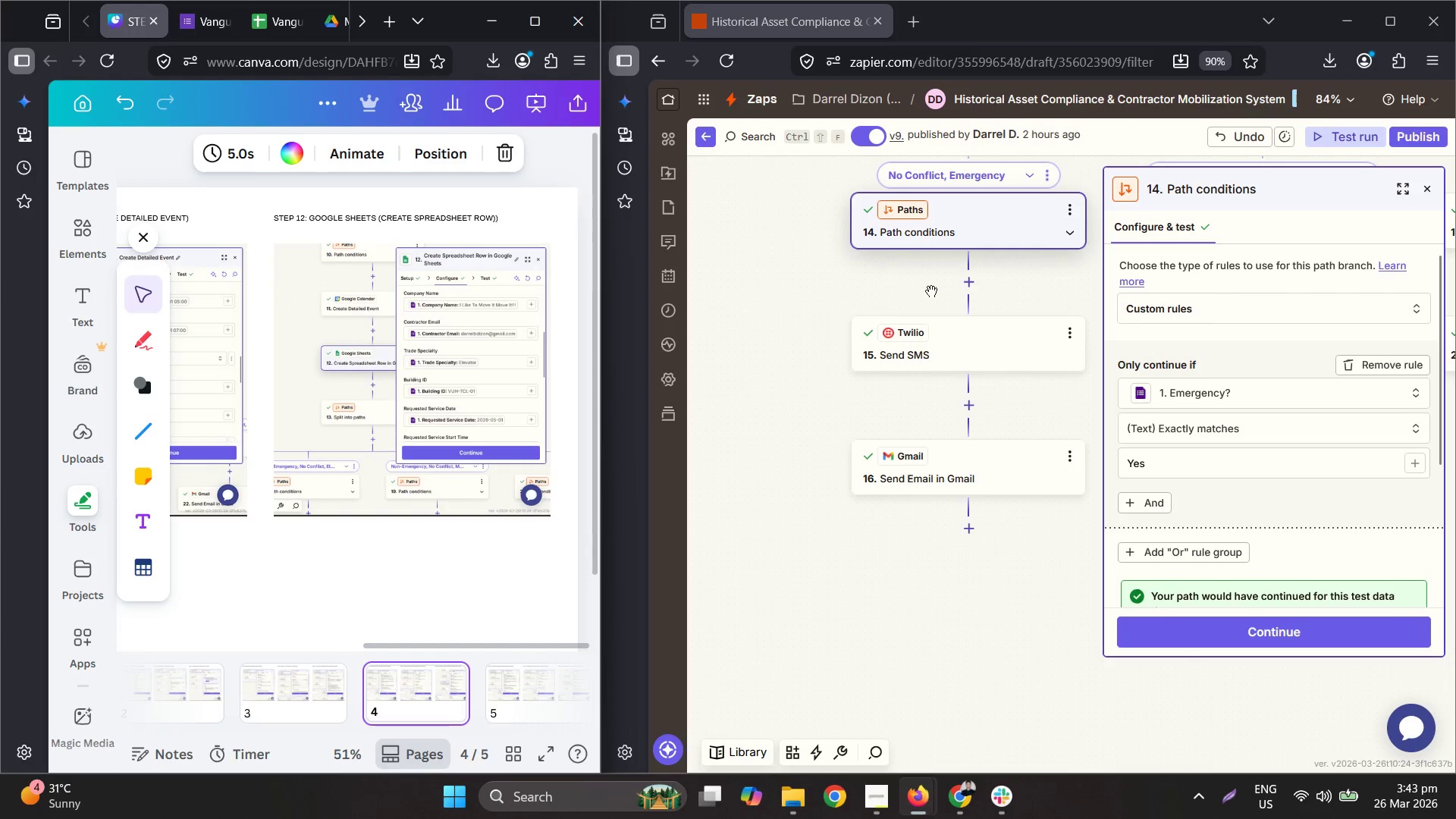 
scroll: coordinate [996, 267], scroll_direction: up, amount: 6.0
 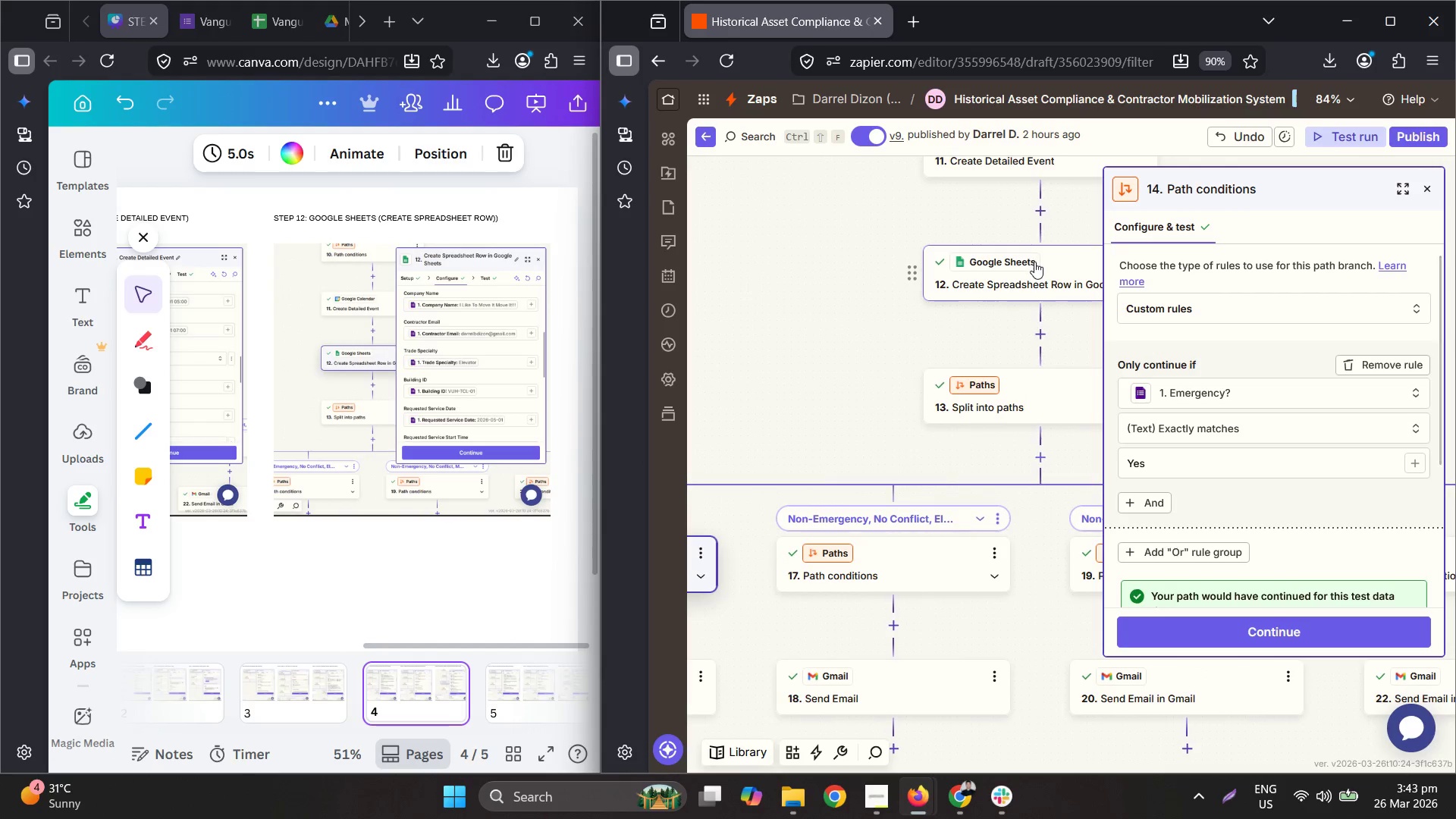 
left_click([1039, 289])
 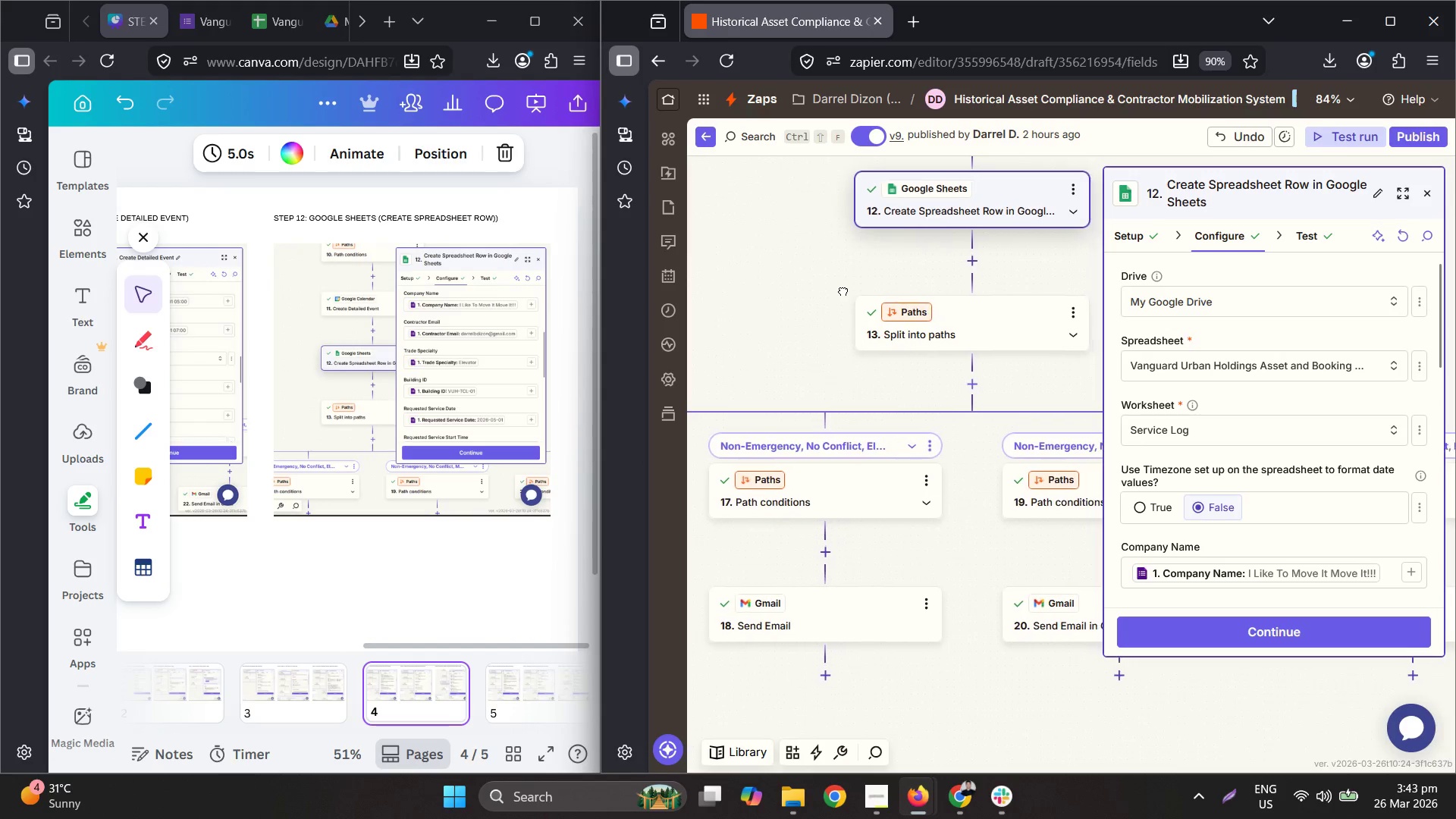 
scroll: coordinate [1220, 479], scroll_direction: down, amount: 6.0
 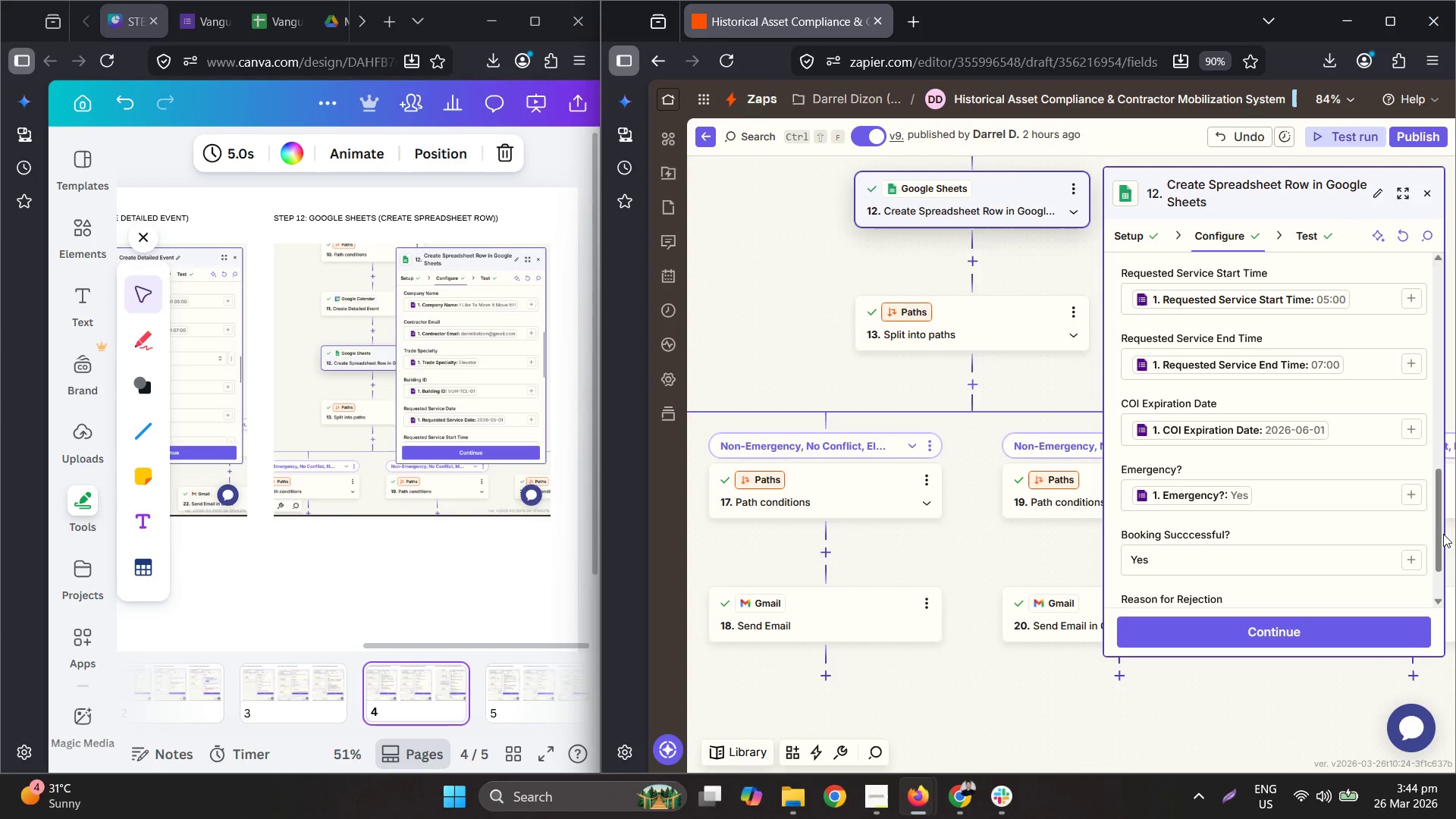 
left_click_drag(start_coordinate=[1440, 526], to_coordinate=[1438, 530])
 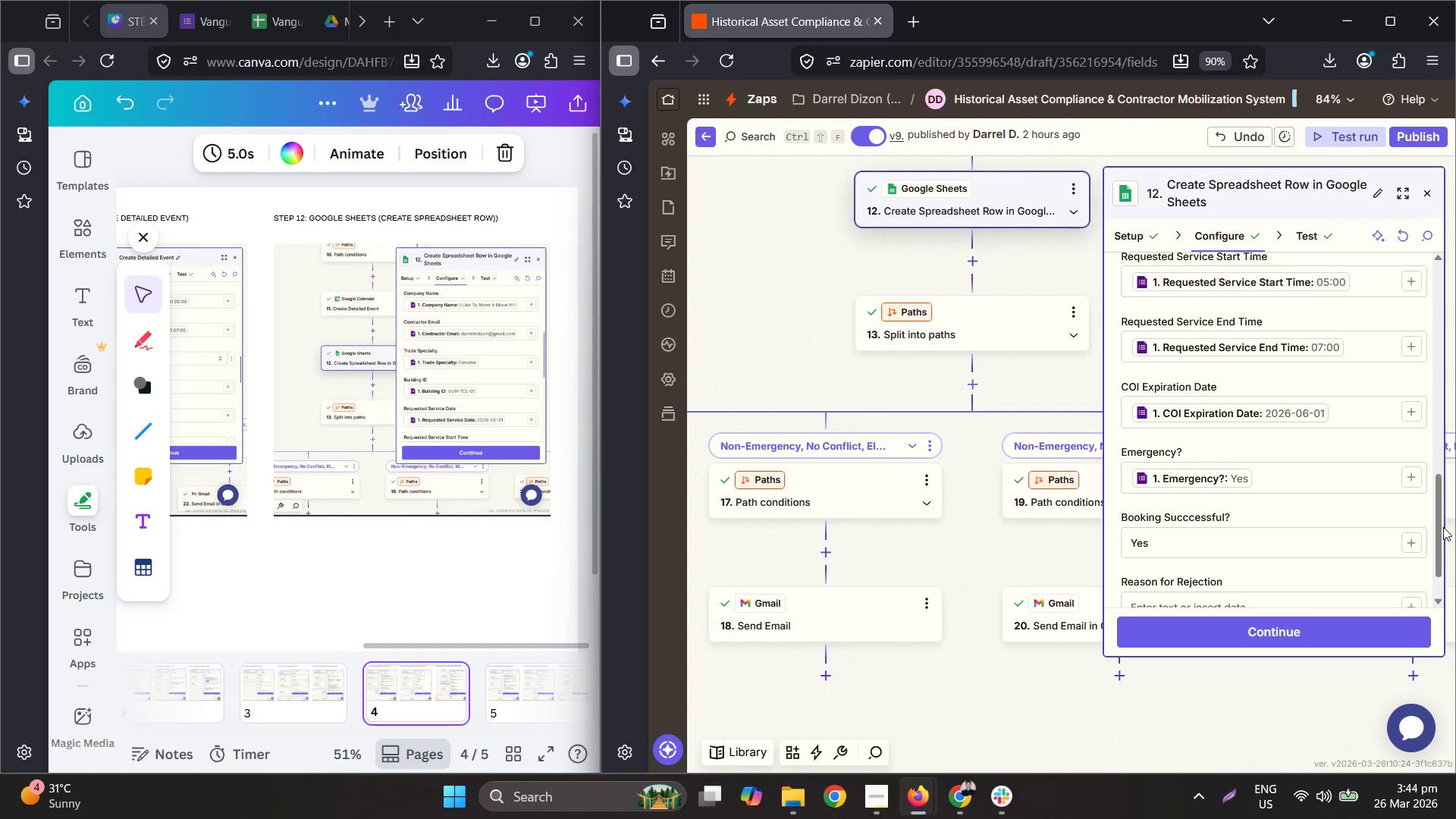 
wait(5.75)
 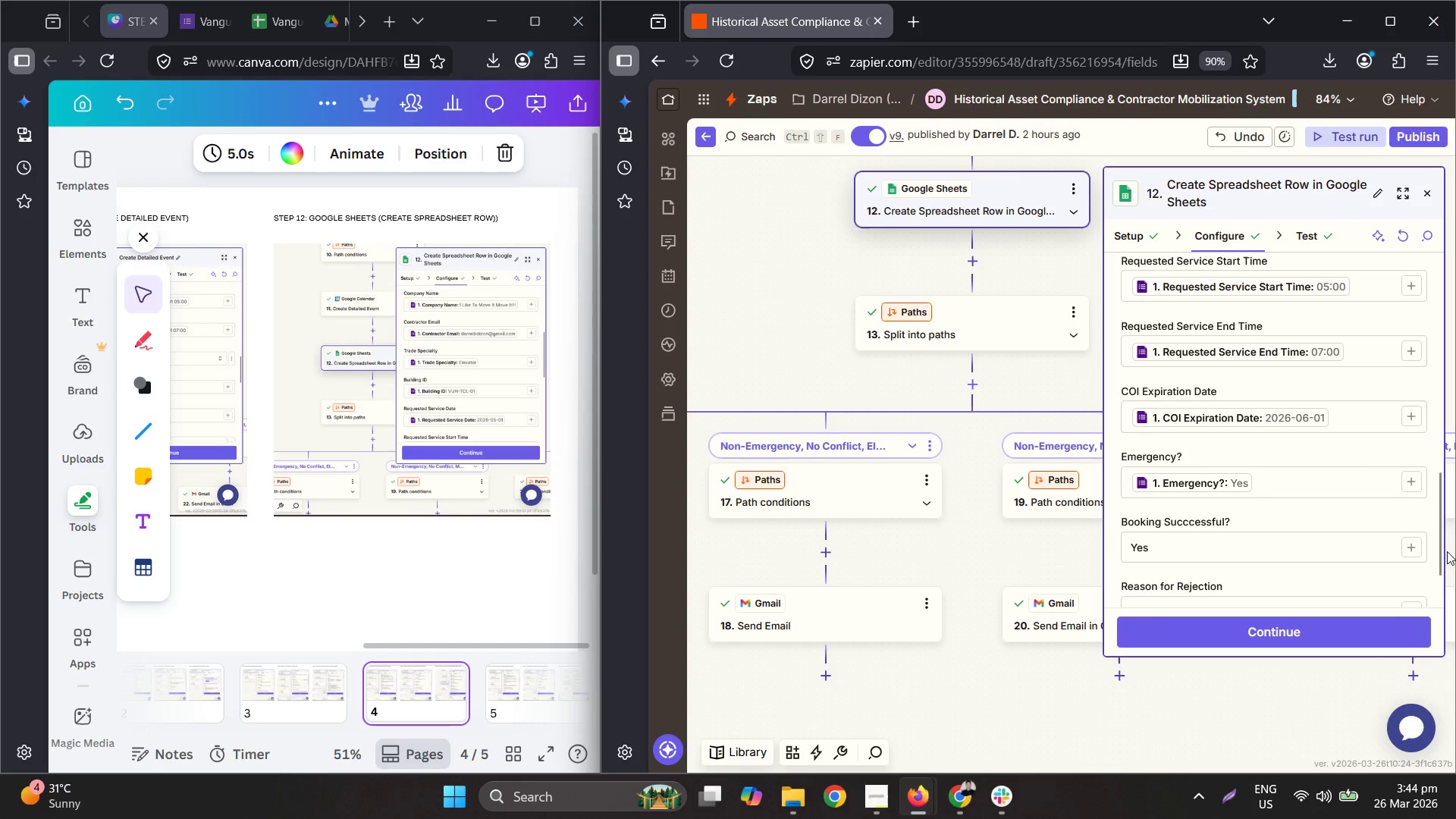 
left_click([1218, 795])
 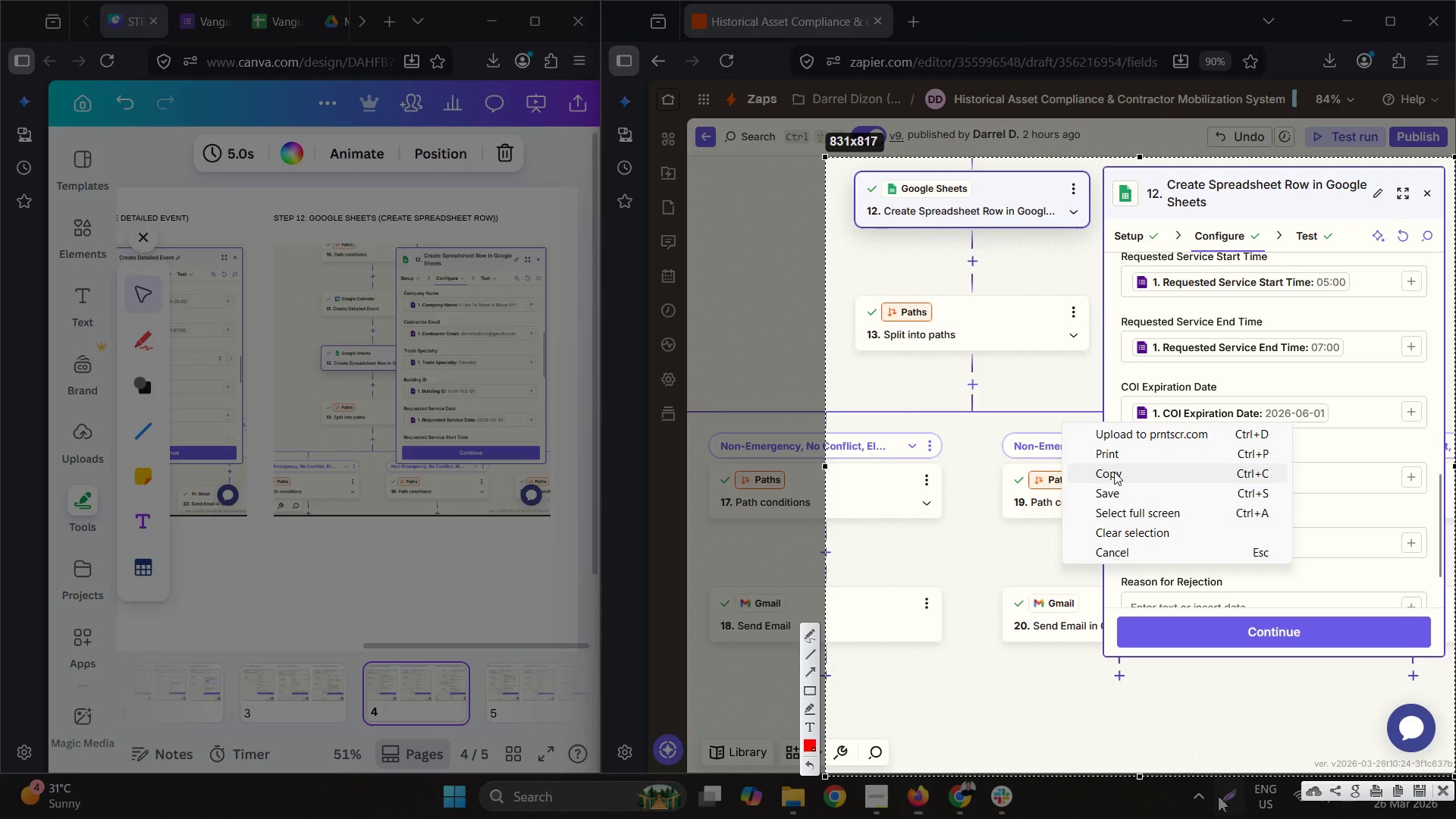 
left_click([1114, 472])
 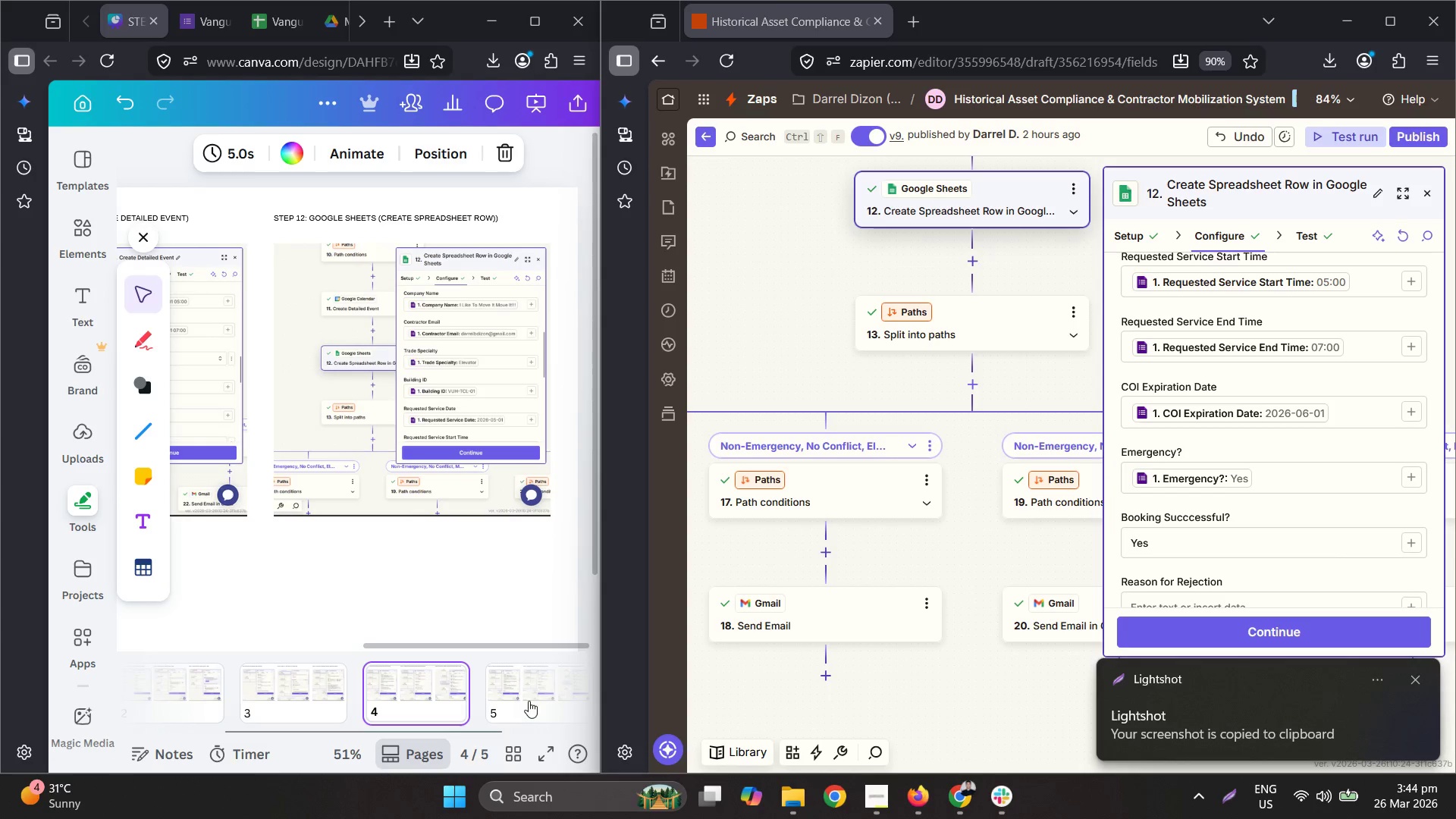 
left_click([536, 700])
 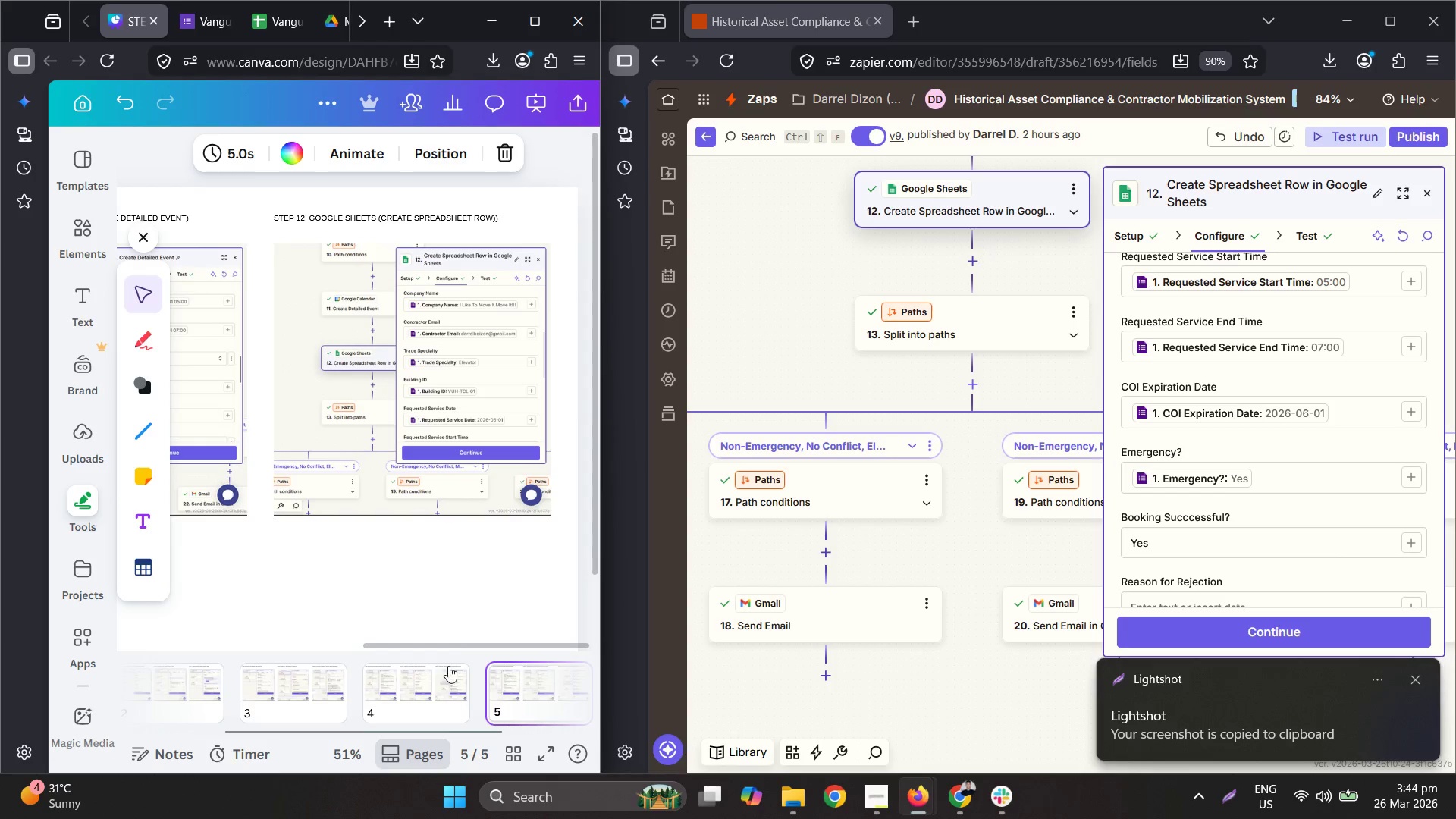 
left_click_drag(start_coordinate=[442, 650], to_coordinate=[96, 587])
 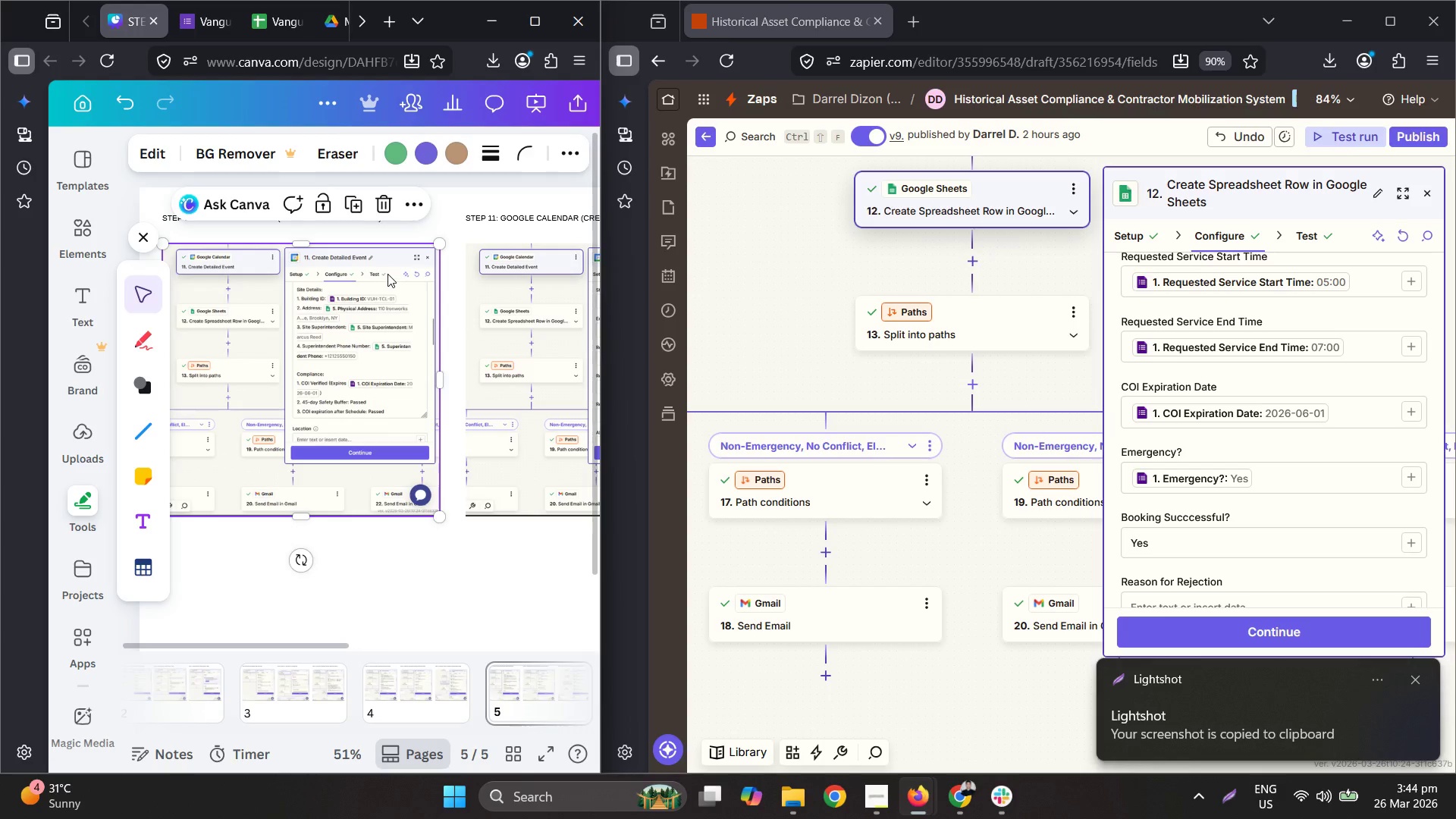 
key(Delete)
 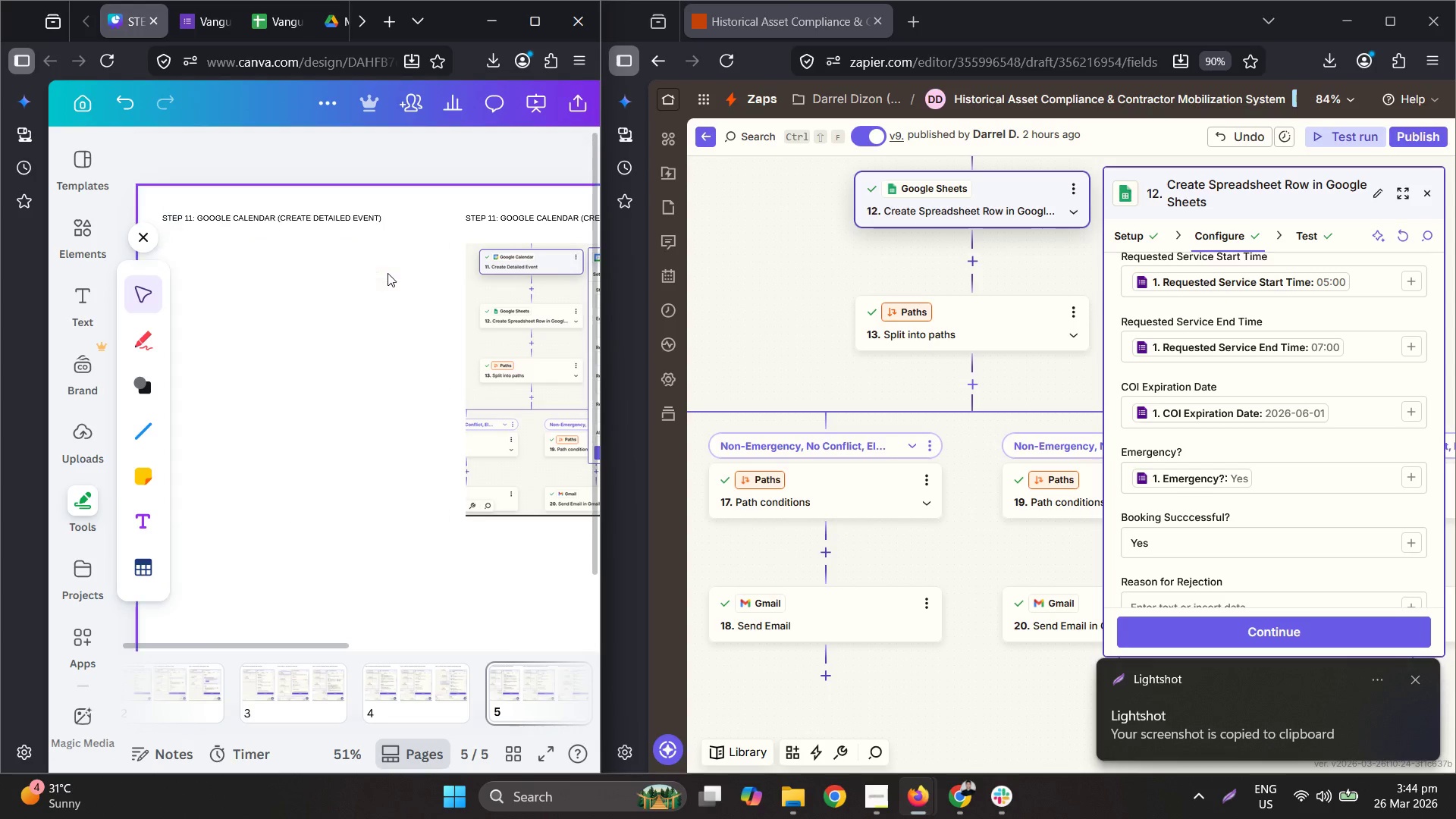 
key(Control+ControlLeft)
 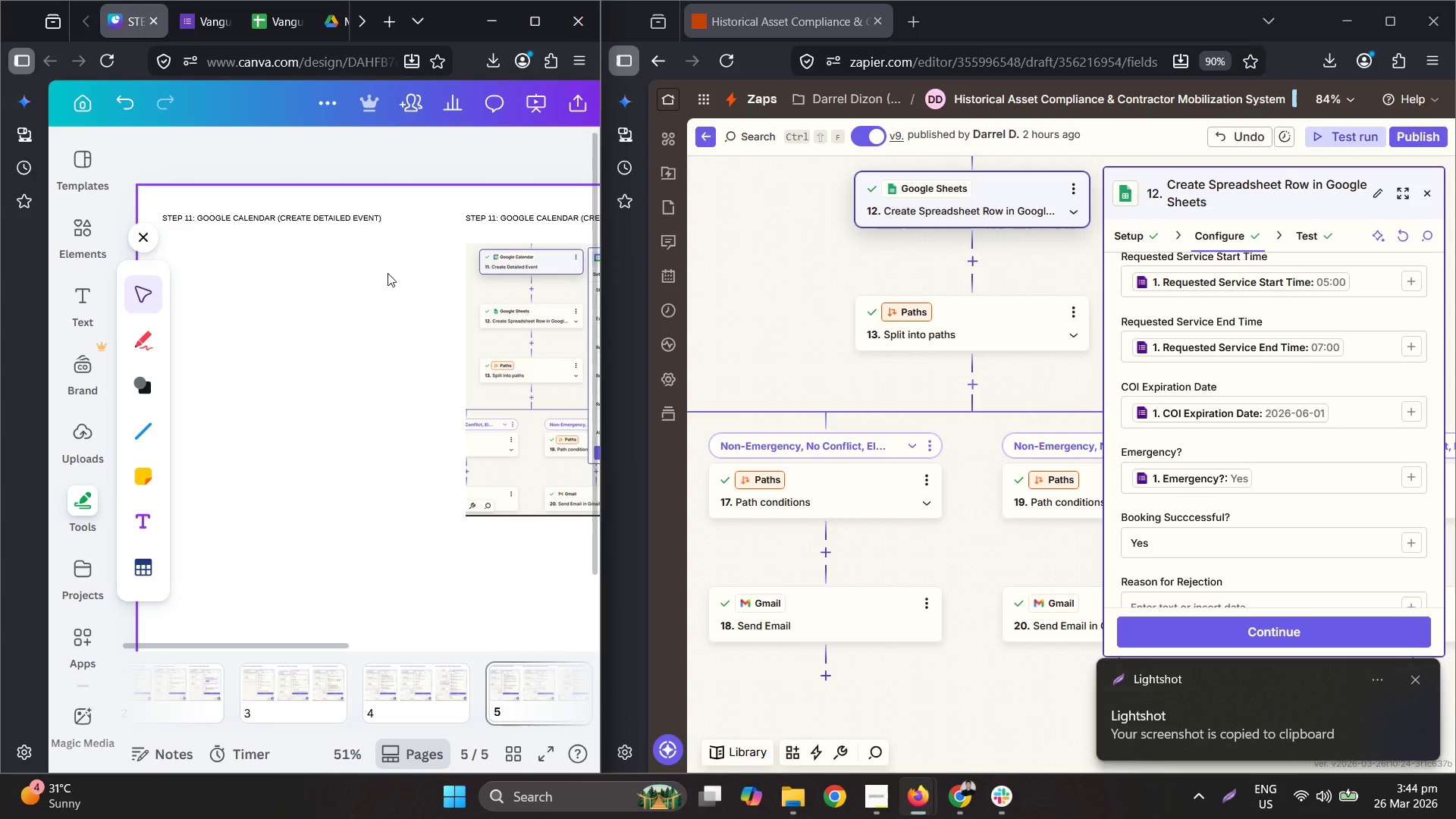 
key(Control+V)
 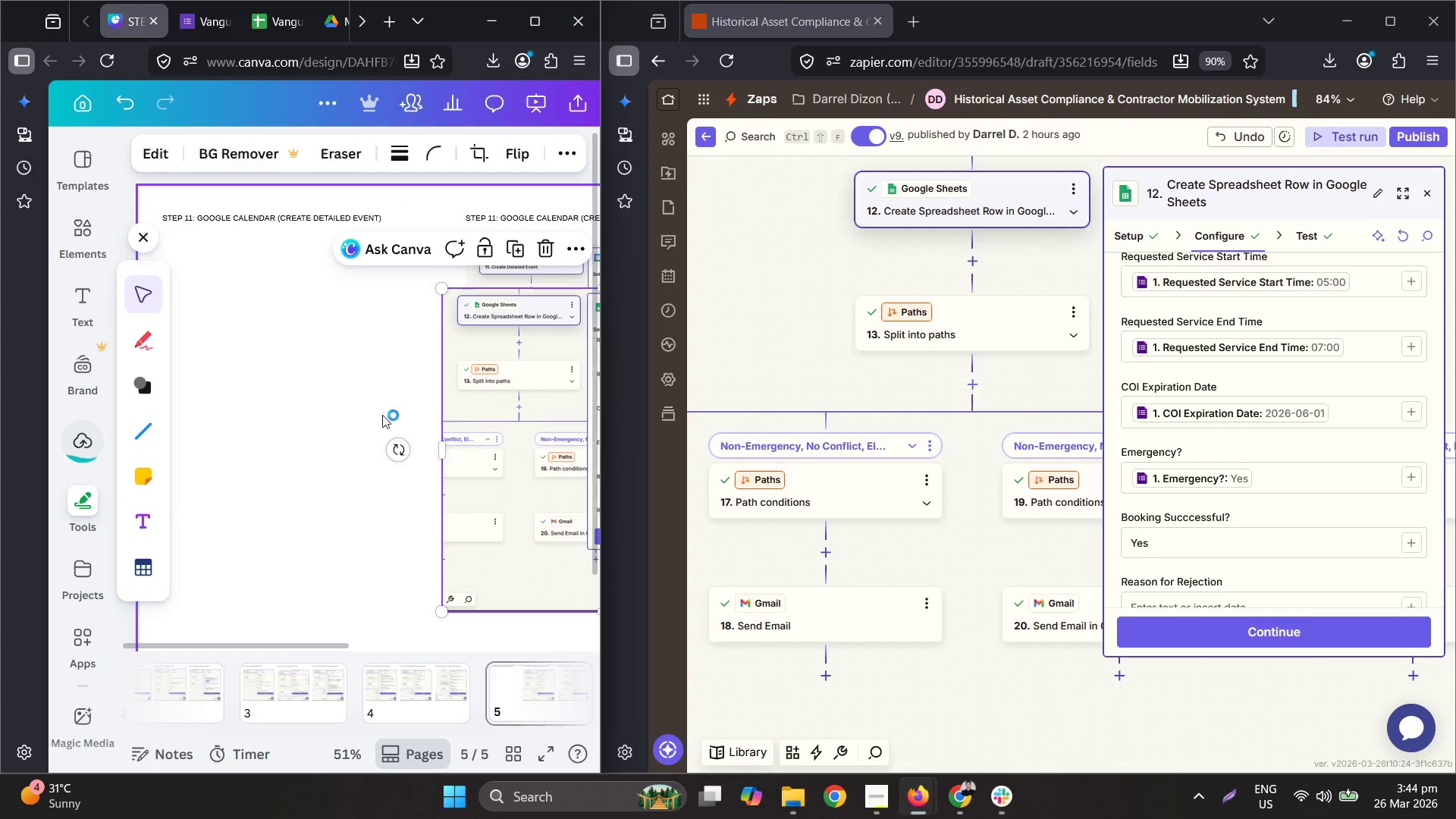 
left_click_drag(start_coordinate=[497, 404], to_coordinate=[214, 365])
 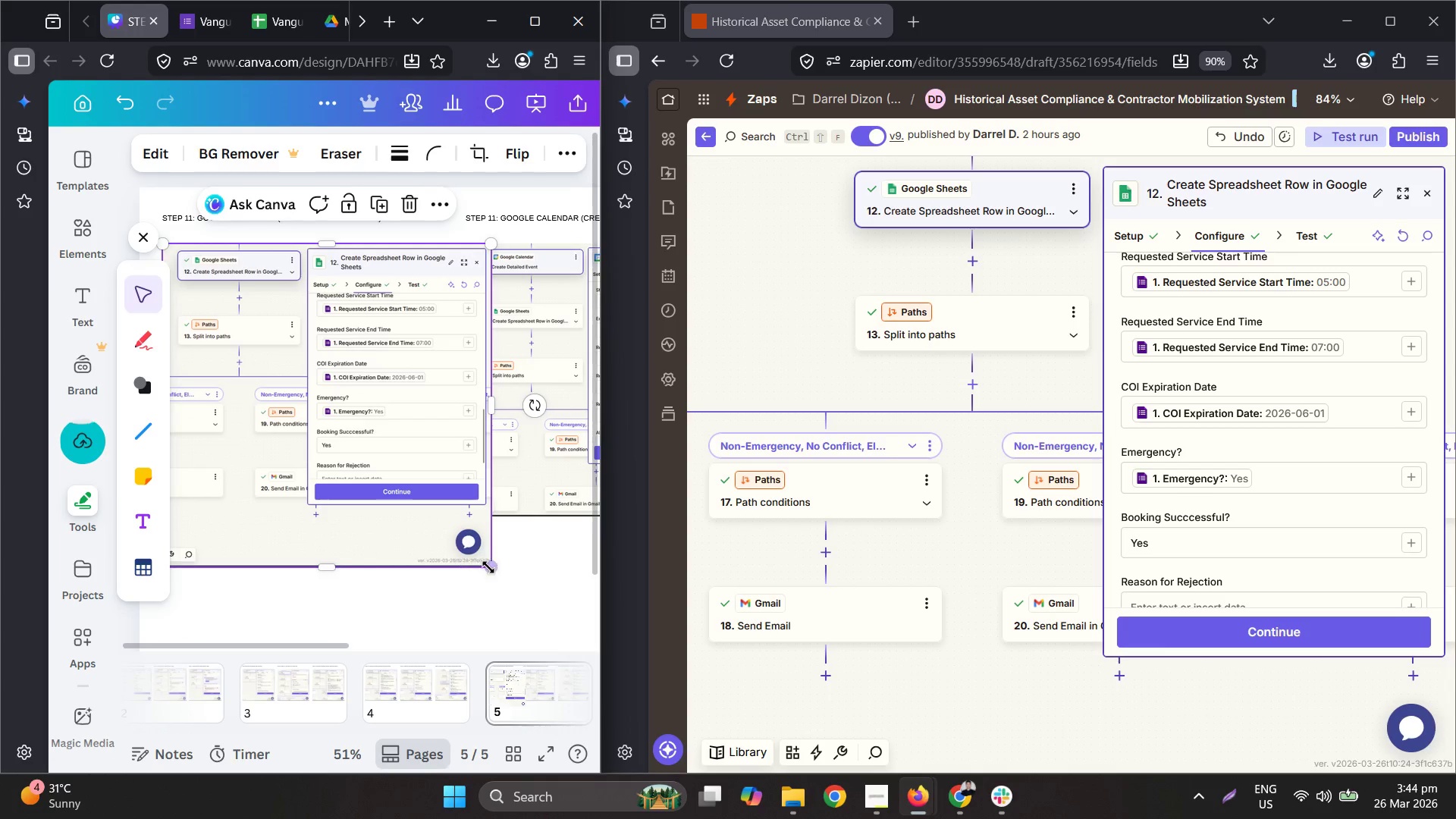 
left_click_drag(start_coordinate=[491, 567], to_coordinate=[425, 535])
 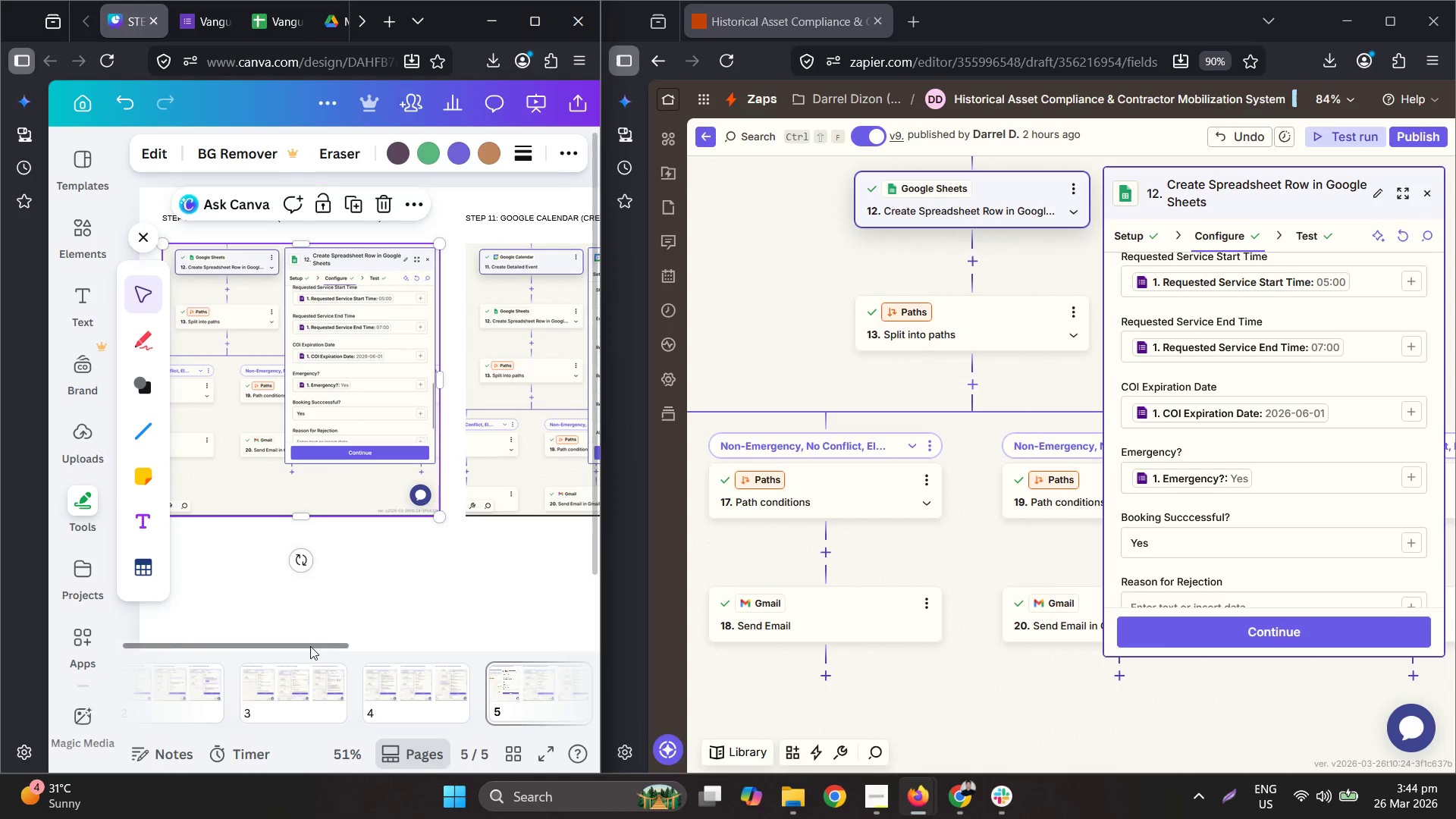 
left_click_drag(start_coordinate=[310, 646], to_coordinate=[561, 642])
 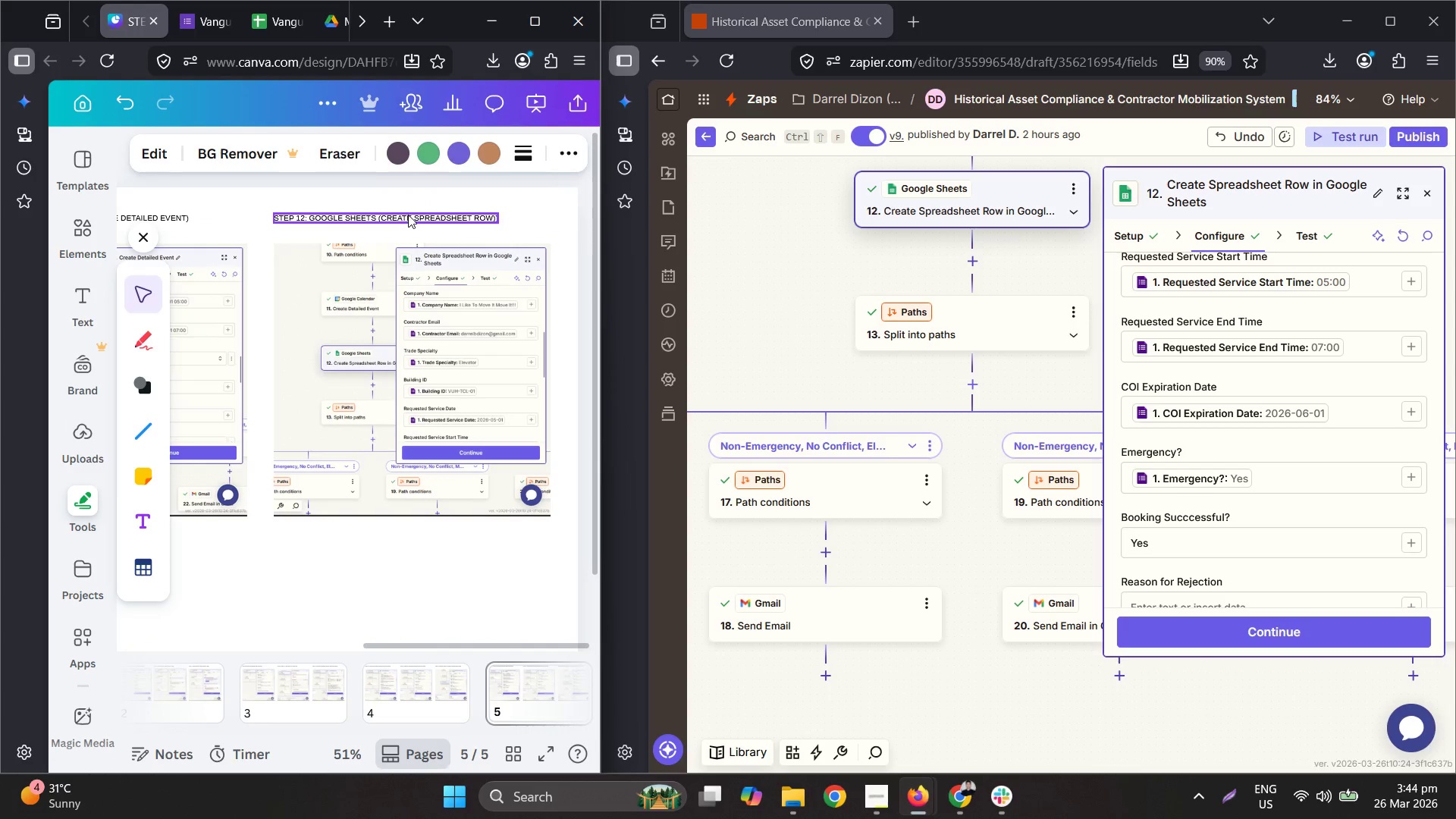 
double_click([408, 215])
 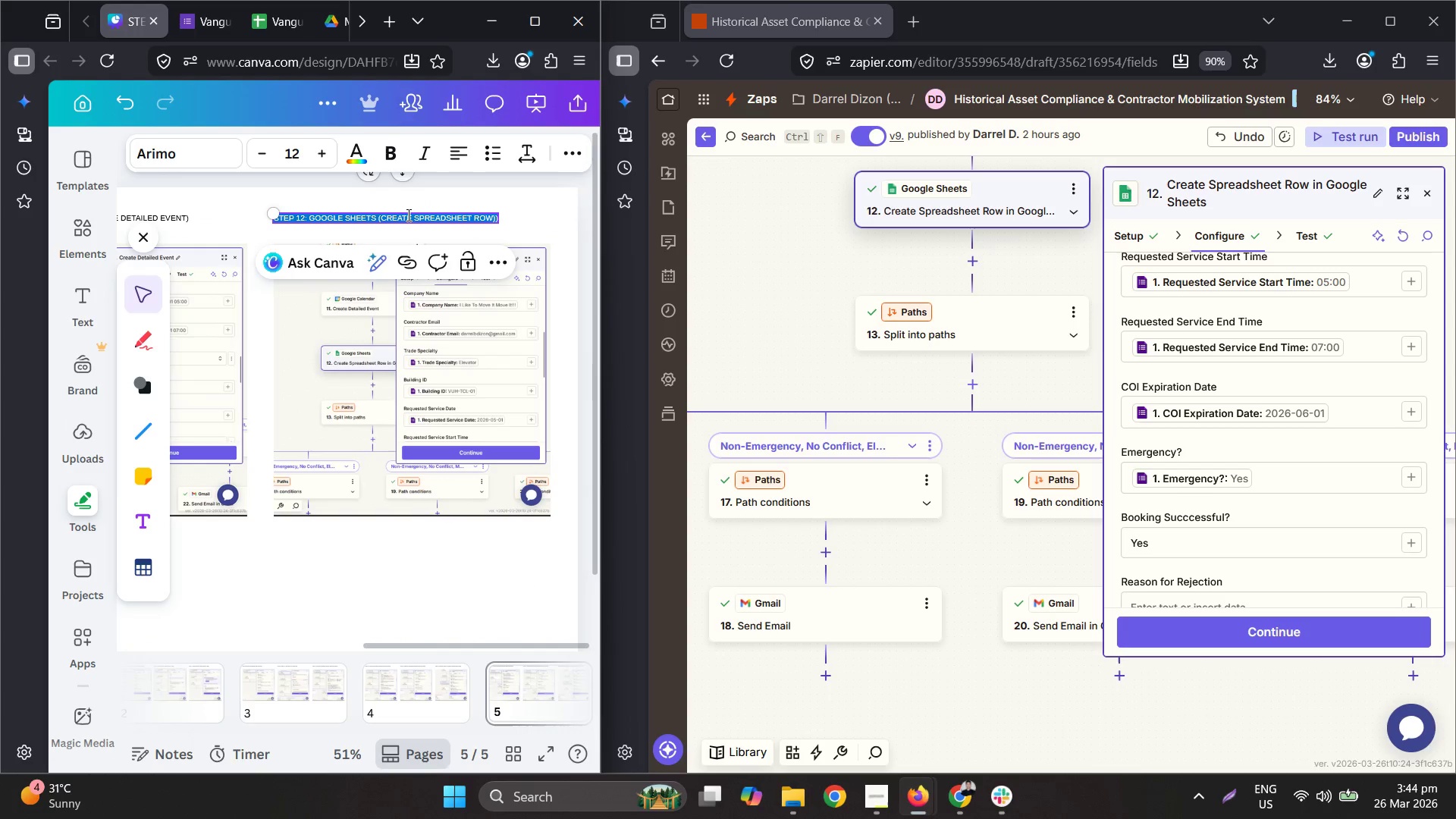 
triple_click([407, 215])
 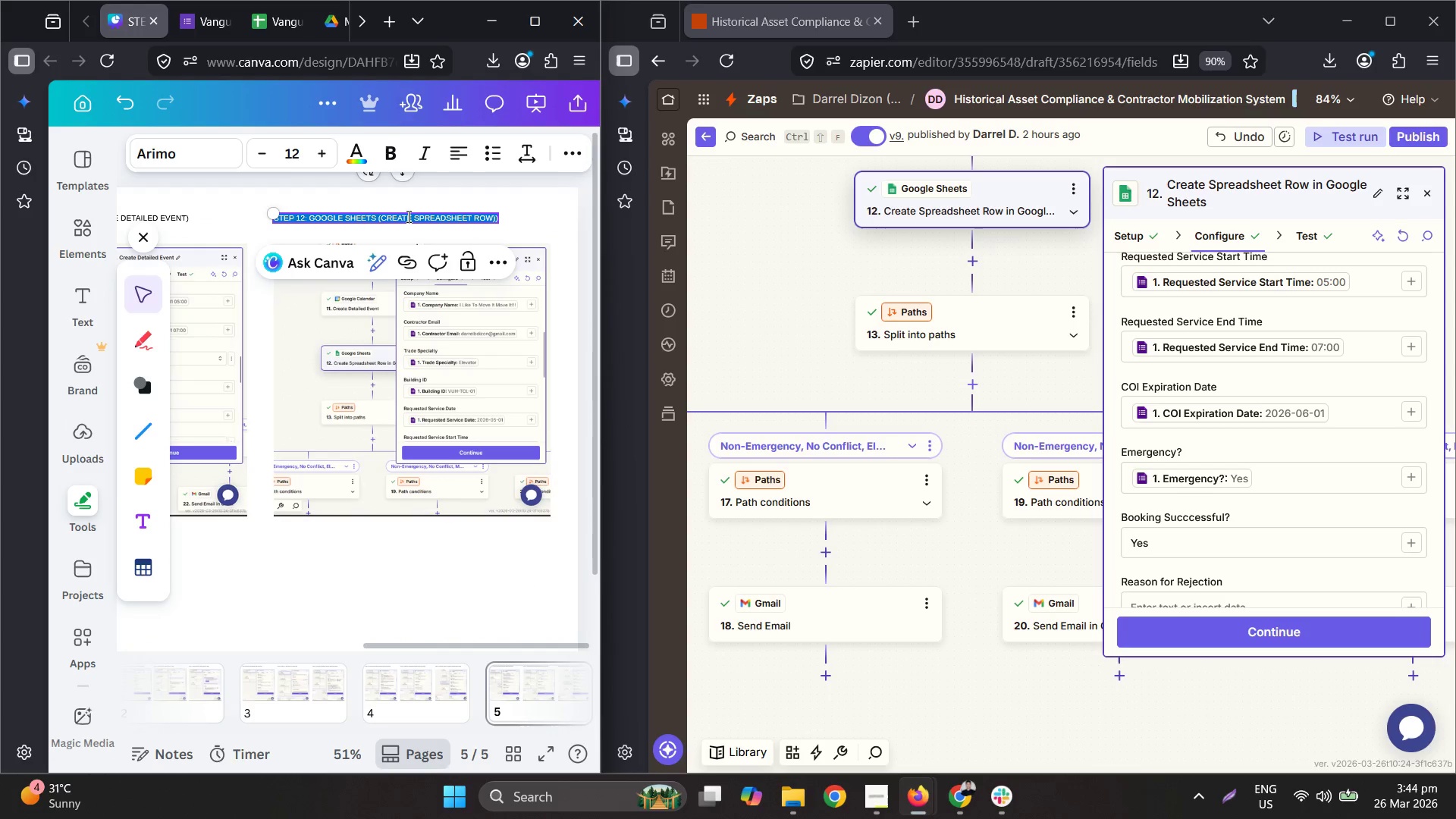 
key(Control+ControlLeft)
 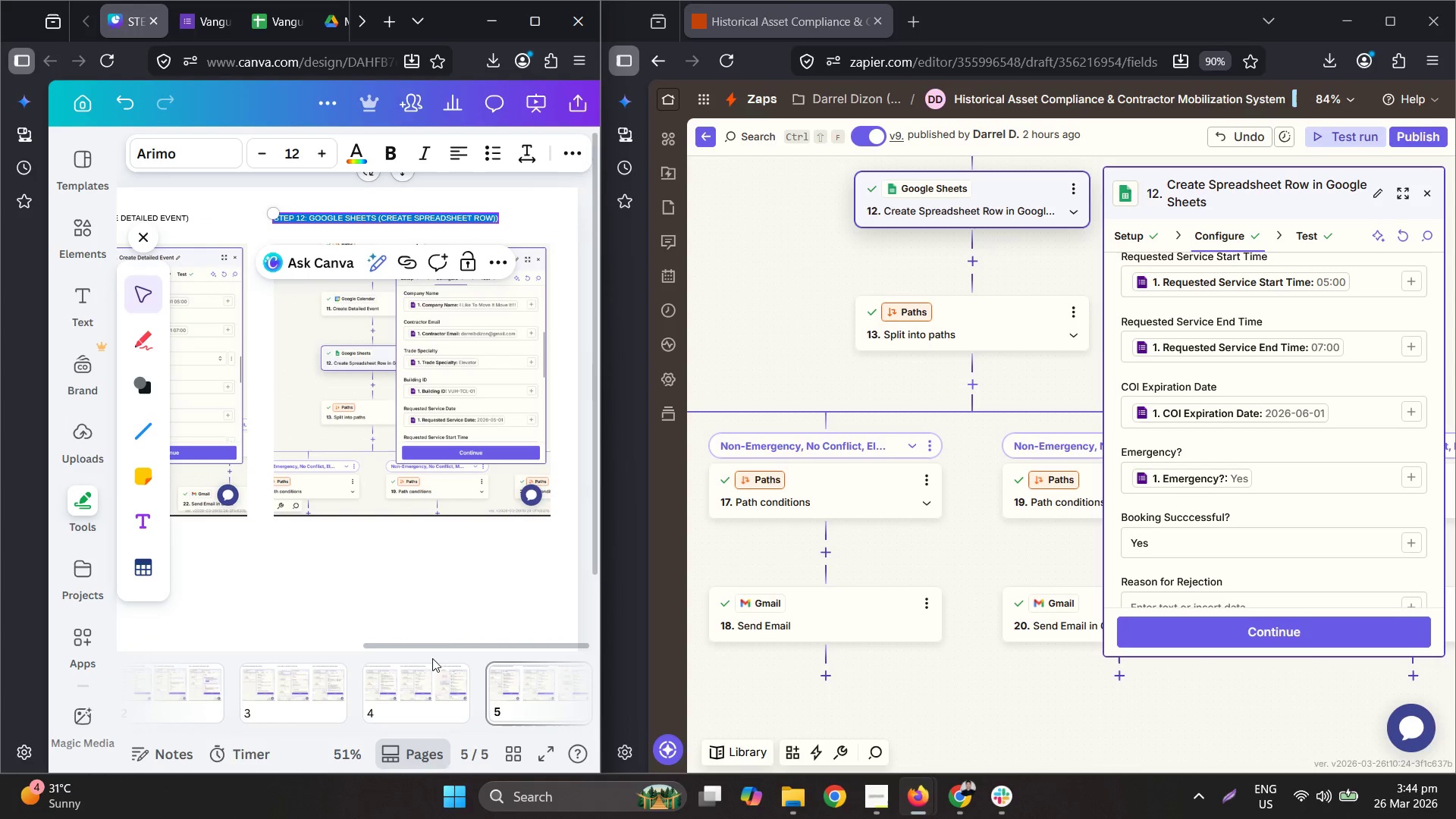 
key(Control+C)
 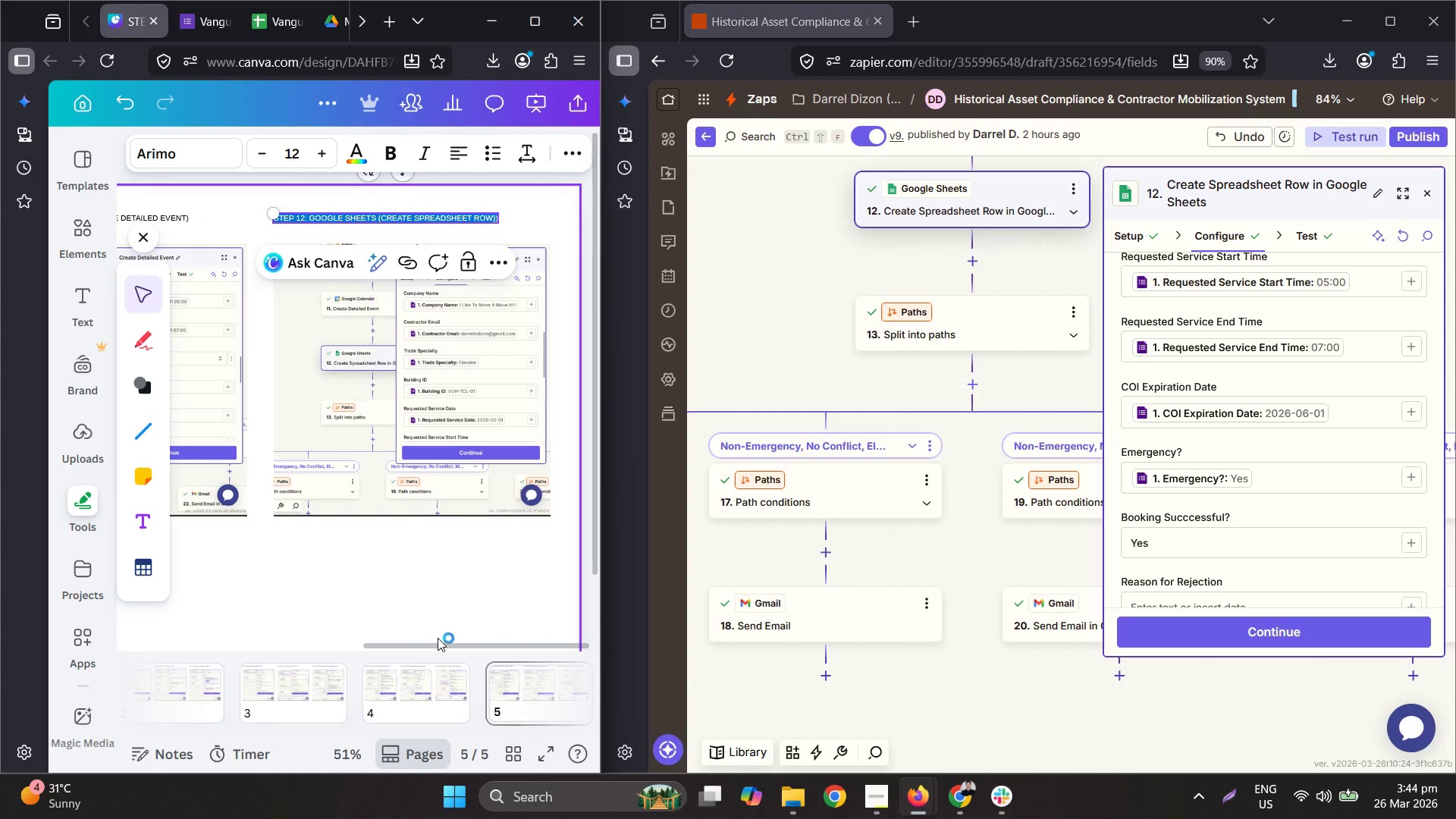 
left_click_drag(start_coordinate=[438, 642], to_coordinate=[133, 610])
 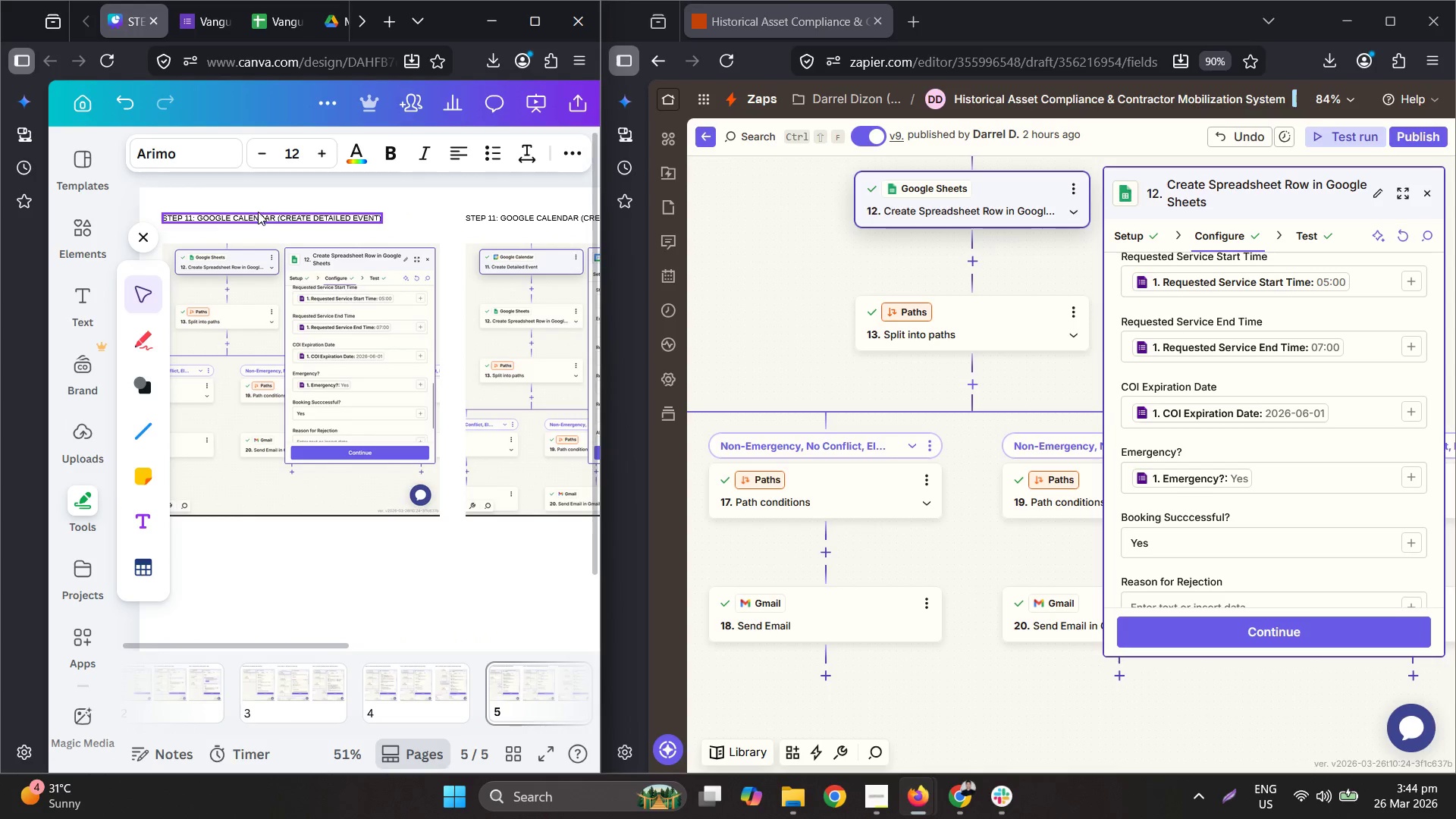 
double_click([257, 211])
 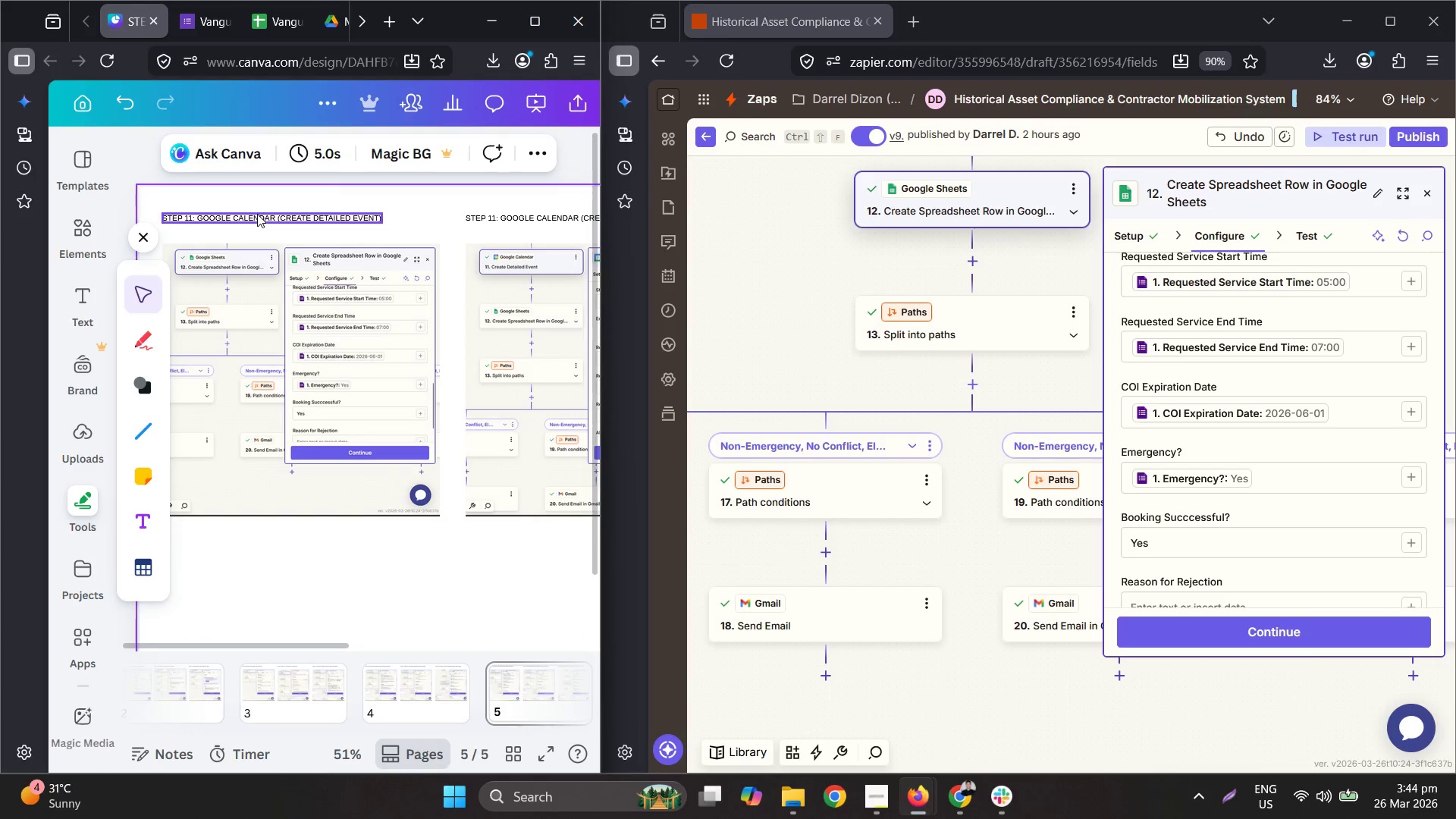 
triple_click([257, 214])
 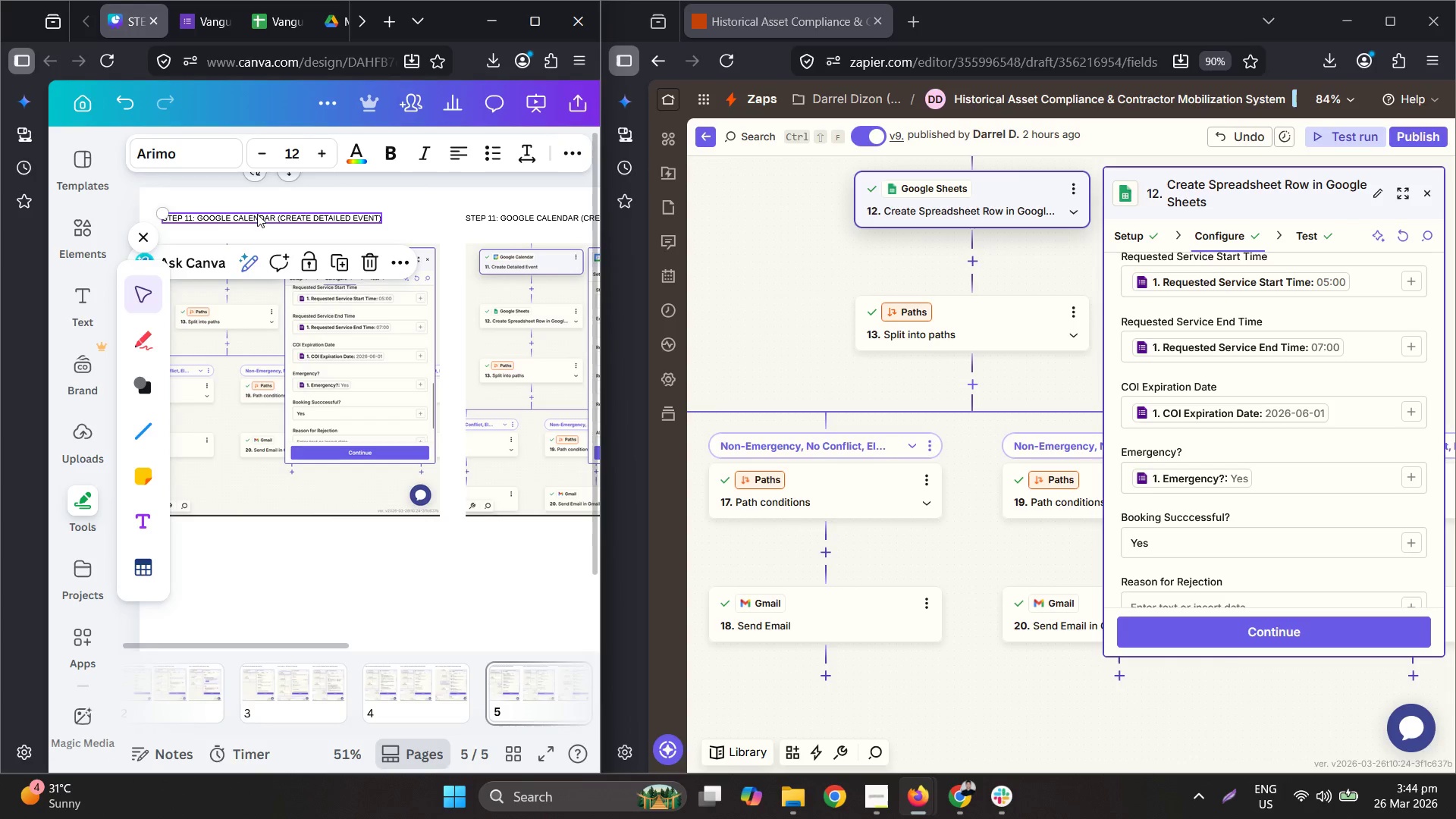 
triple_click([257, 214])
 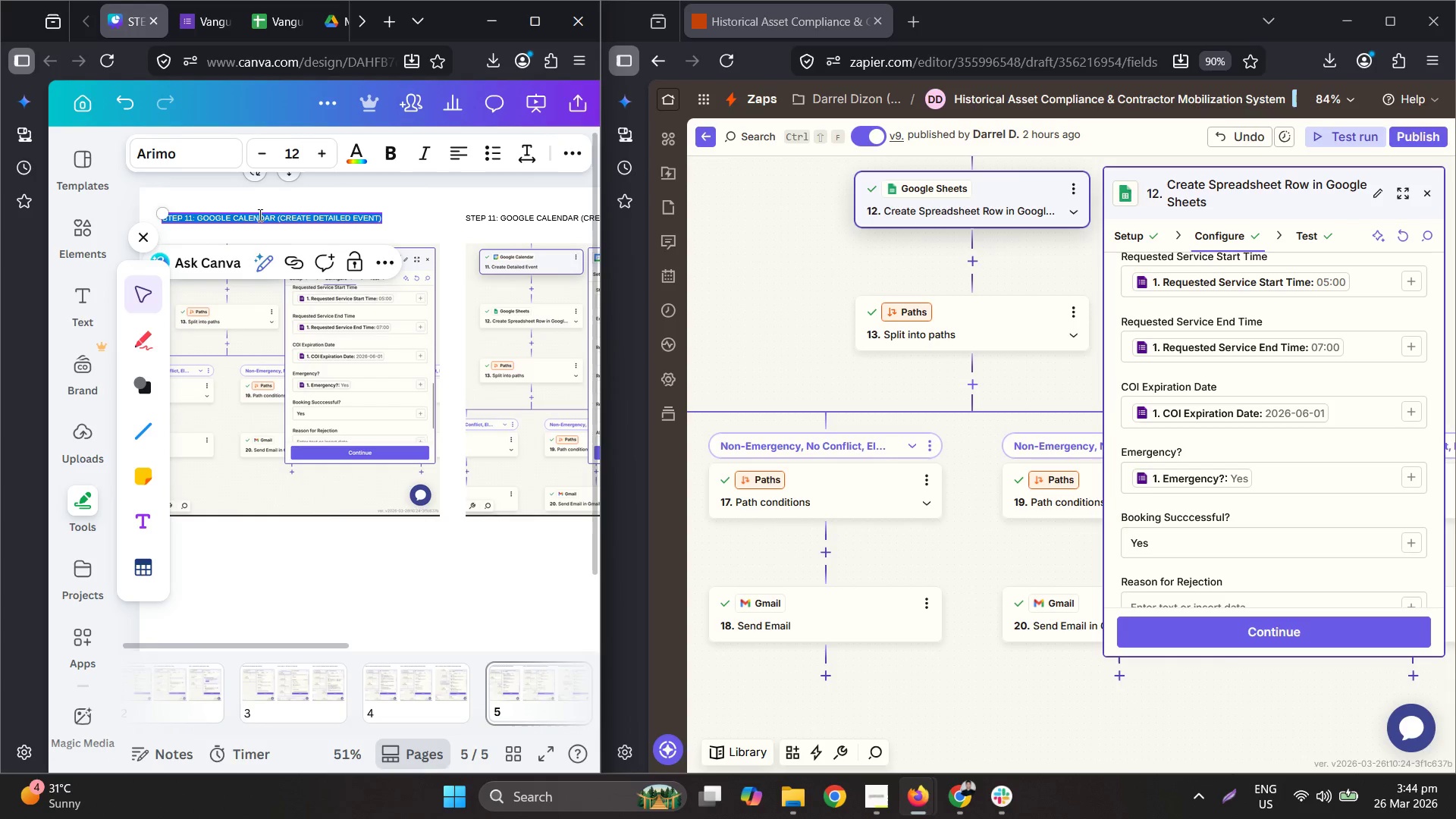 
key(Control+ControlLeft)
 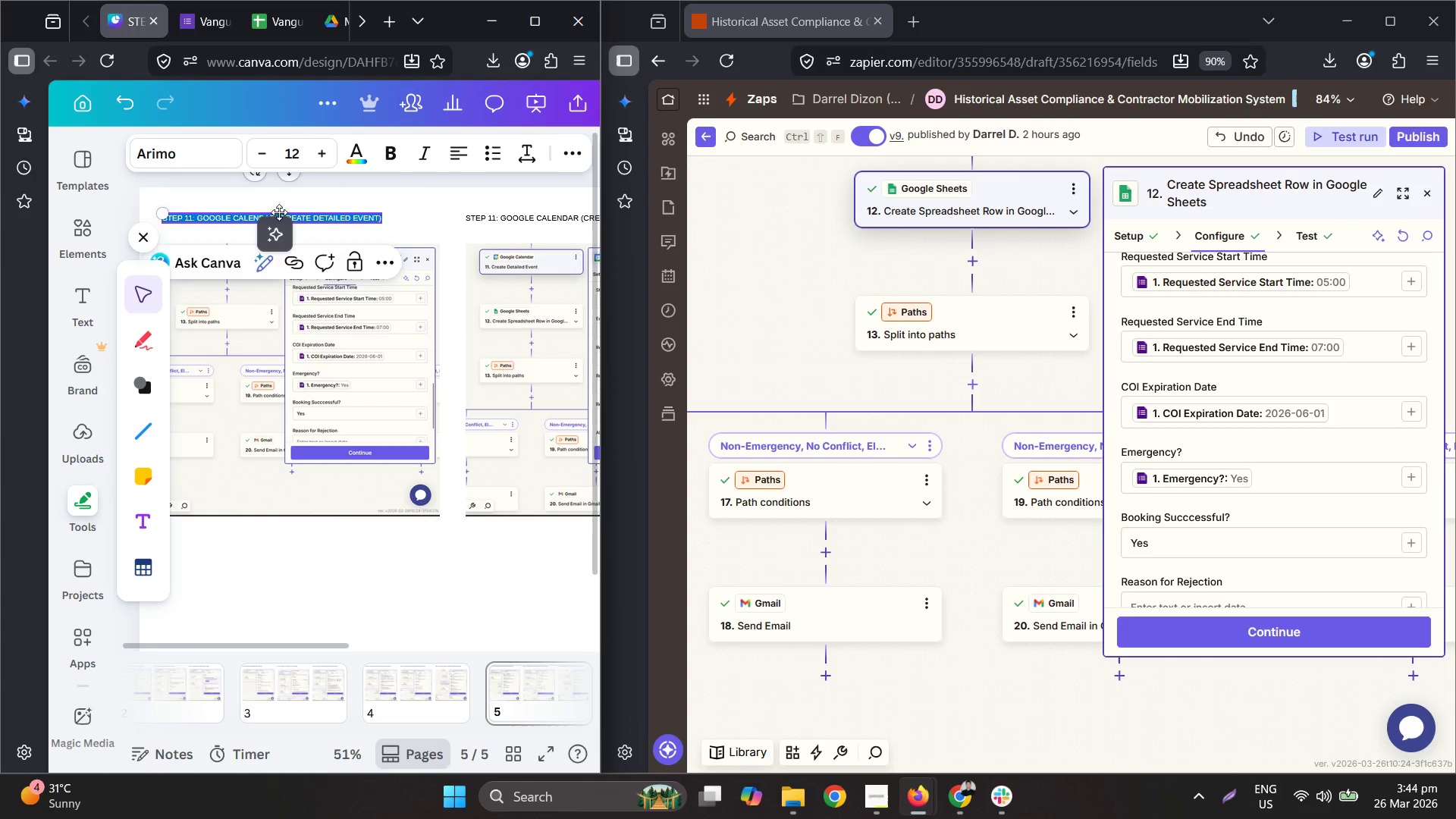 
key(Control+V)
 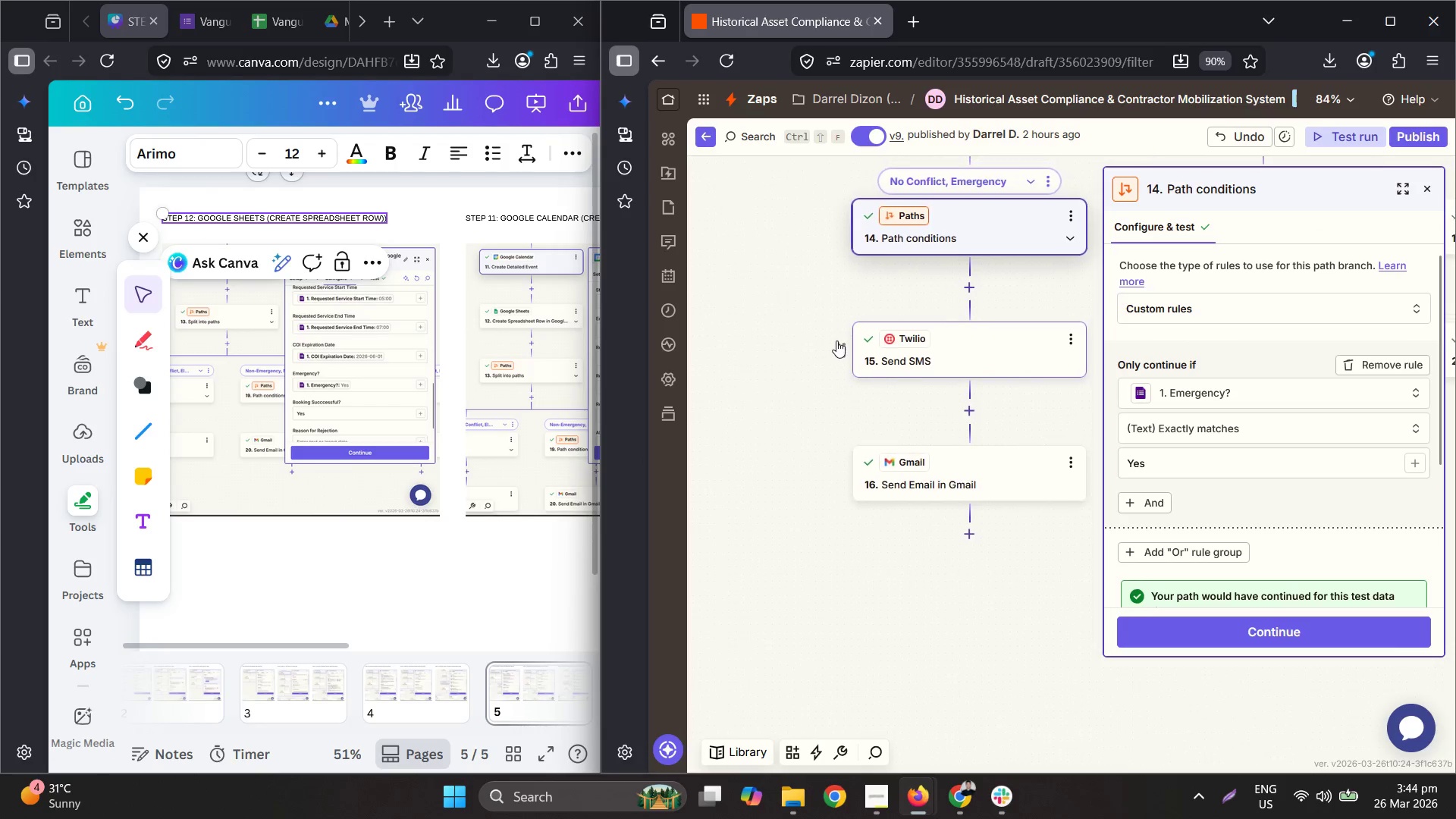 
wait(6.02)
 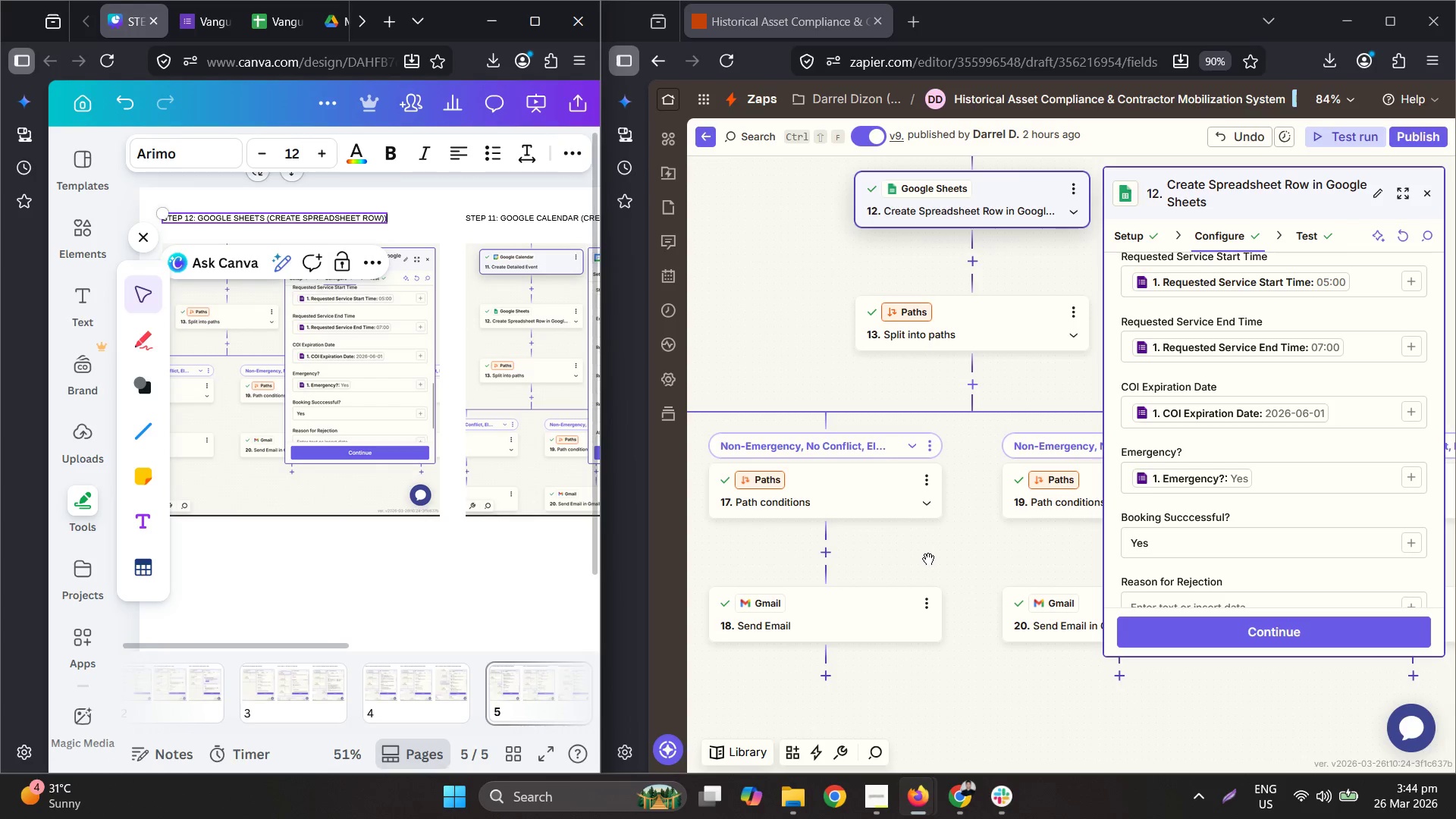 
left_click([1235, 786])
 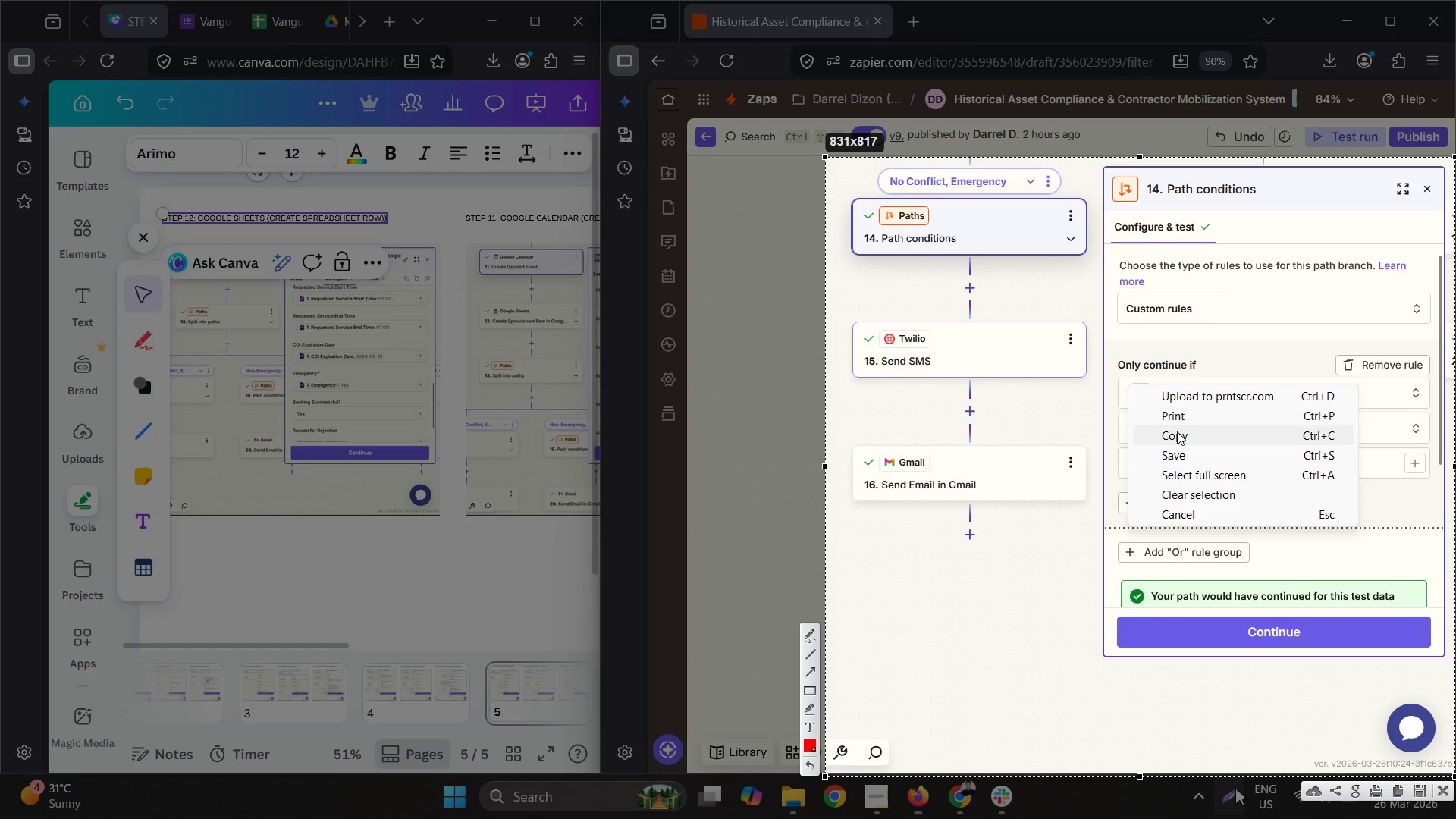 
left_click([1177, 431])
 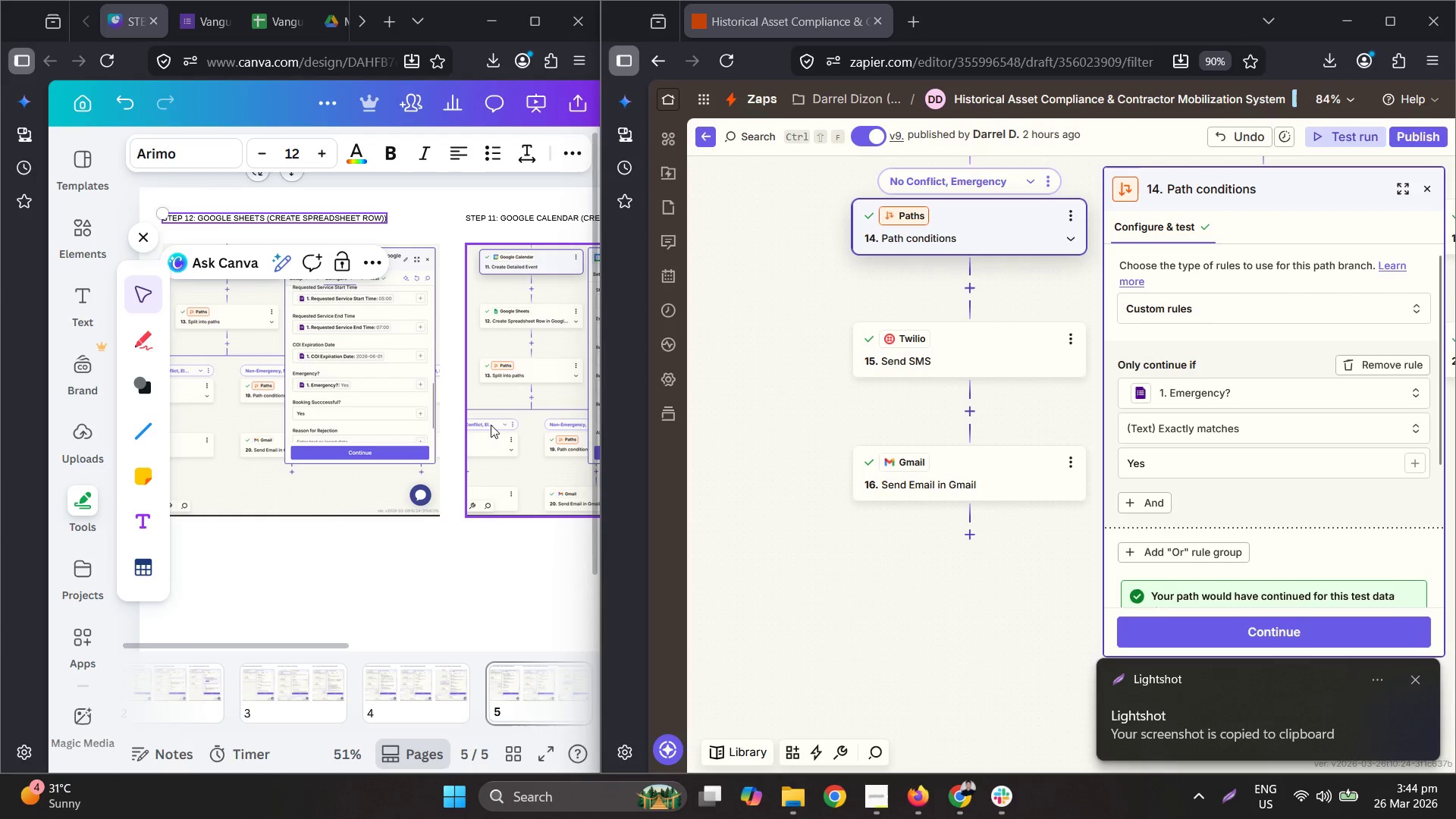 
left_click([499, 380])
 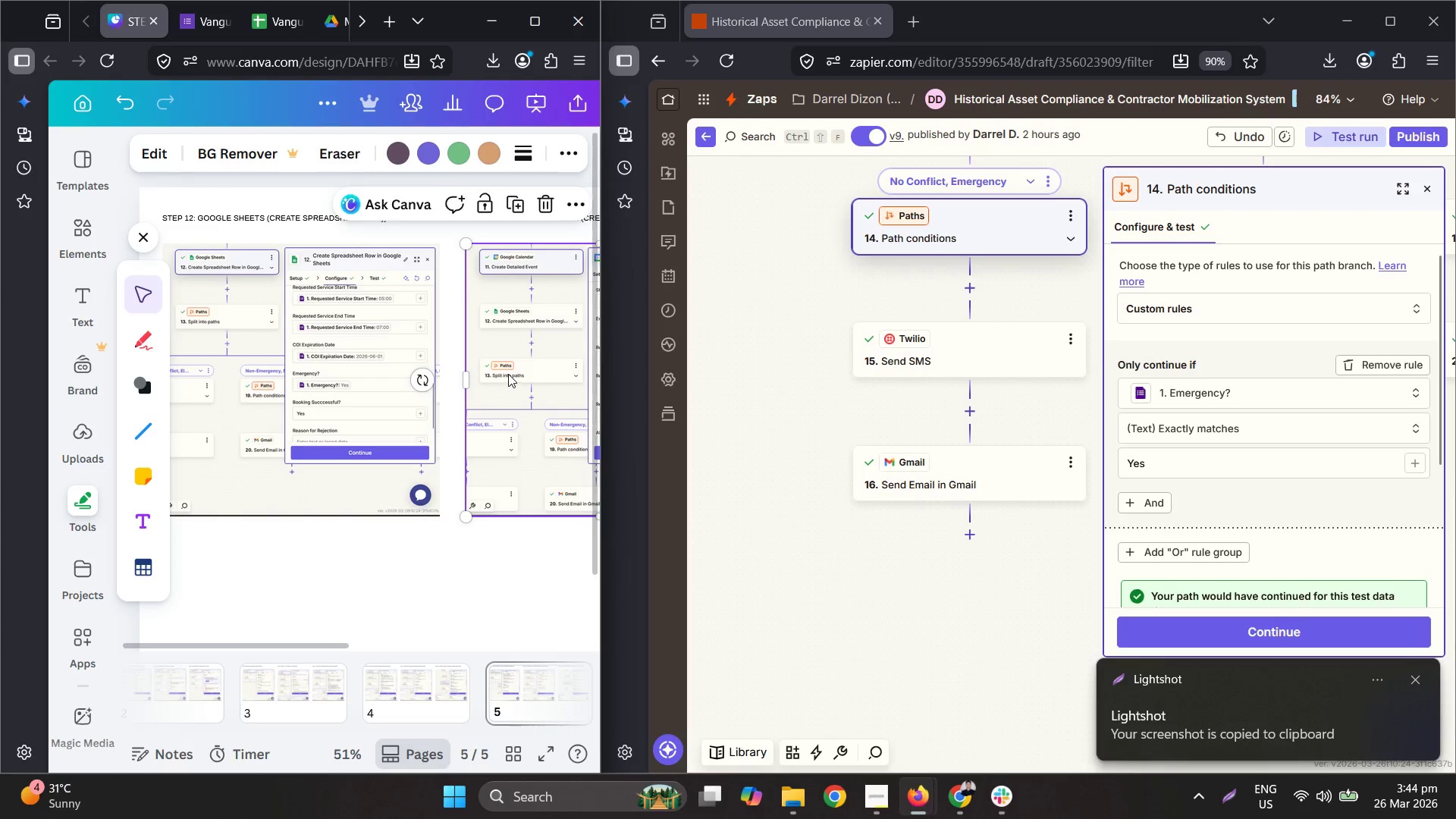 
key(Delete)
 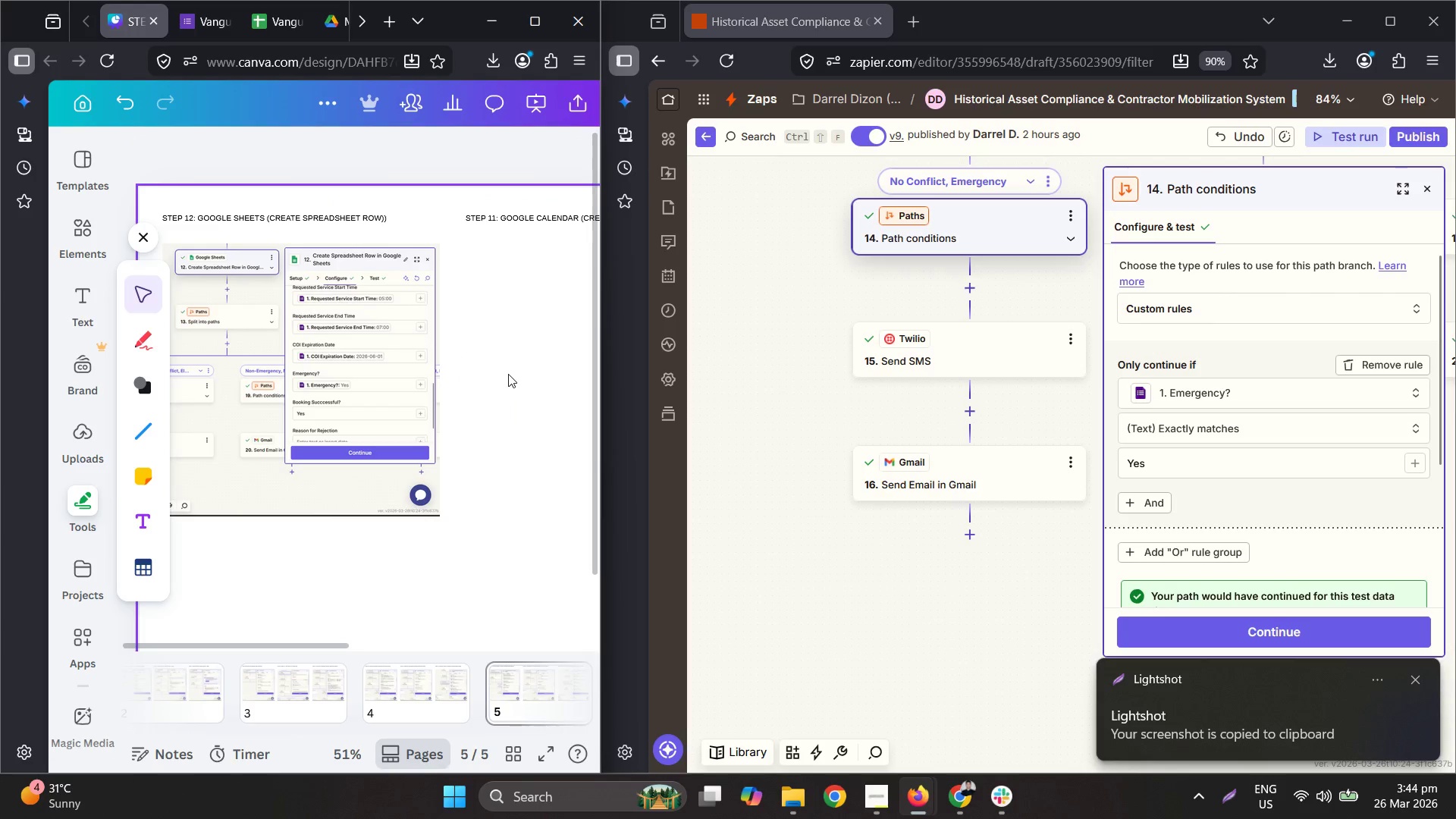 
key(Control+ControlLeft)
 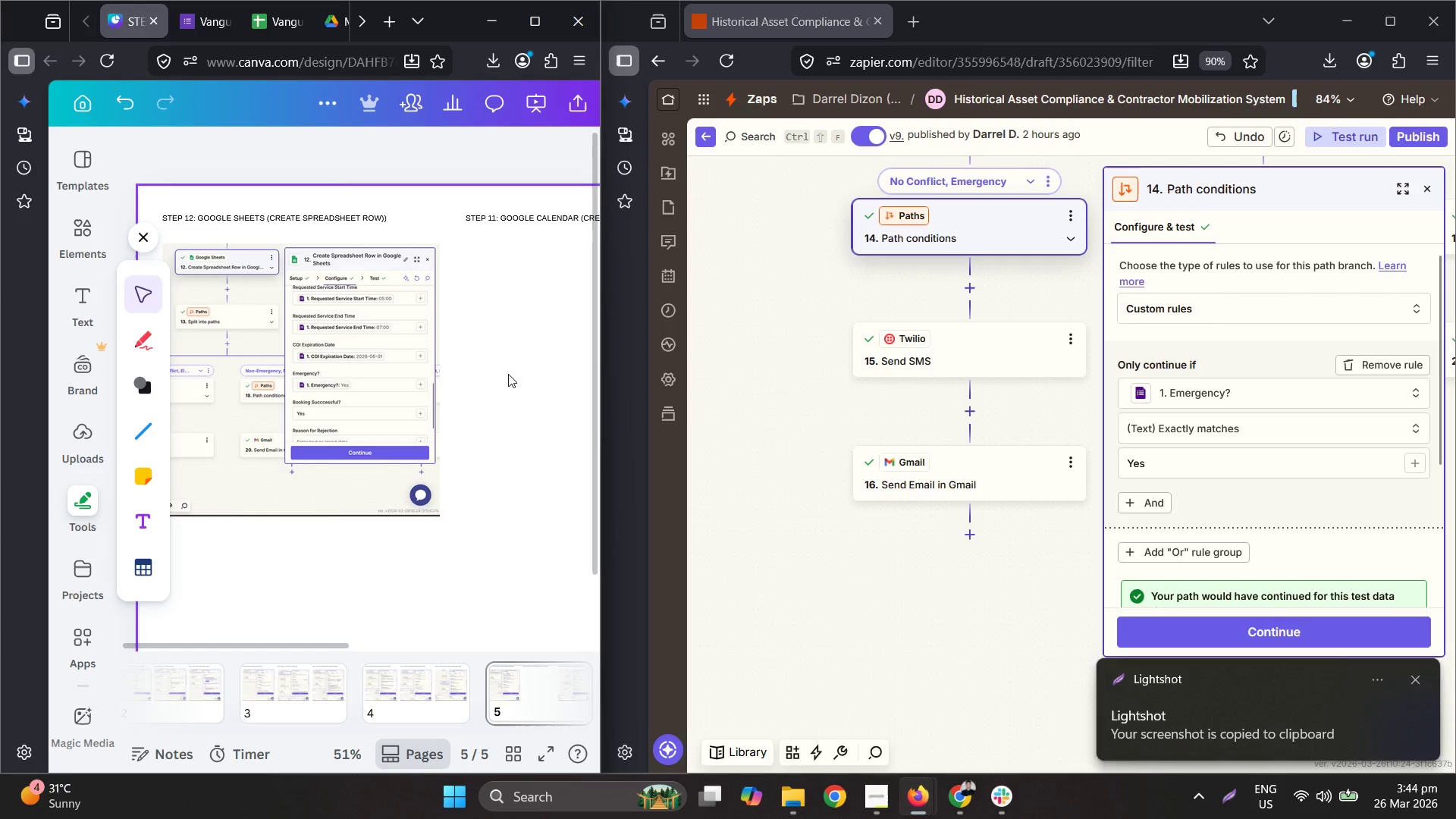 
key(Control+V)
 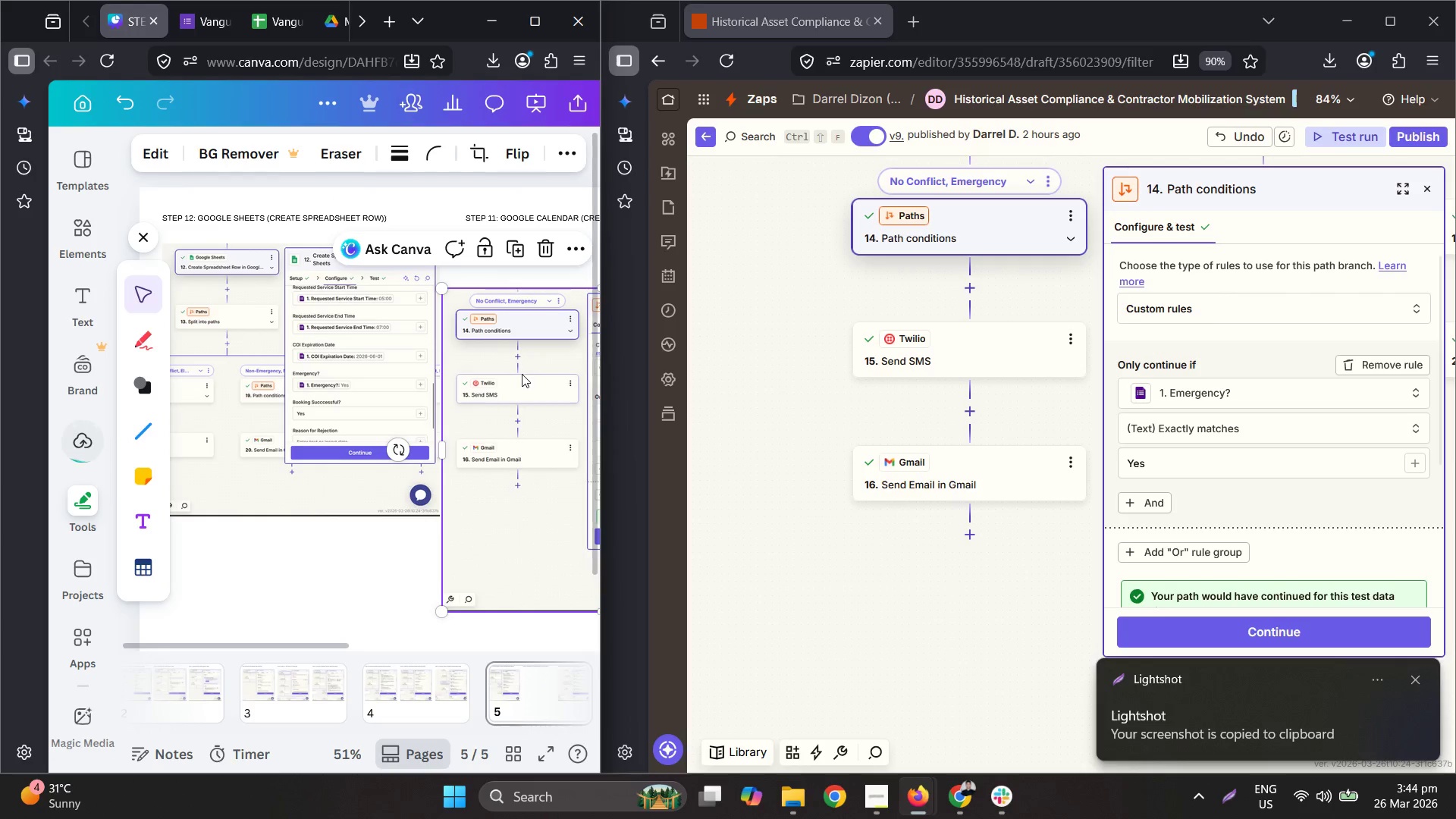 
left_click_drag(start_coordinate=[510, 389], to_coordinate=[535, 345])
 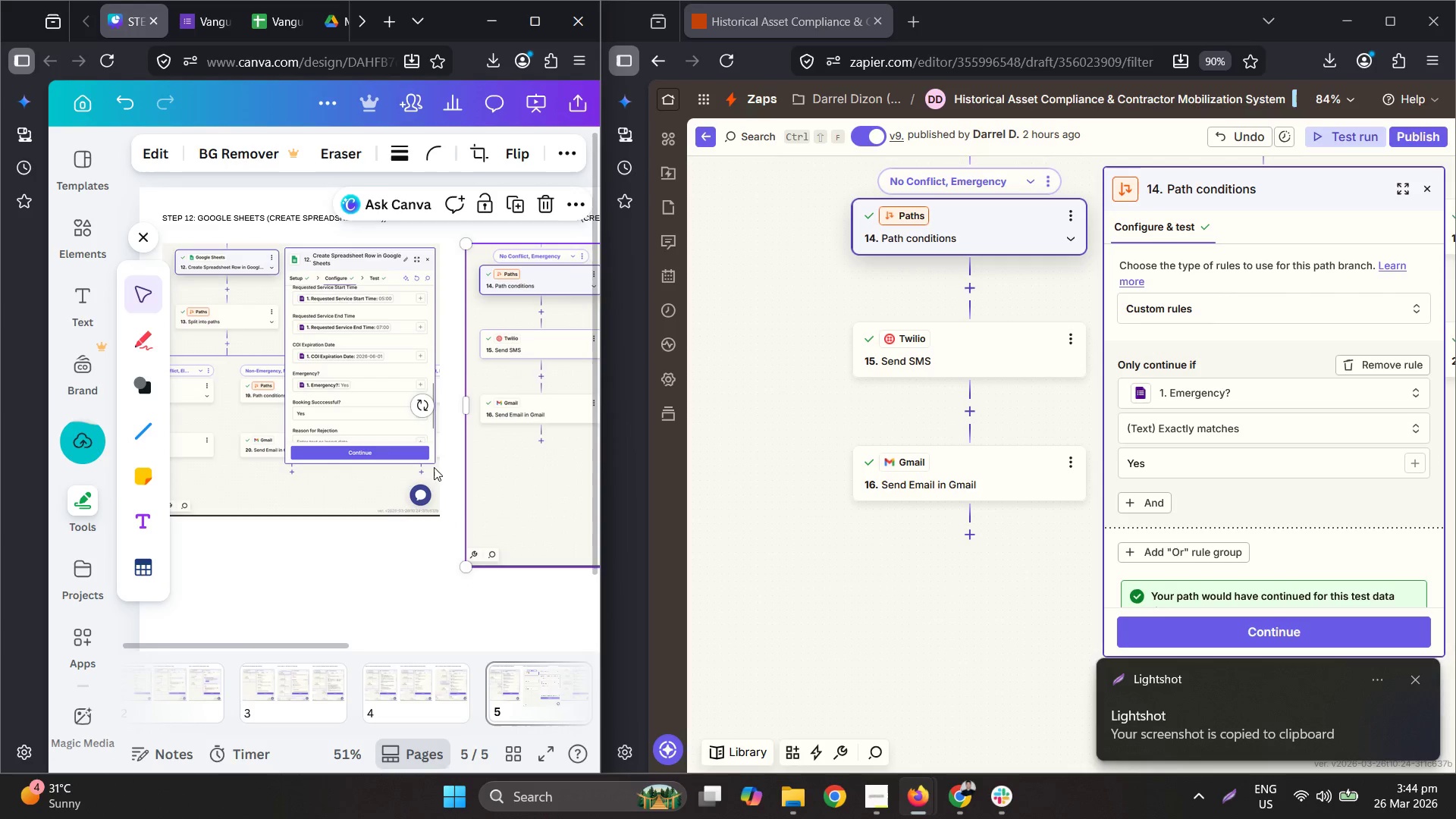 
hold_key(key=ControlLeft, duration=0.39)
scroll: coordinate [345, 479], scroll_direction: down, amount: 3.0
 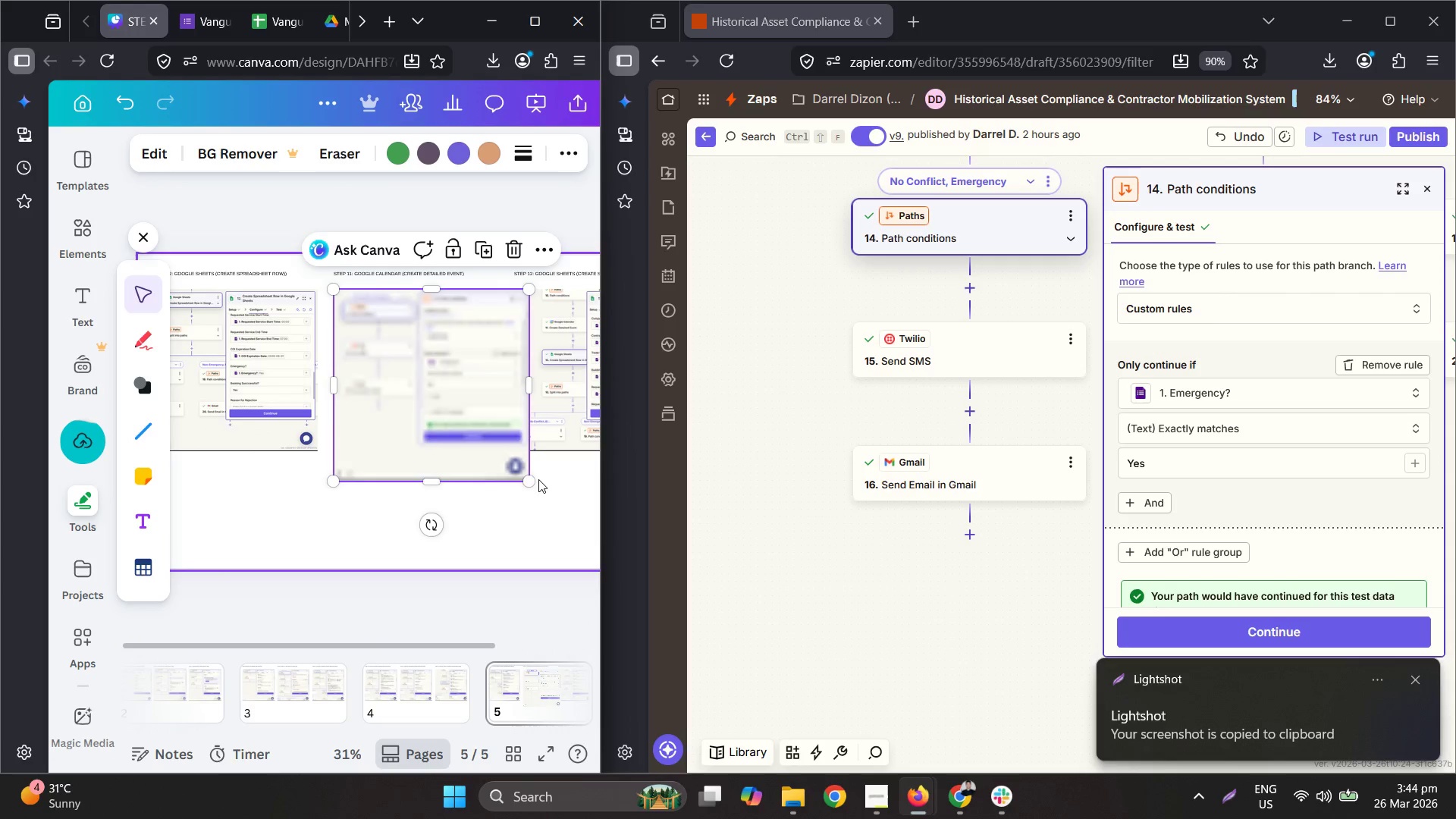 
left_click_drag(start_coordinate=[530, 477], to_coordinate=[490, 457])
 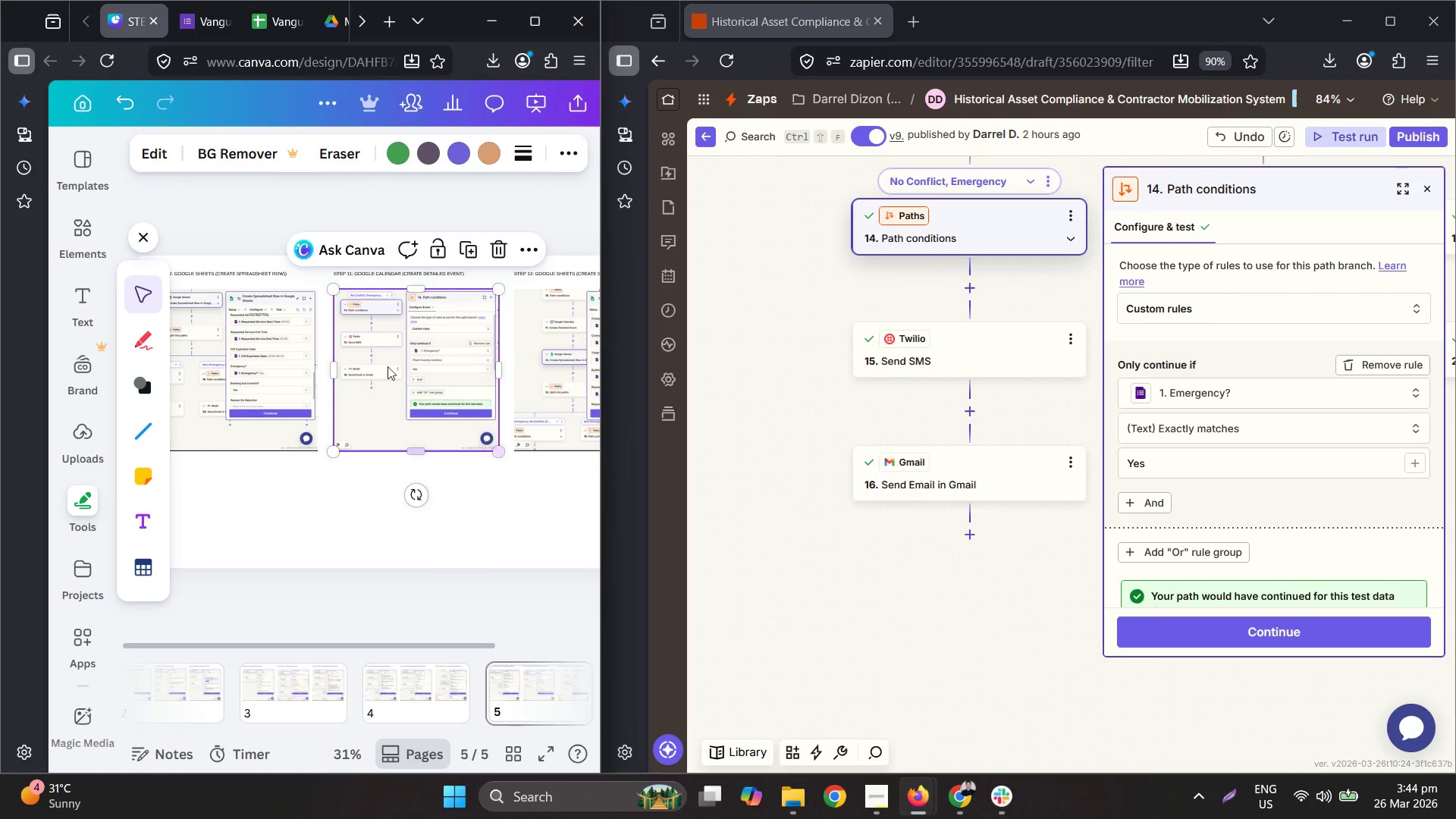 
hold_key(key=ControlLeft, duration=0.62)
scroll: coordinate [348, 238], scroll_direction: up, amount: 4.0
 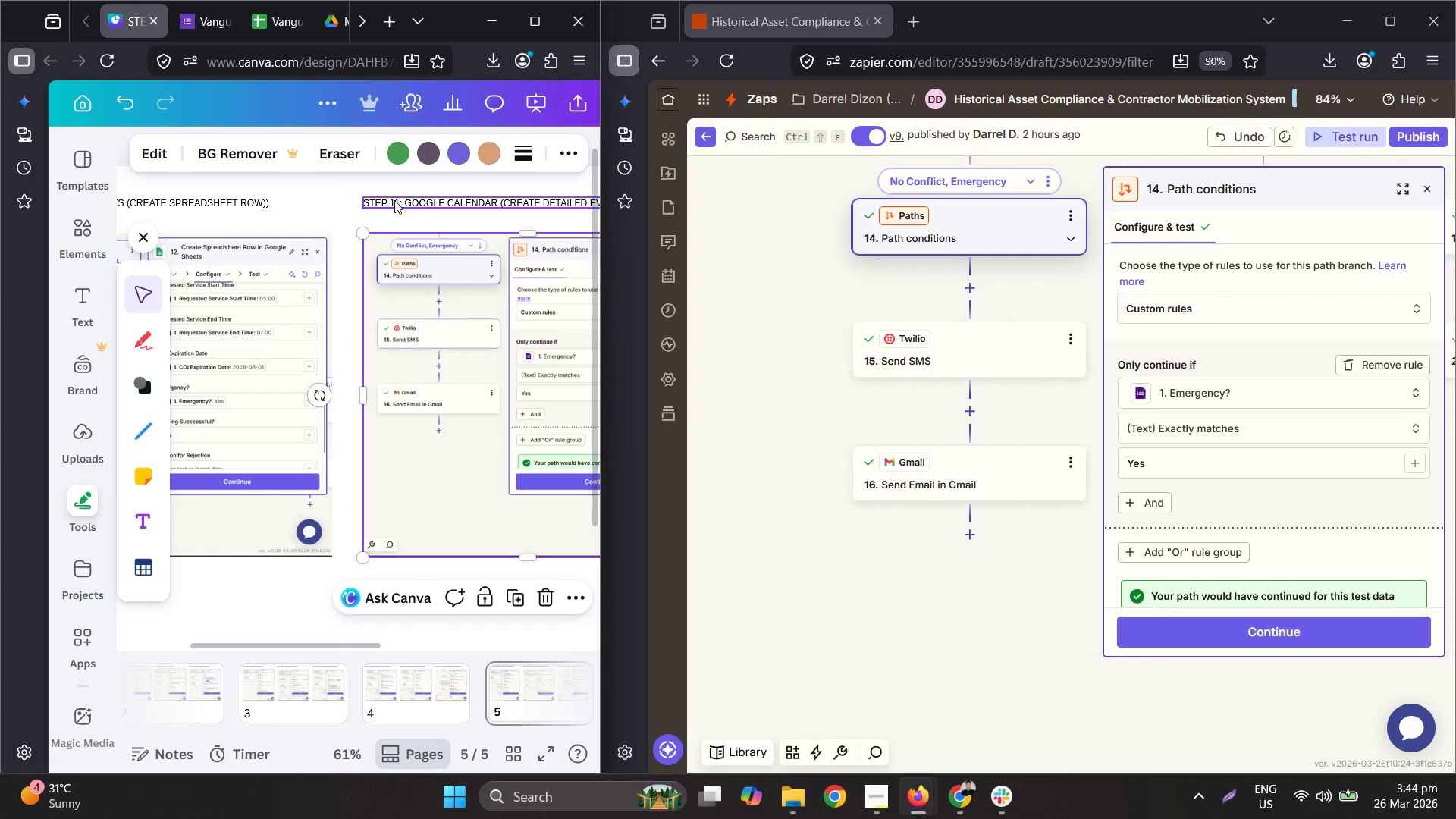 
double_click([392, 199])
 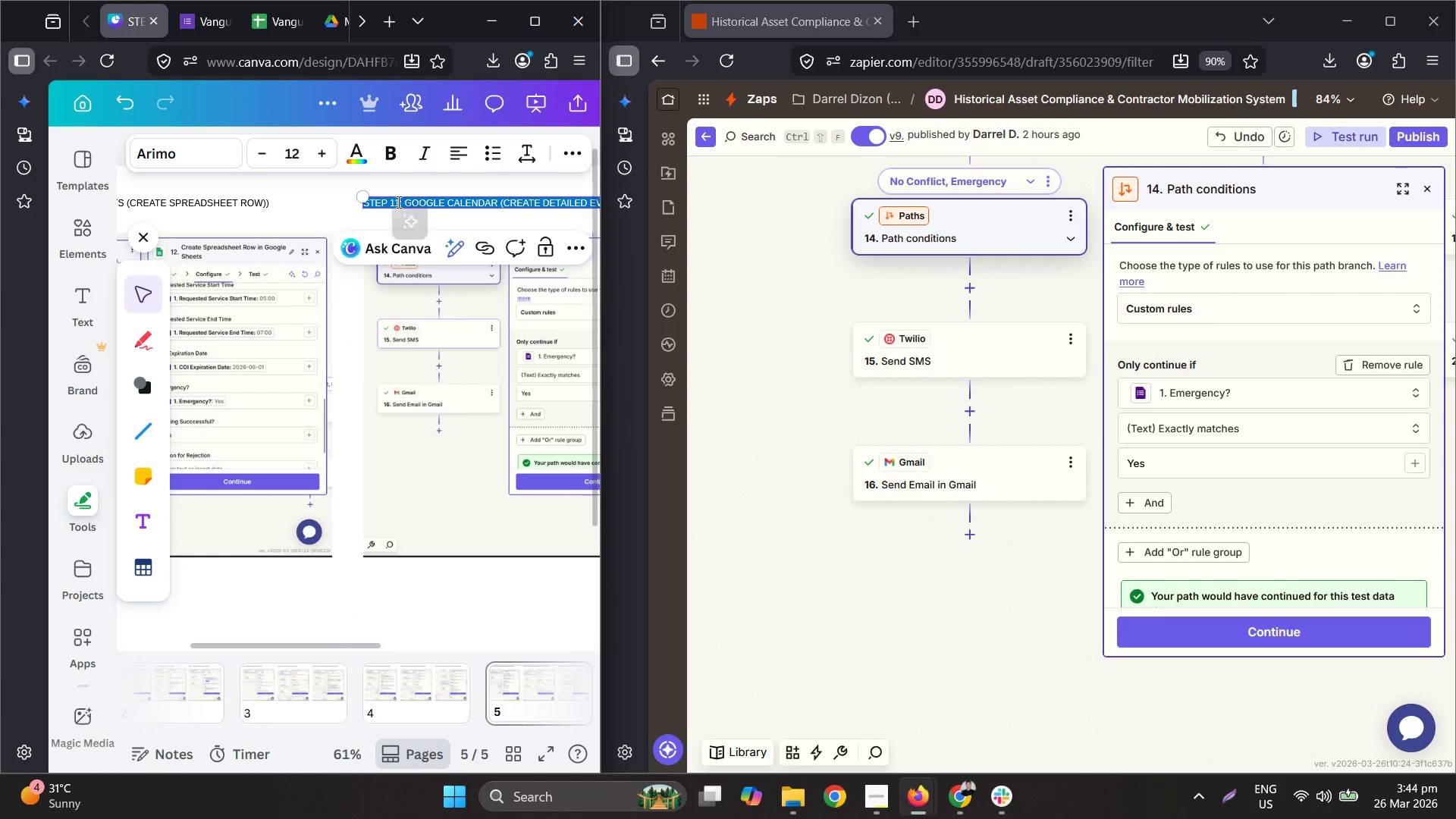 
triple_click([397, 202])
 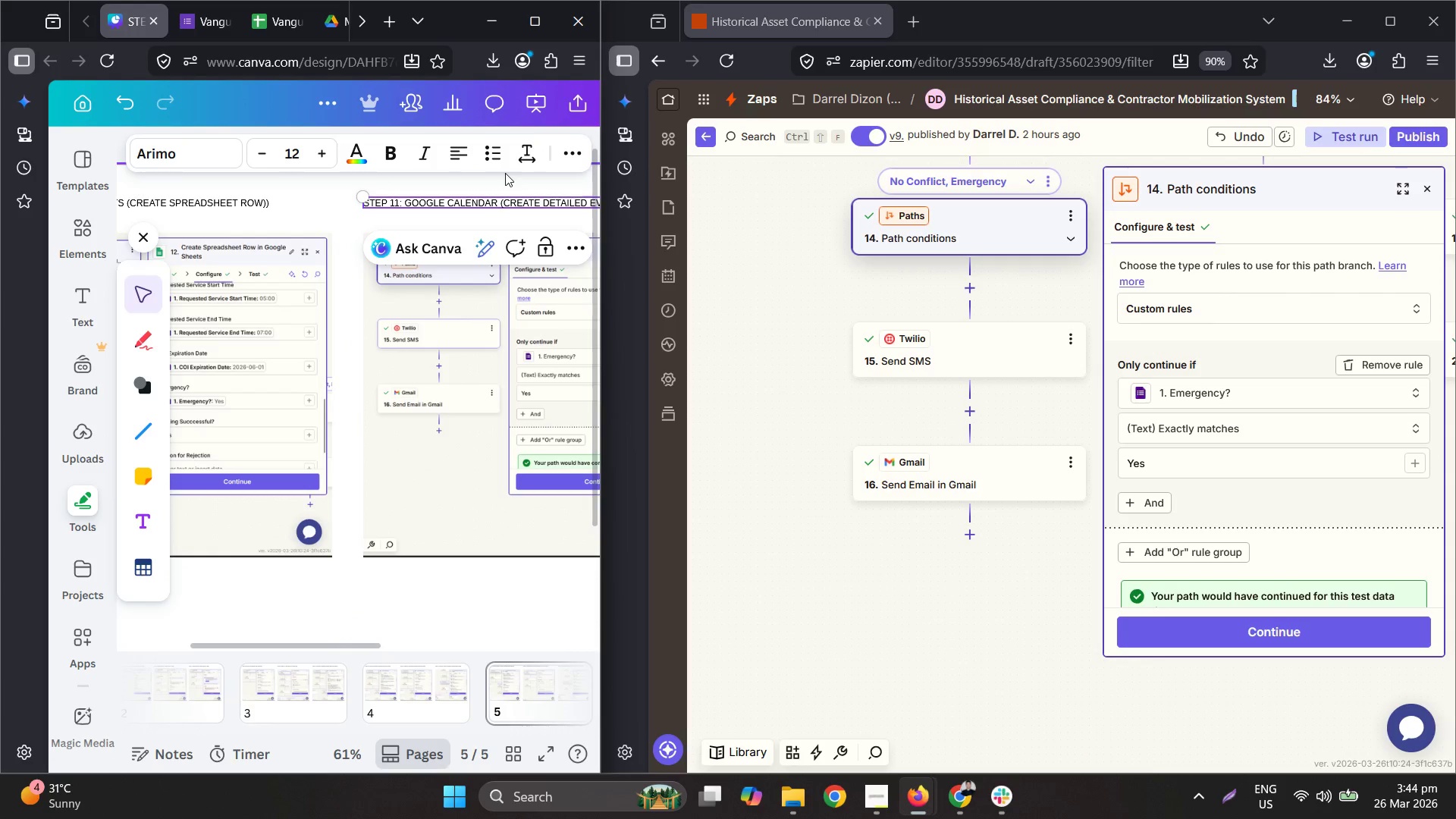 
key(Equal)
 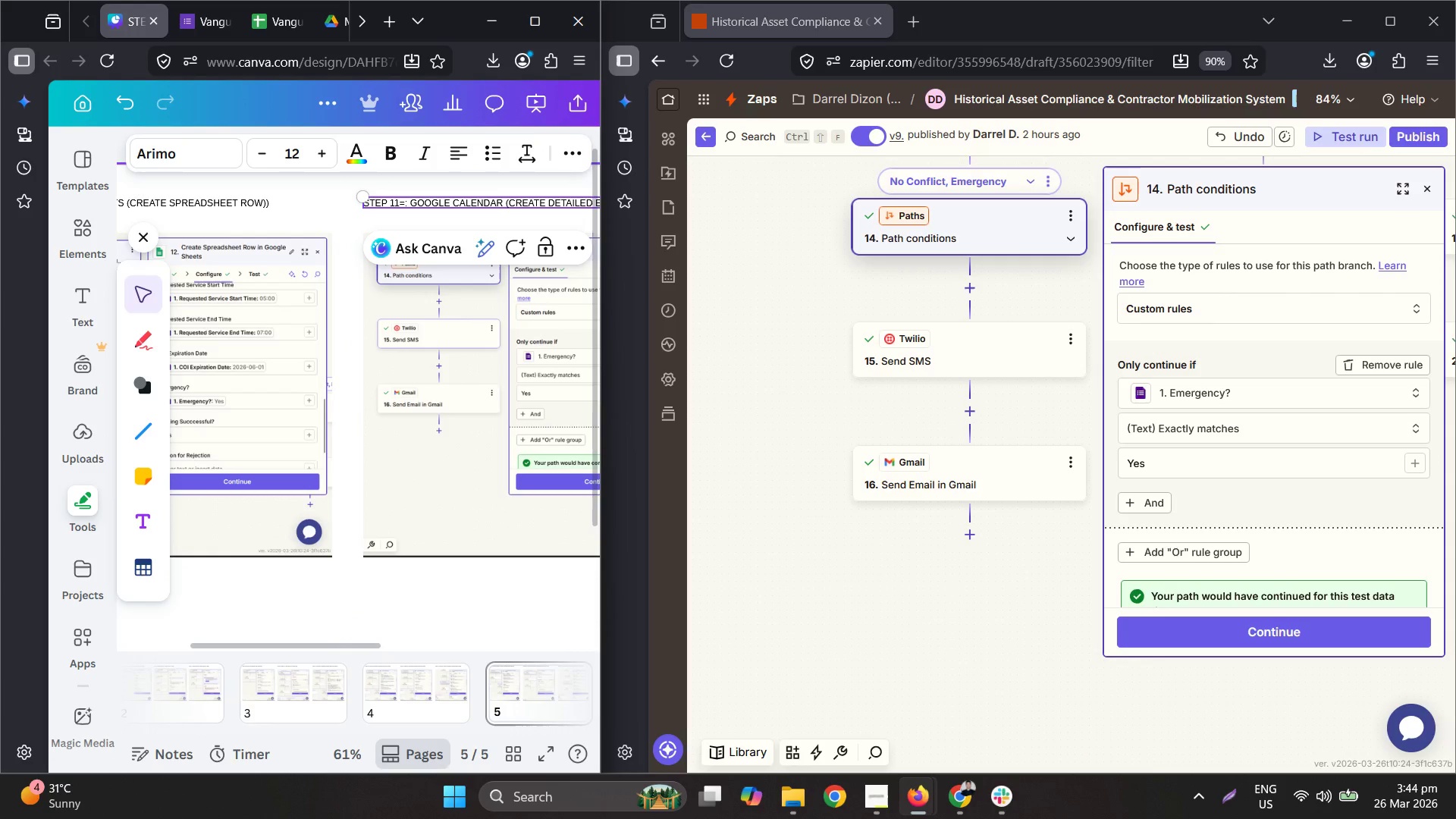 
key(4)
 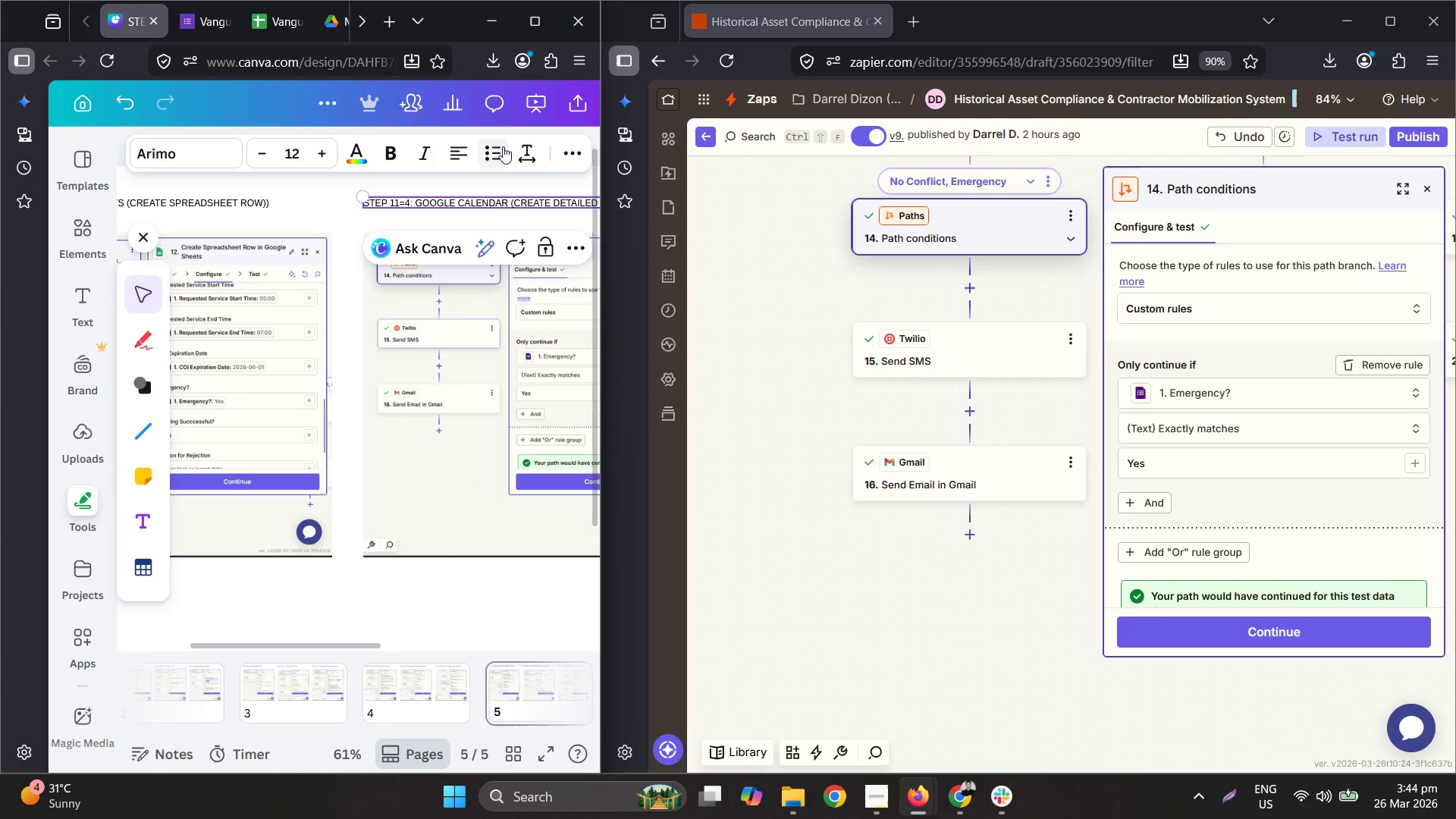 
key(Backspace)
 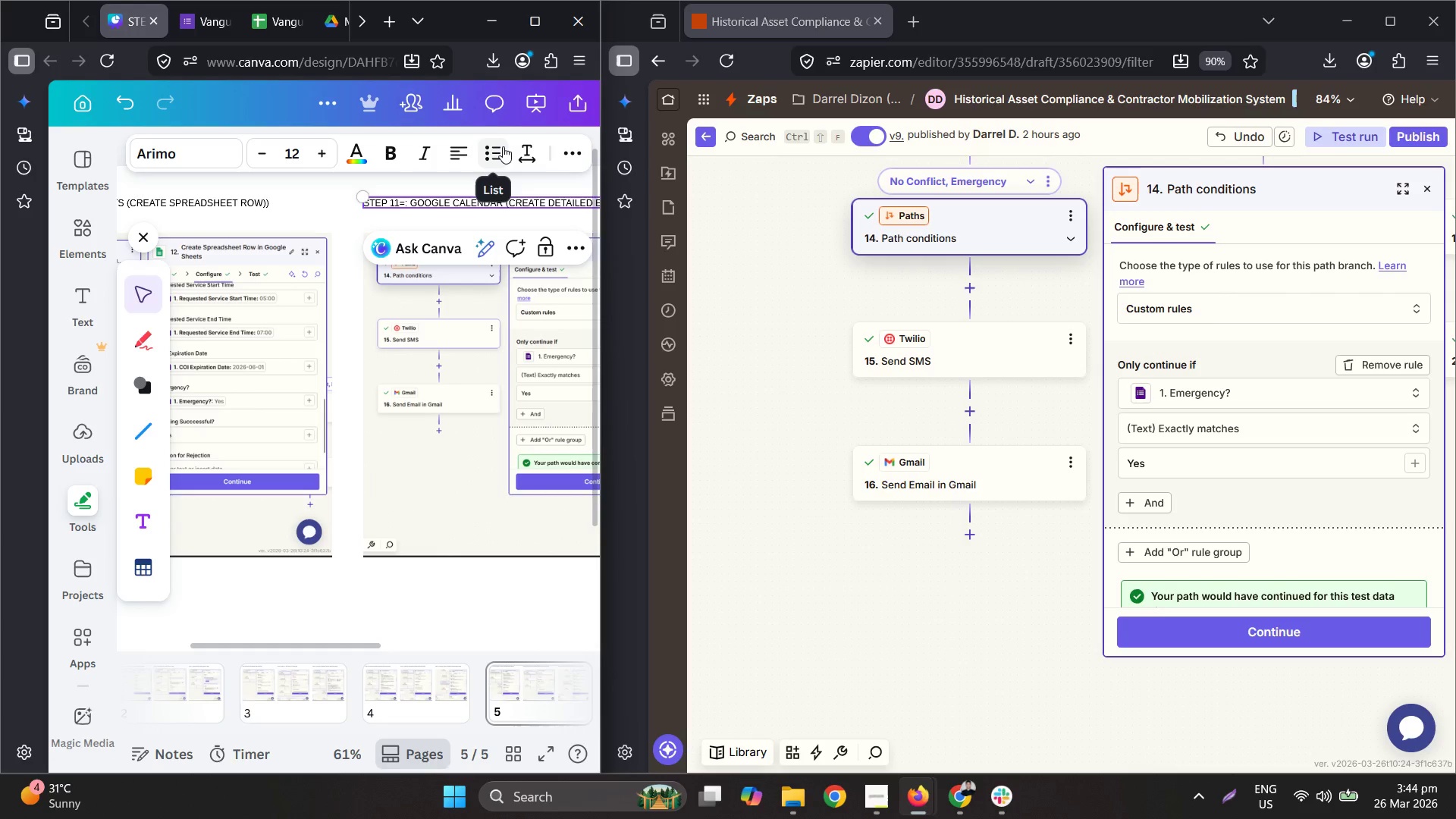 
key(Backspace)
 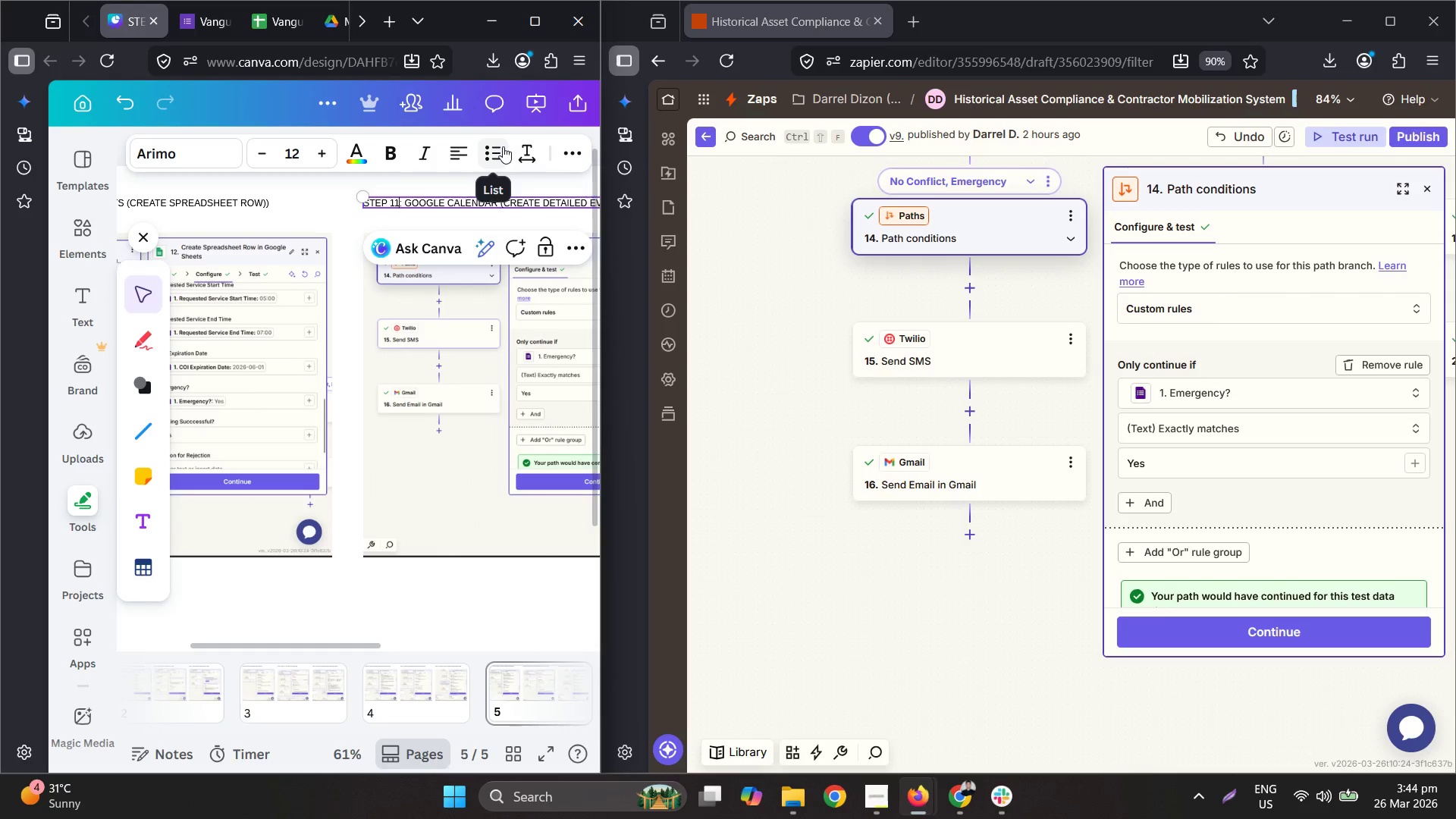 
key(Backspace)
 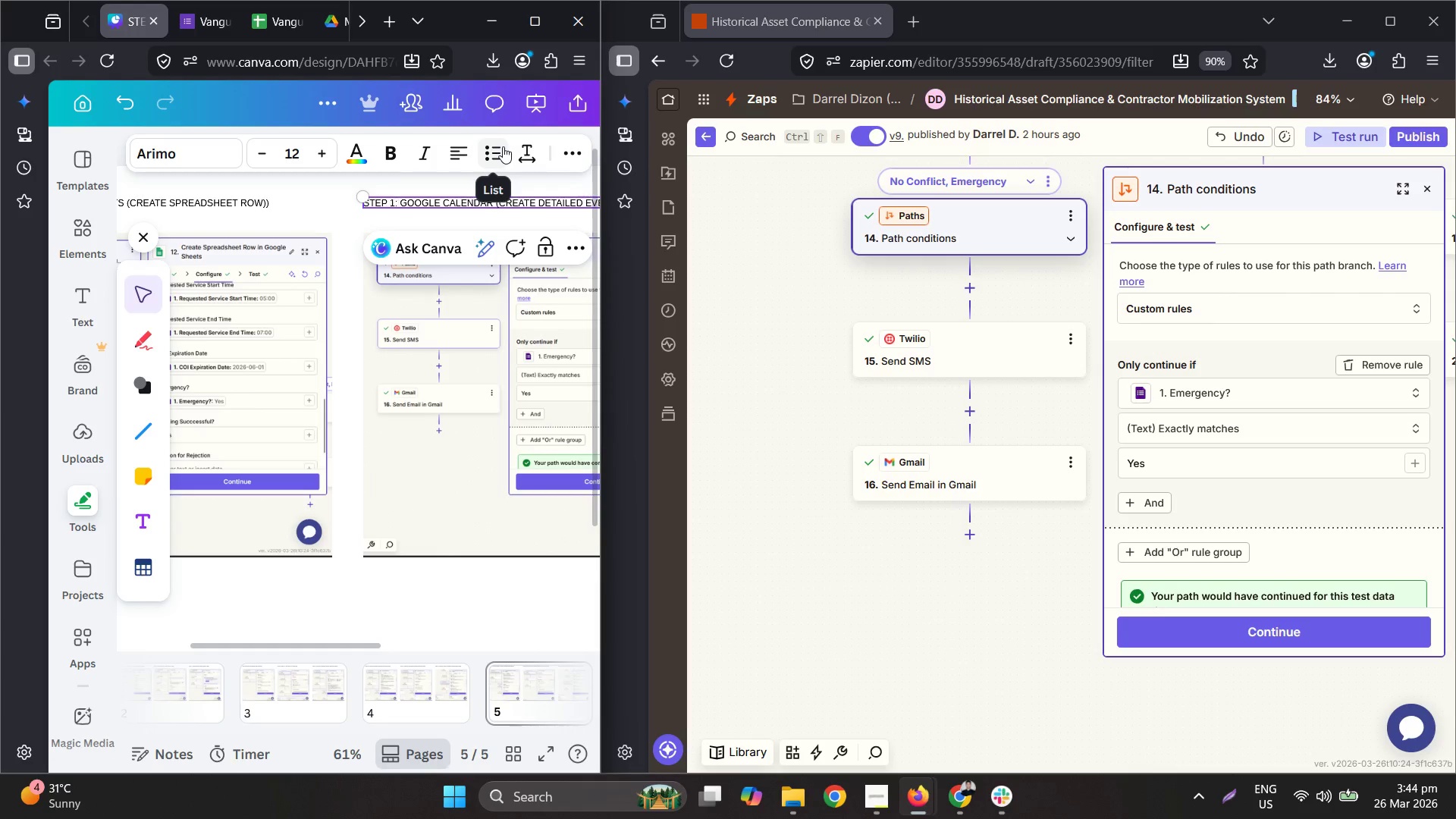 
key(4)
 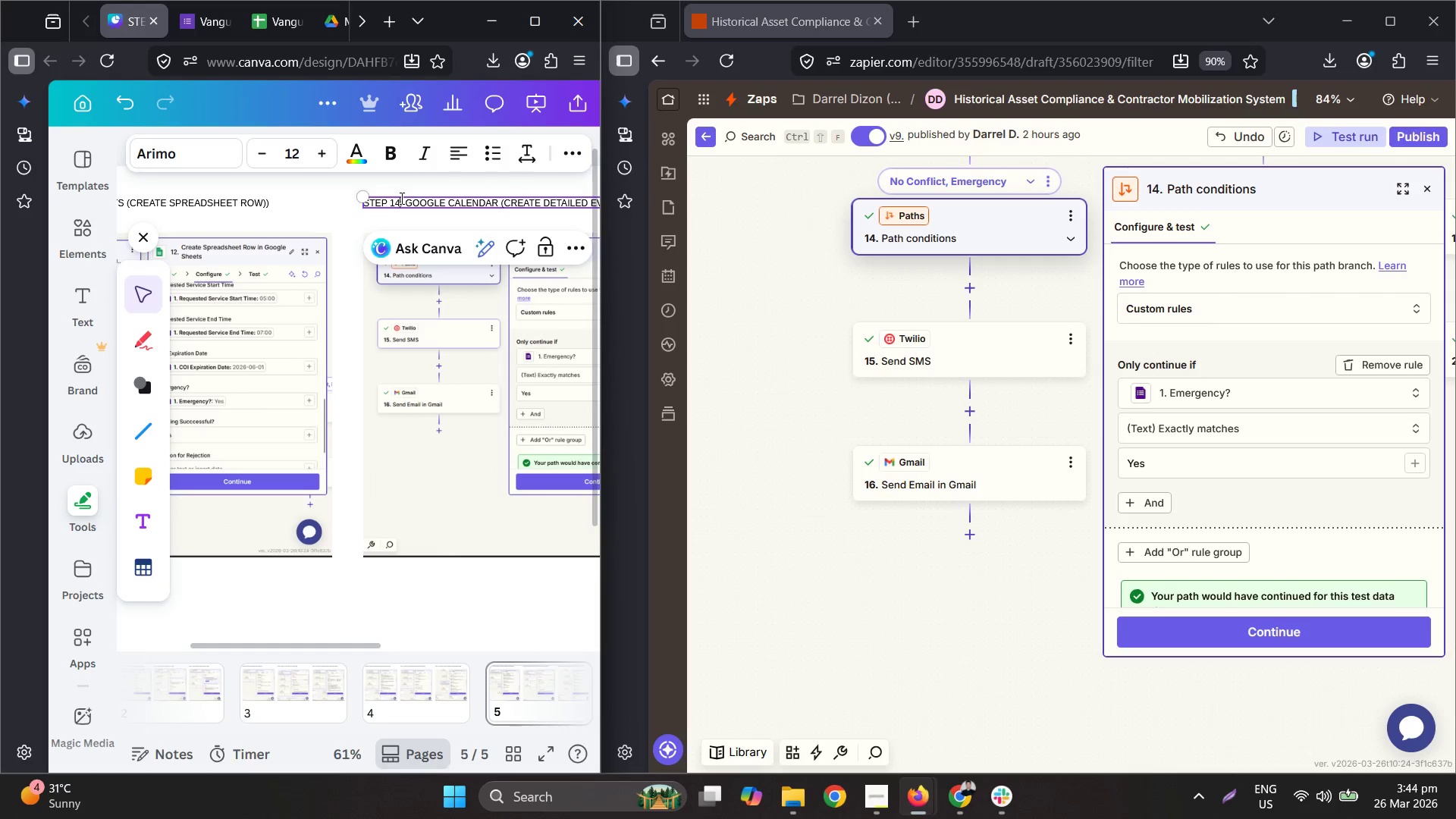 
left_click_drag(start_coordinate=[408, 200], to_coordinate=[497, 199])
 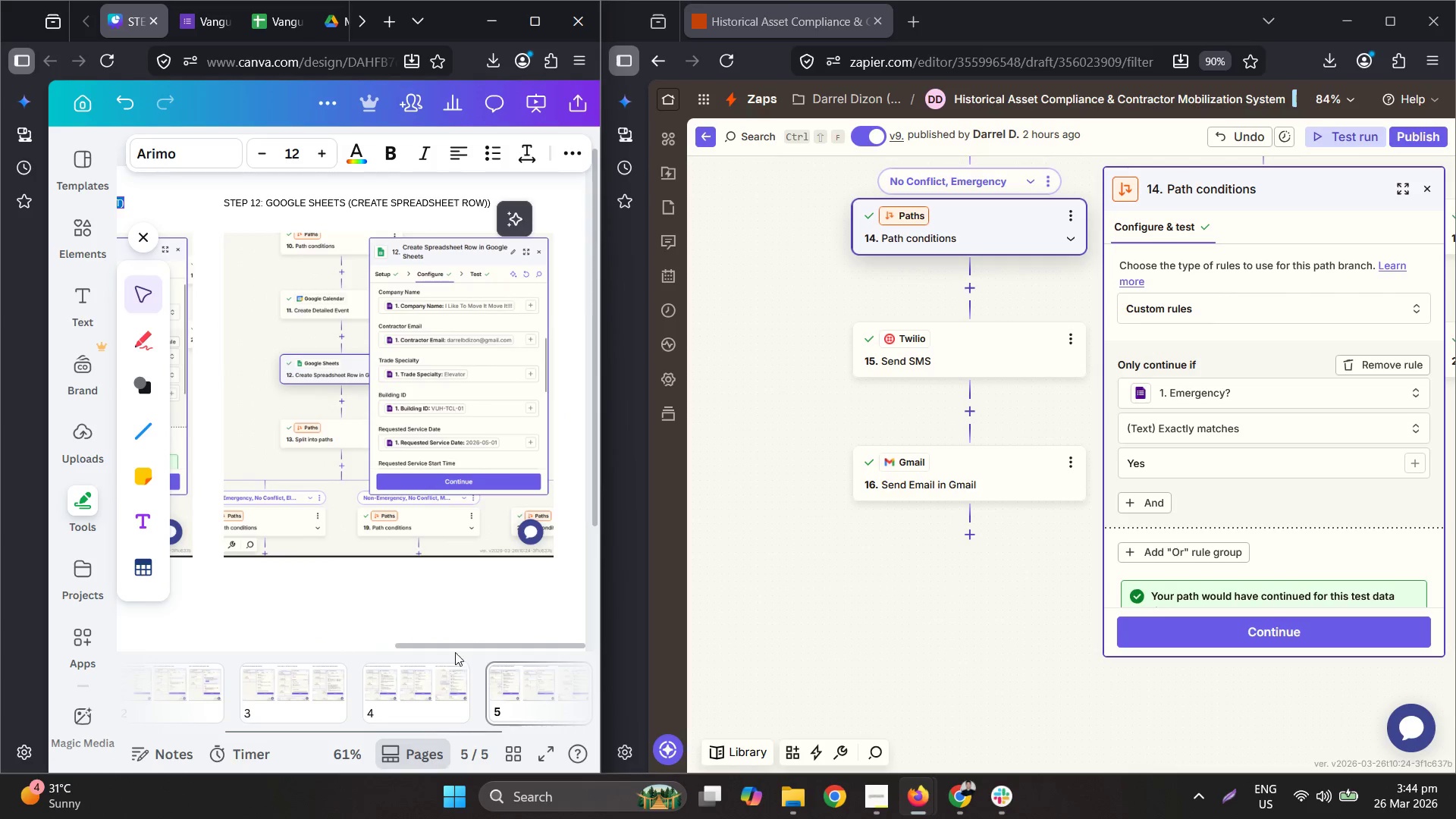 
left_click_drag(start_coordinate=[447, 645], to_coordinate=[278, 642])
 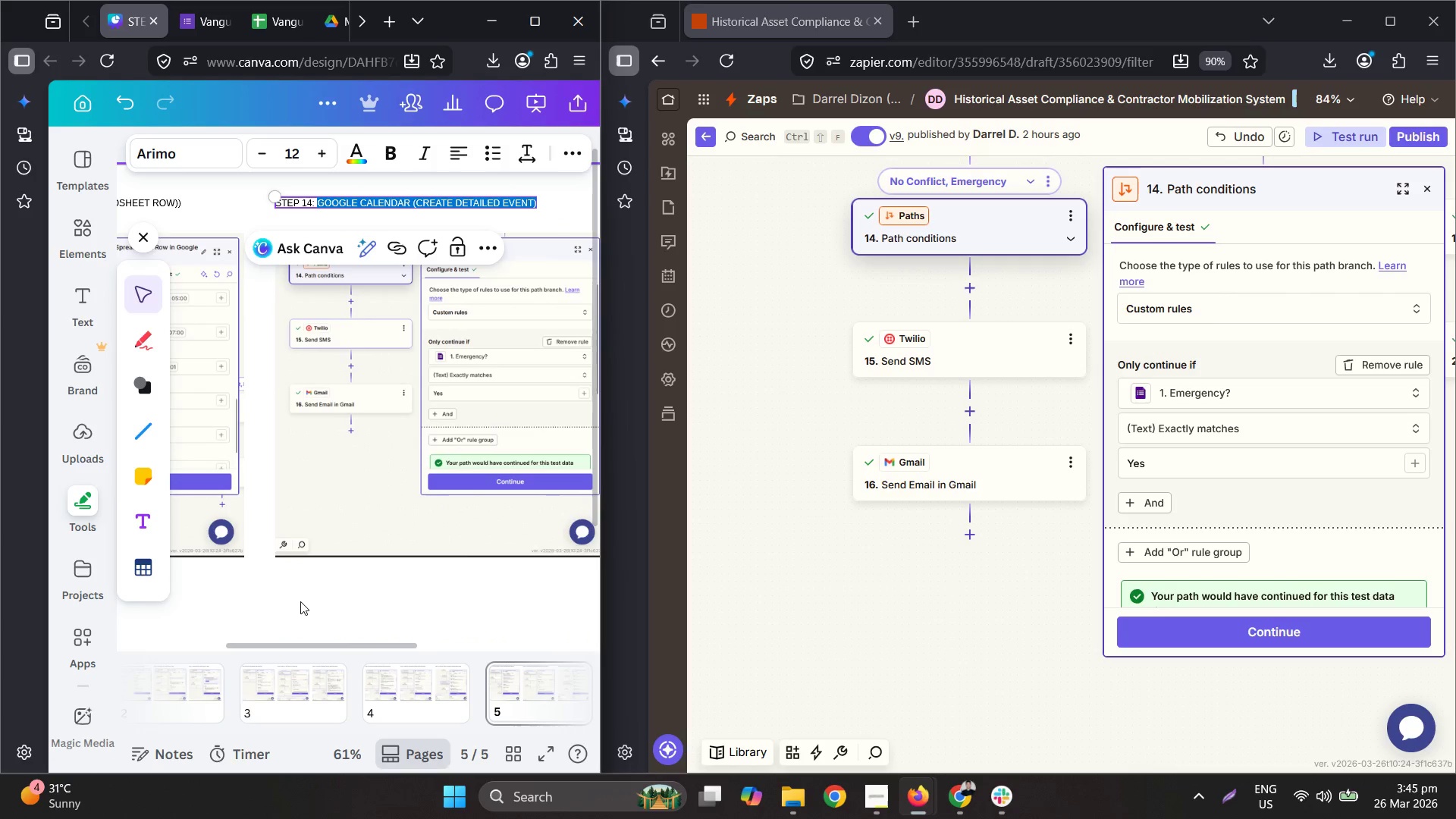 
key(Shift+ShiftLeft)
 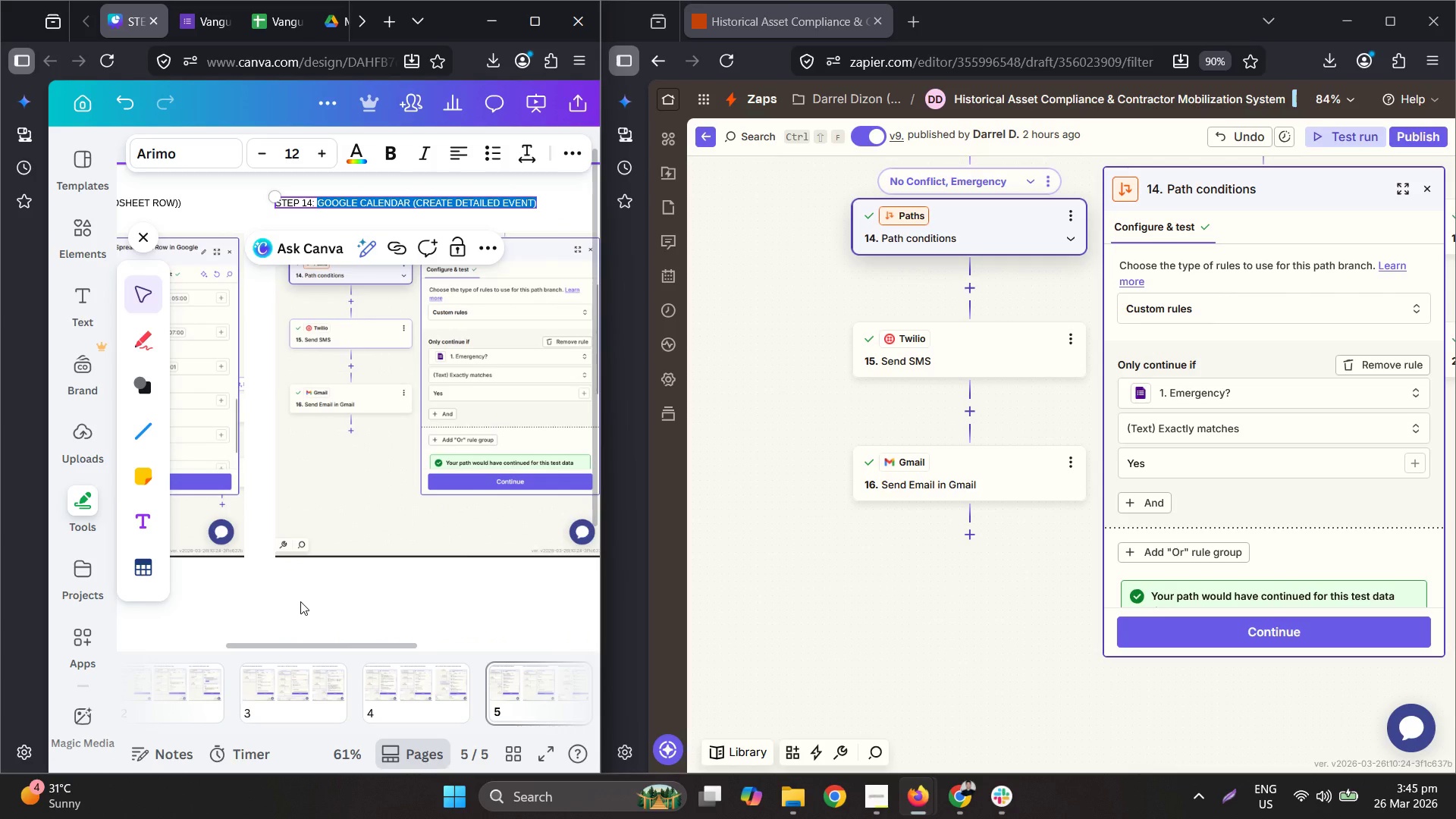 
key(A)
 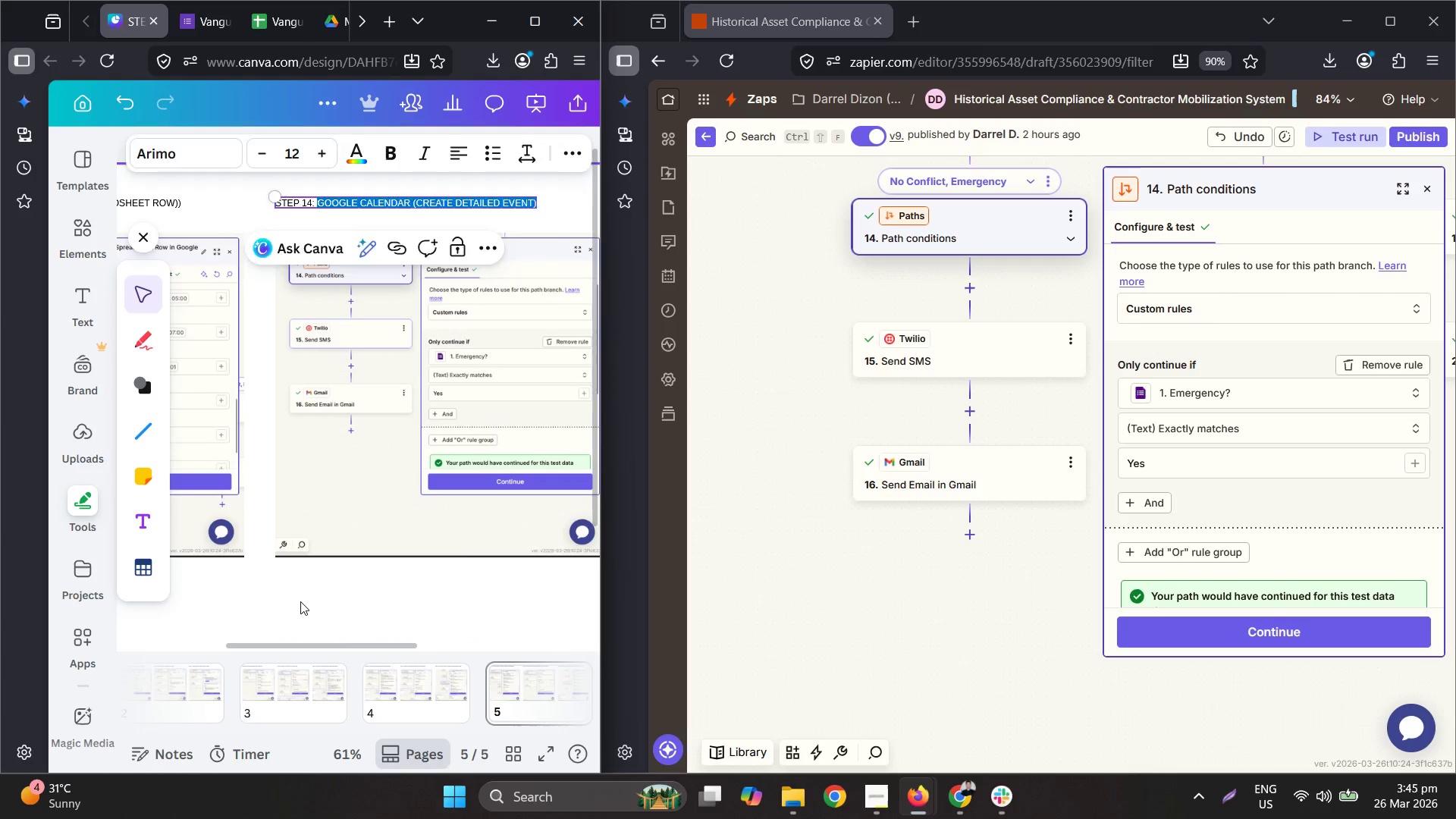 
key(Backspace)
 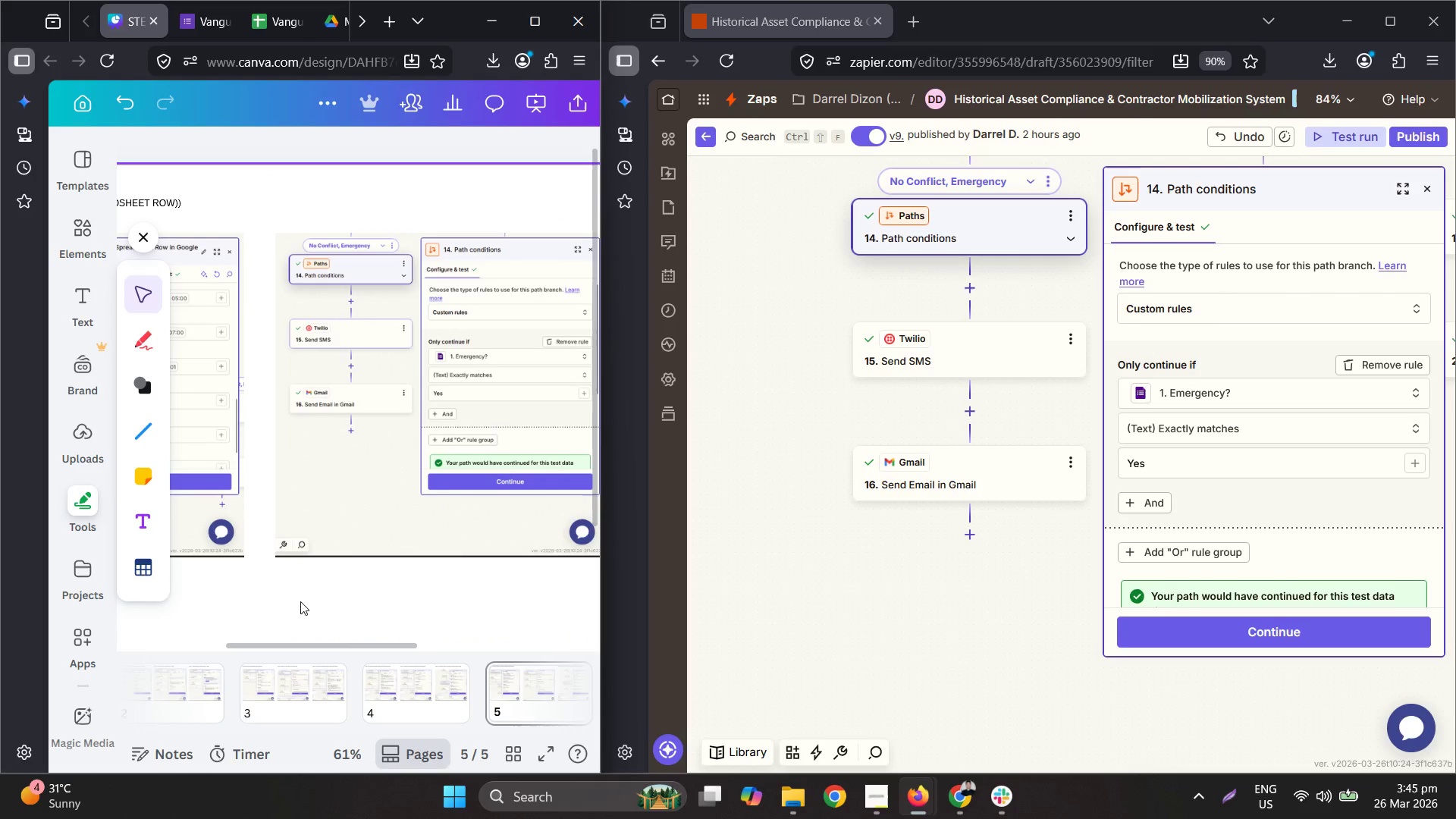 
key(Control+Z)
 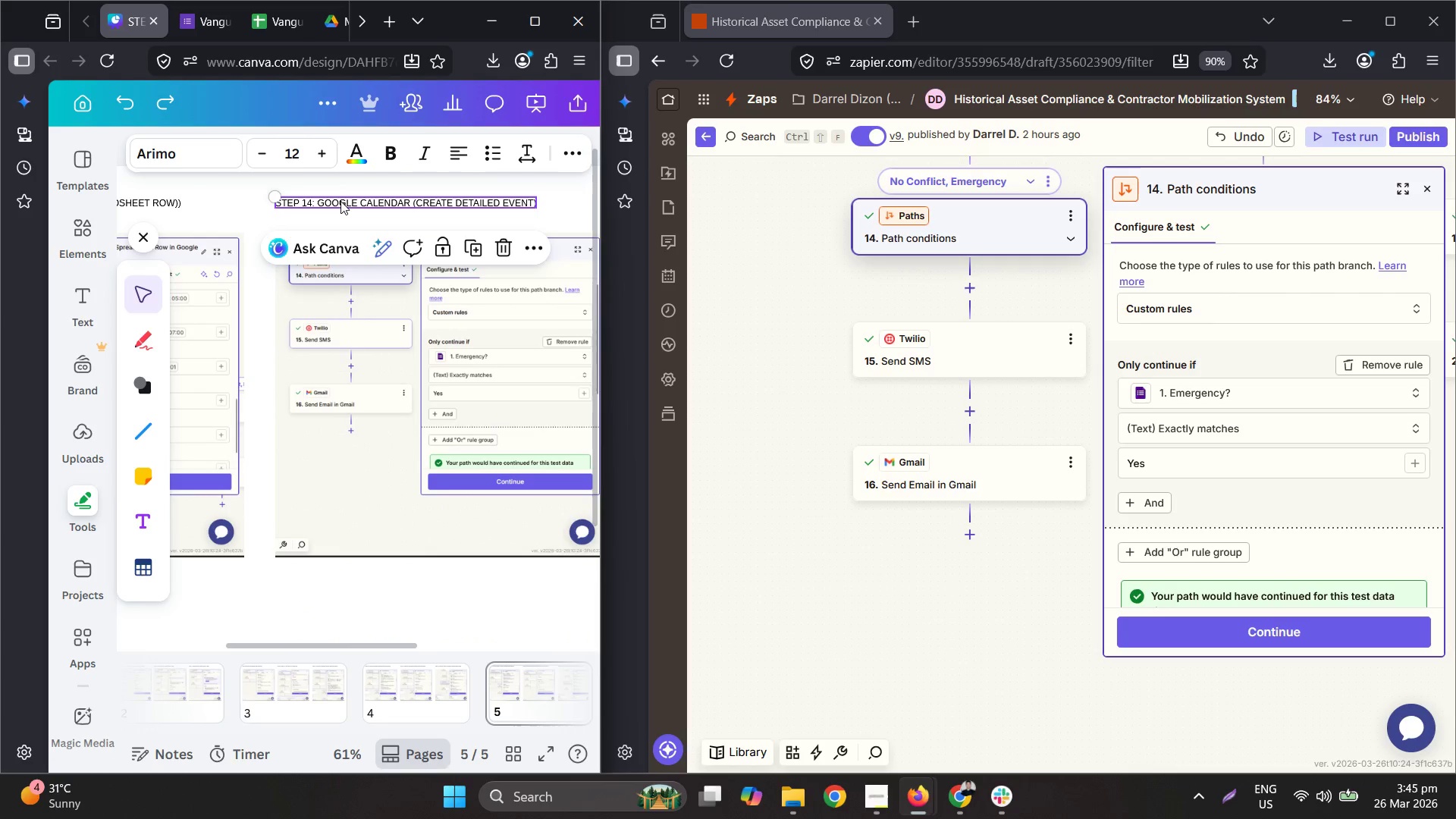 
left_click_drag(start_coordinate=[319, 200], to_coordinate=[530, 204])
 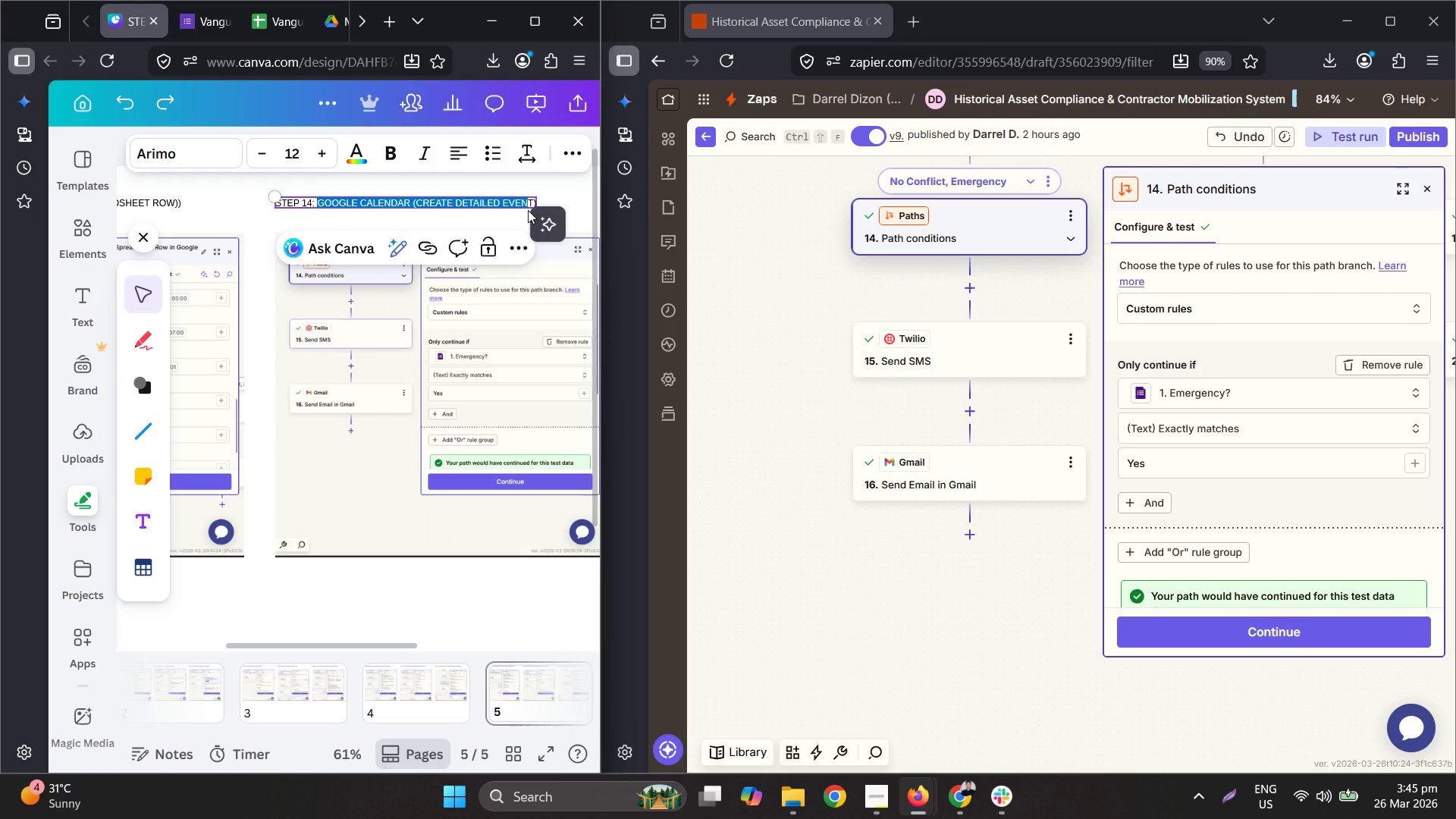 
type([Delete][Delete]path 1-a-1)
 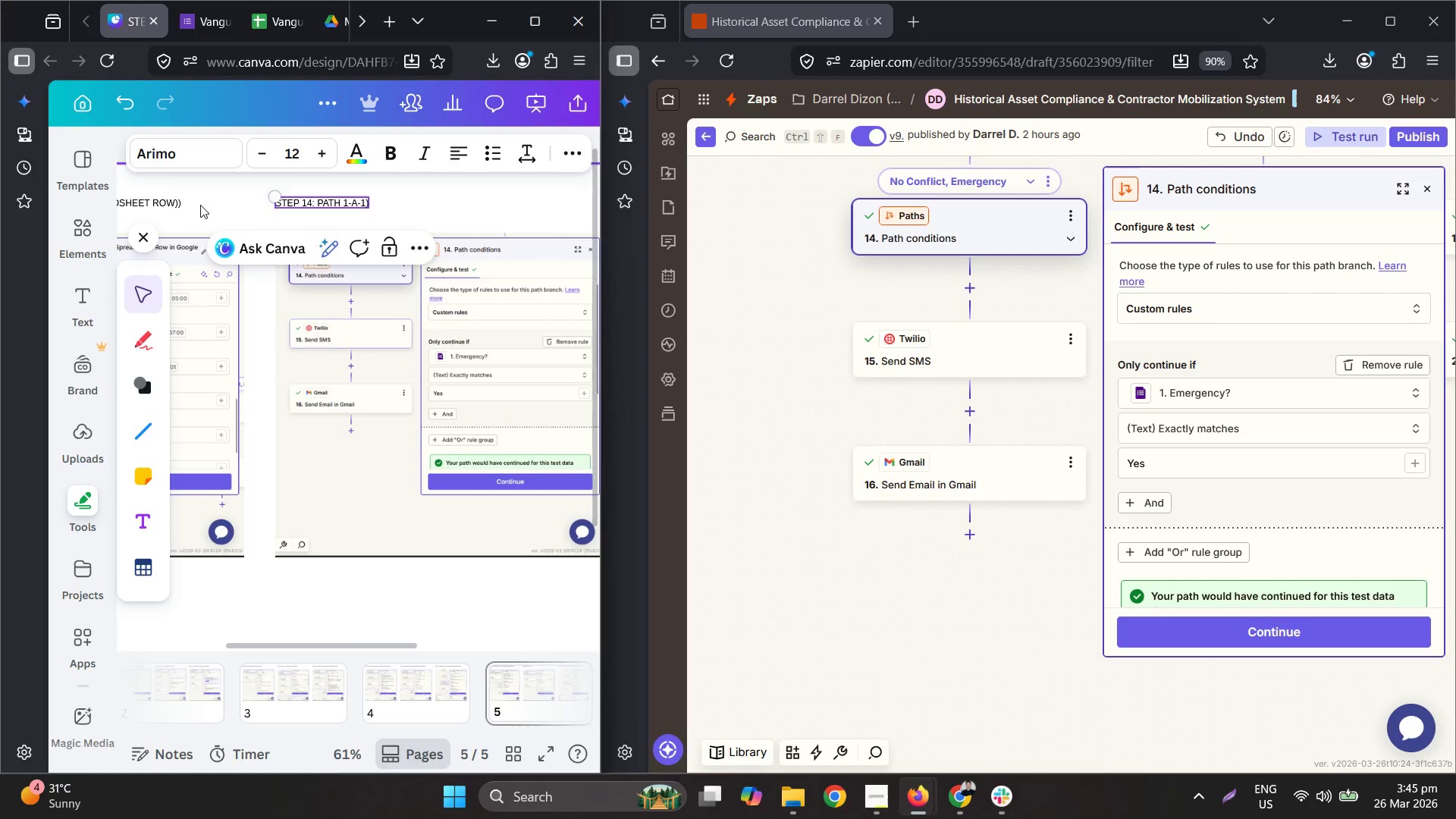 
hold_key(key=ControlLeft, duration=0.31)
 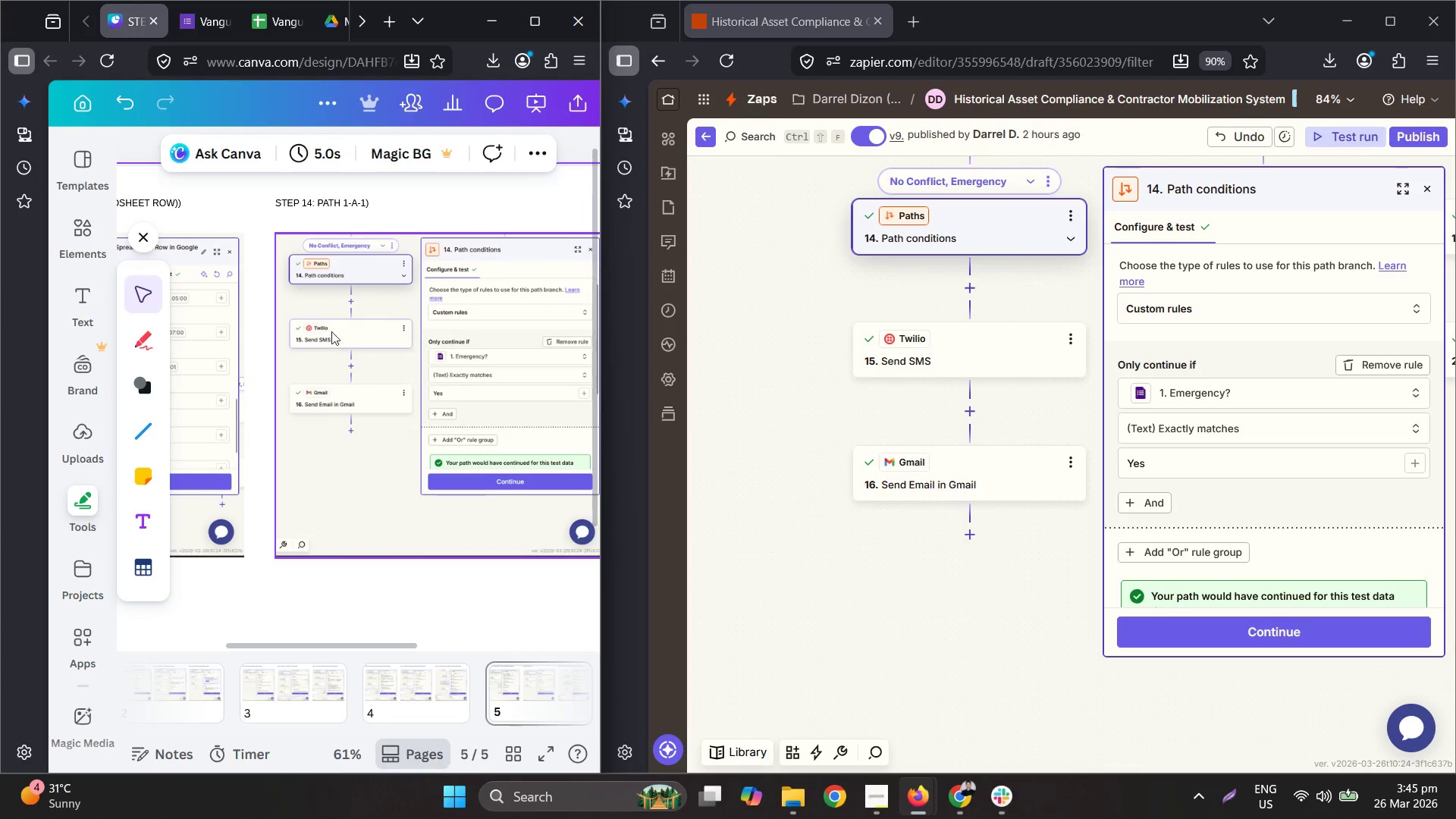 
scroll: coordinate [337, 312], scroll_direction: up, amount: 9.0
 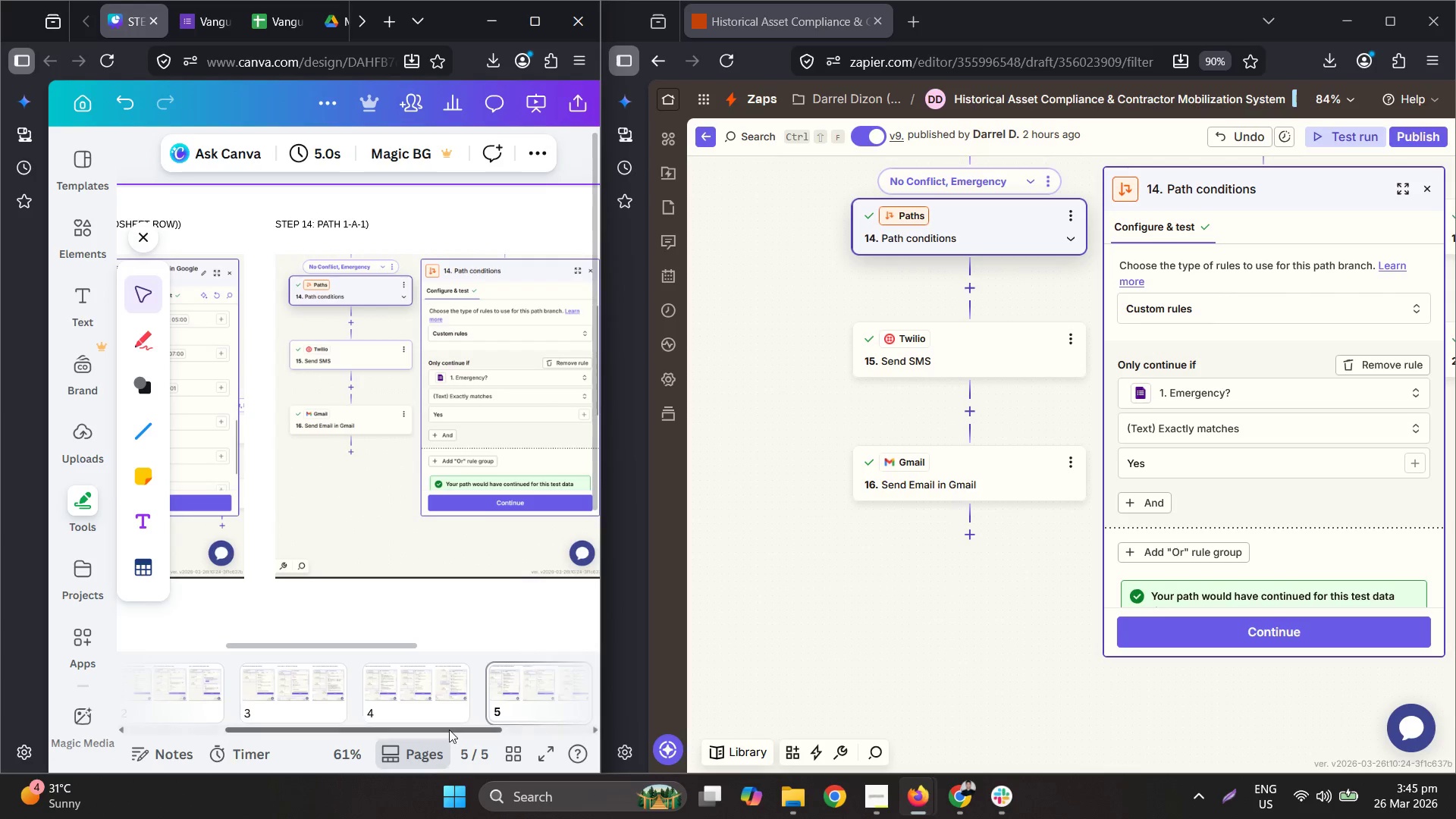 
double_click([433, 704])
 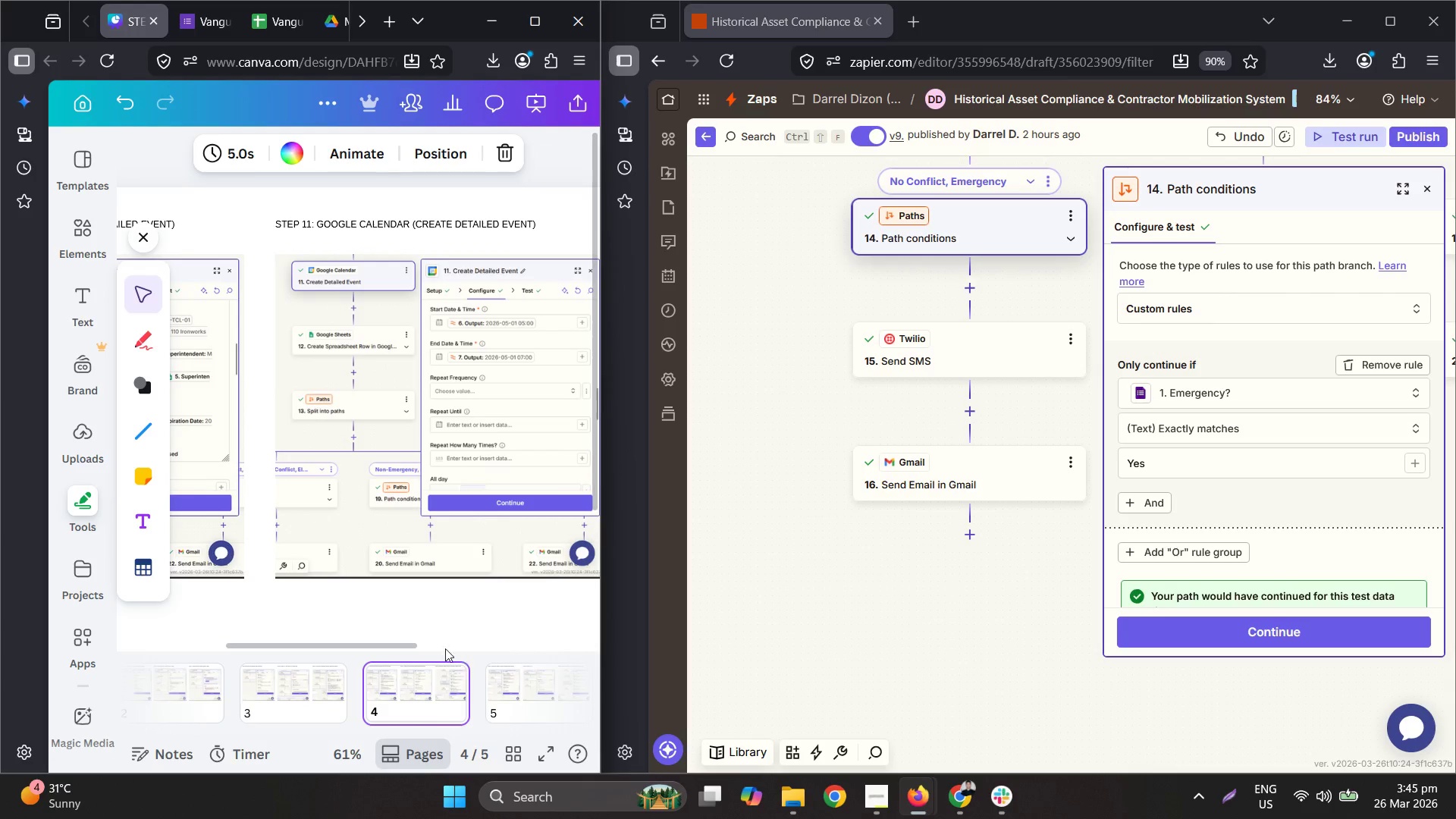 
left_click_drag(start_coordinate=[407, 645], to_coordinate=[228, 644])
 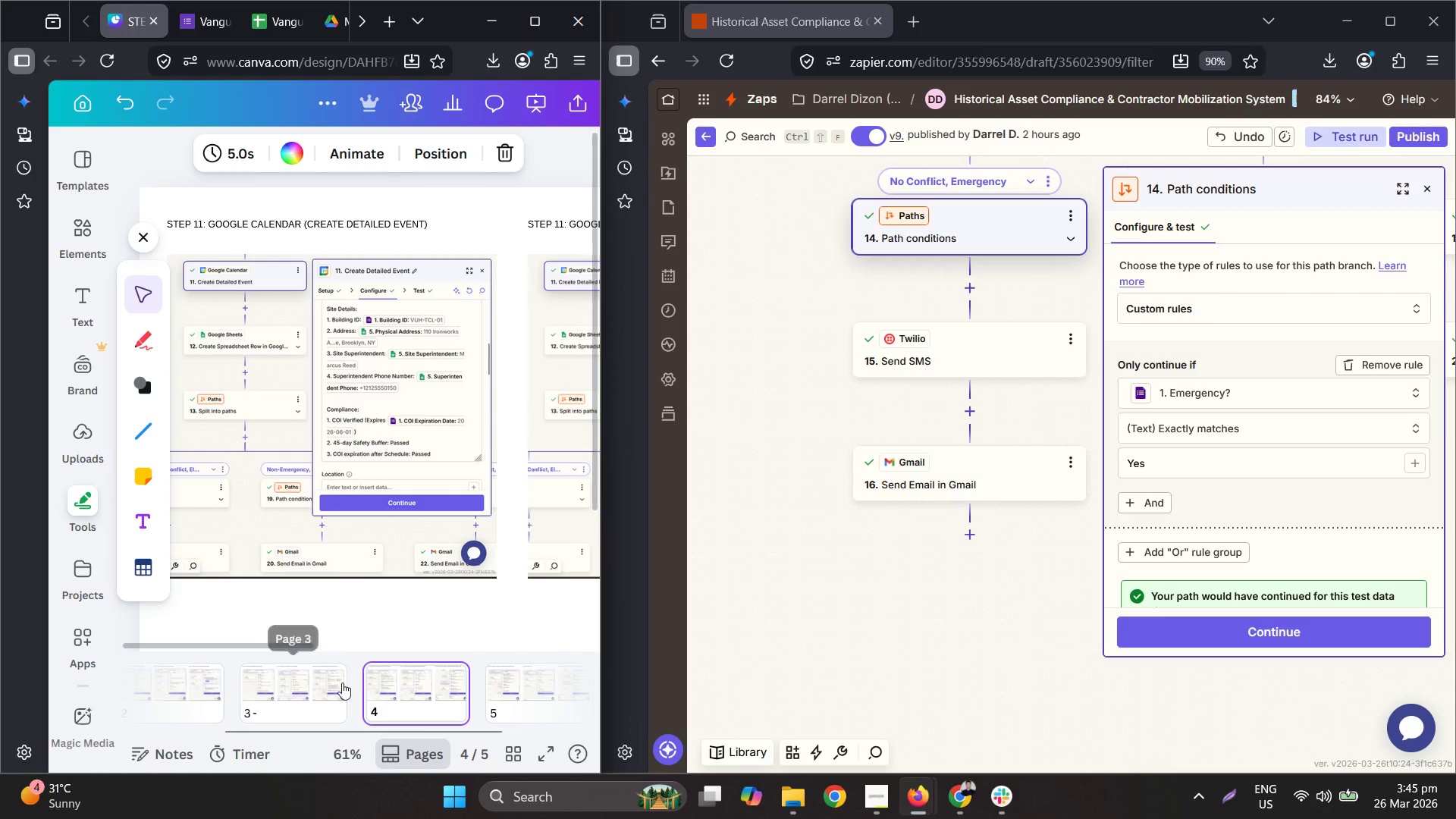 
left_click([342, 685])
 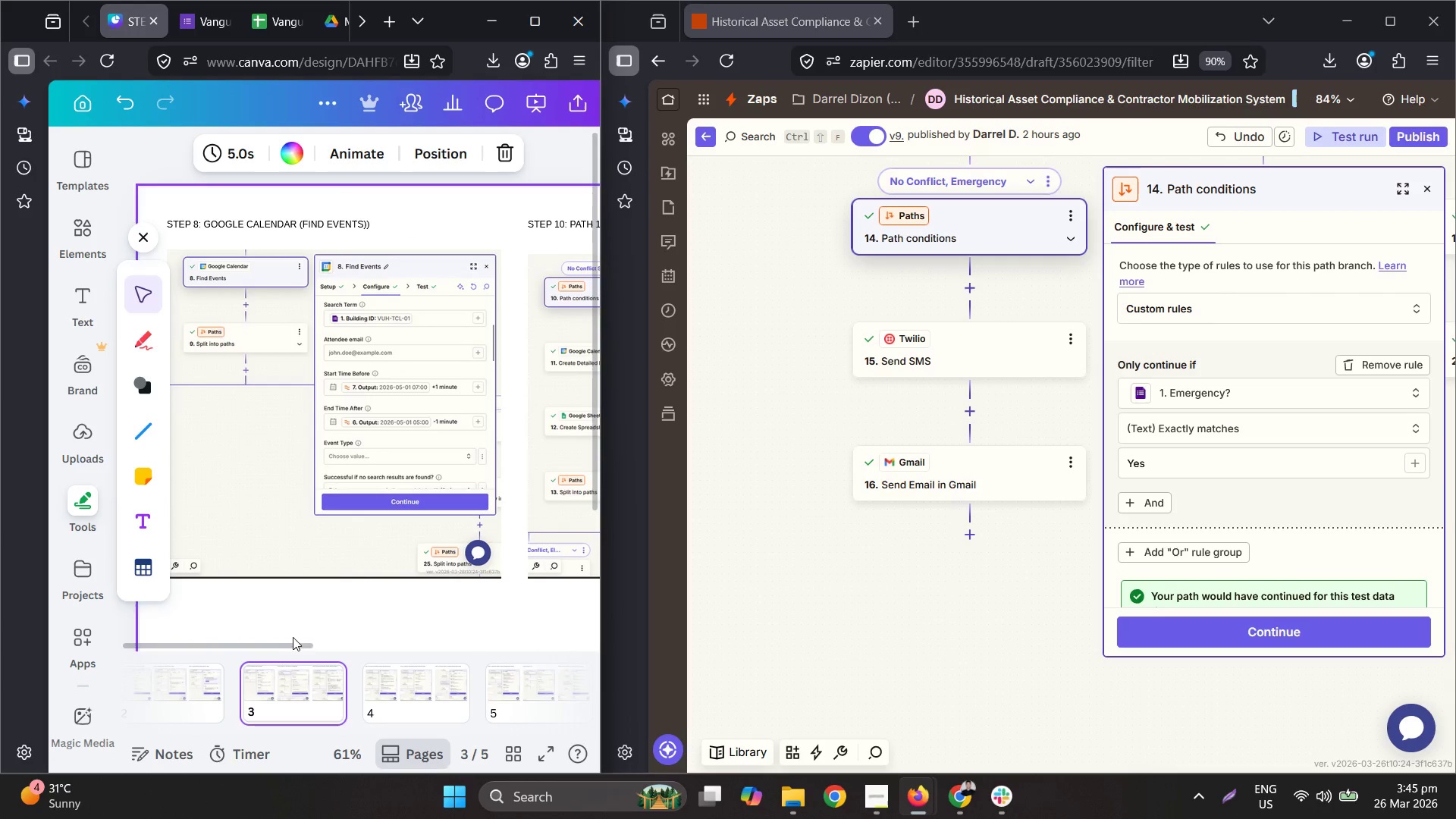 
left_click_drag(start_coordinate=[269, 644], to_coordinate=[560, 669])
 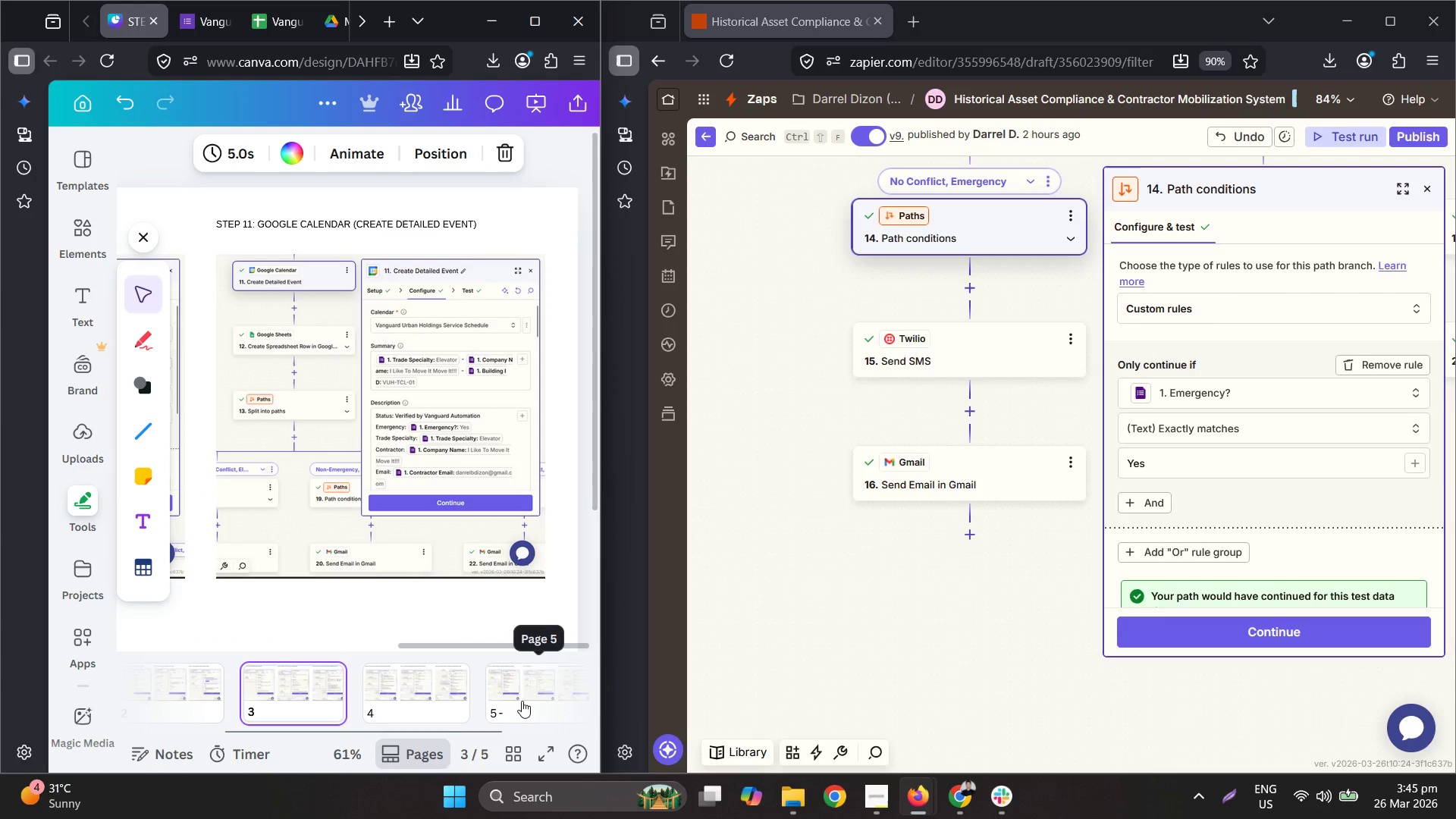 
left_click([523, 701])
 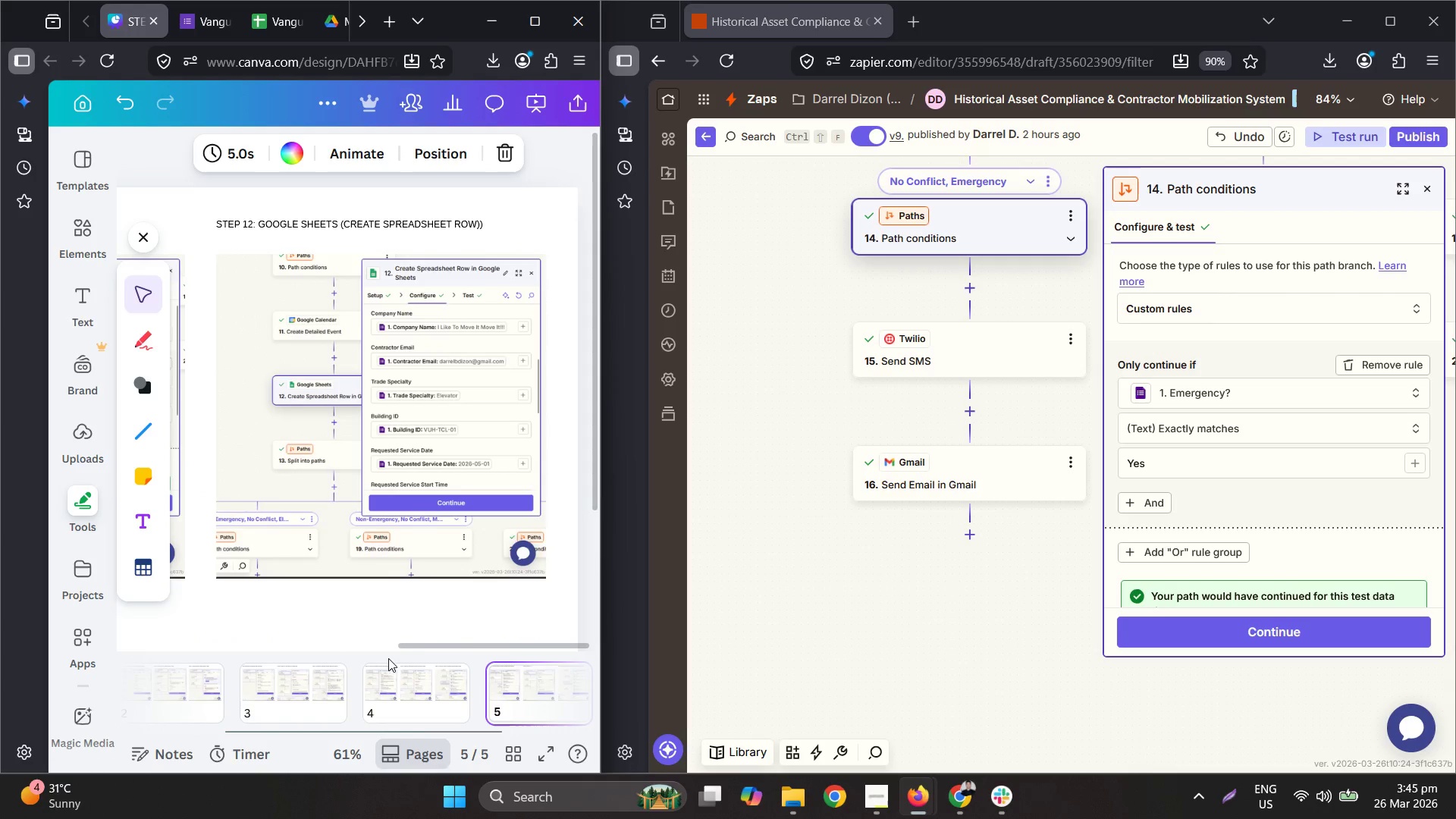 
left_click_drag(start_coordinate=[426, 649], to_coordinate=[254, 647])
 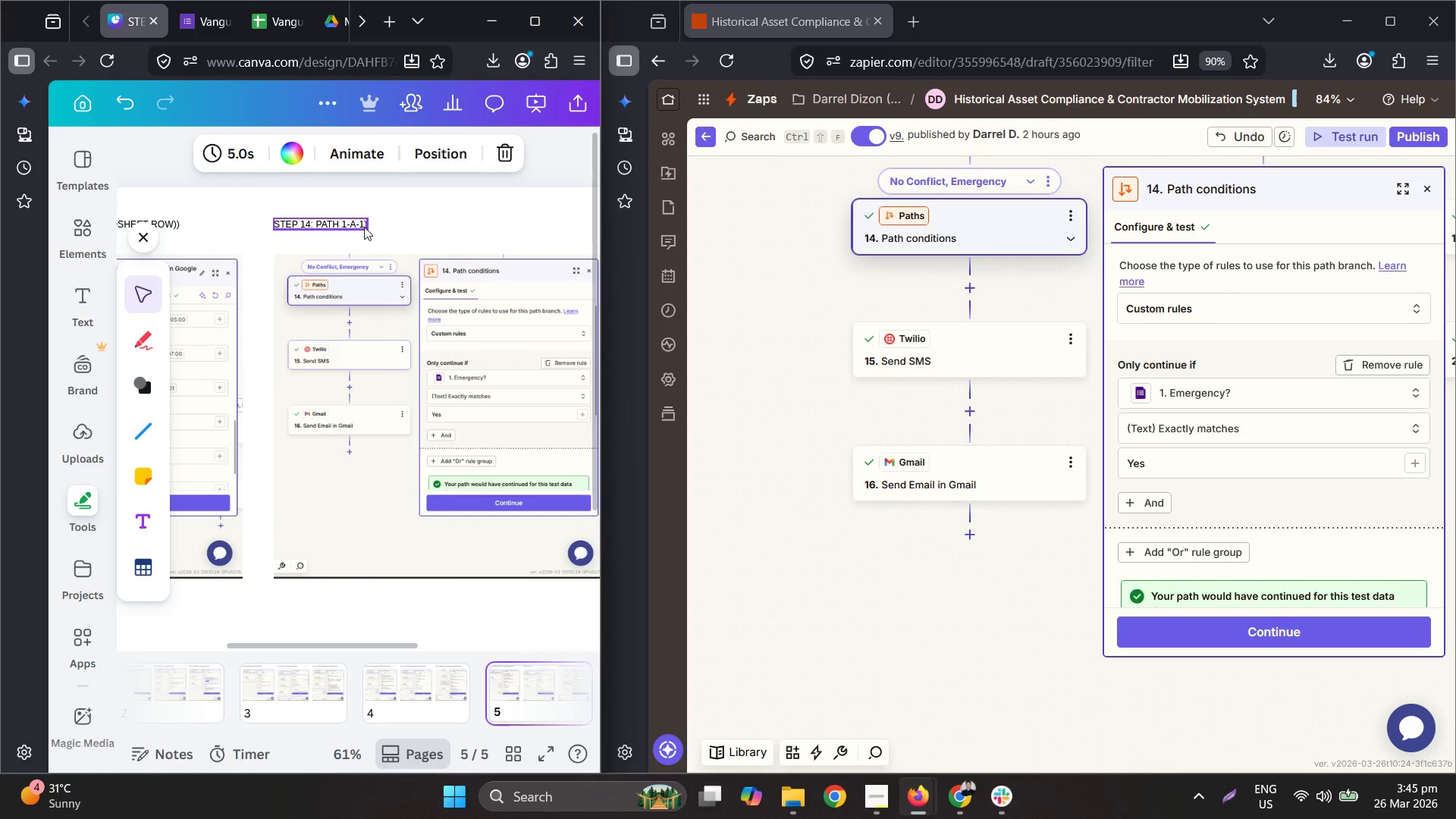 
double_click([364, 227])
 